 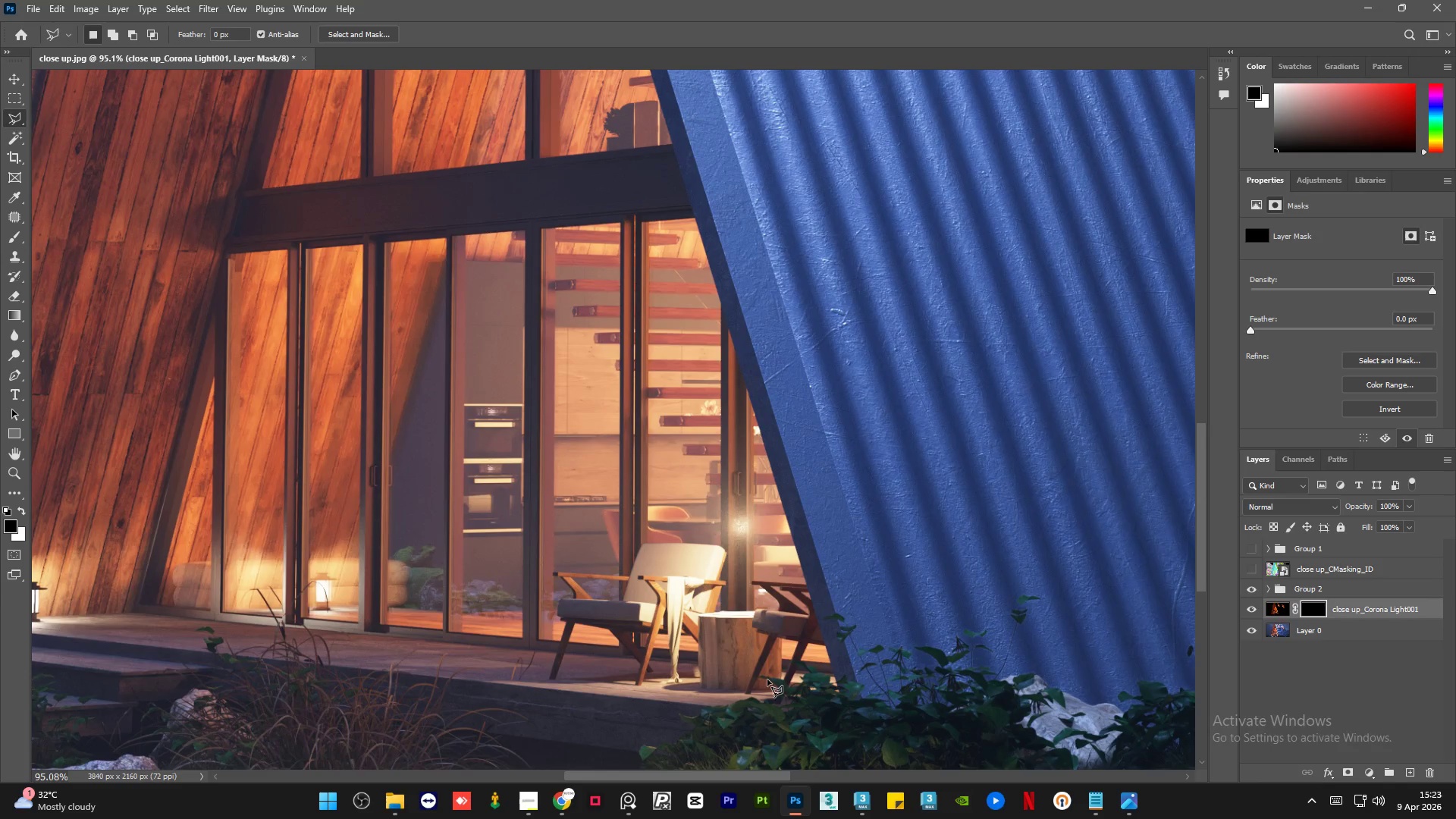 
hold_key(key=AltLeft, duration=1.5)
 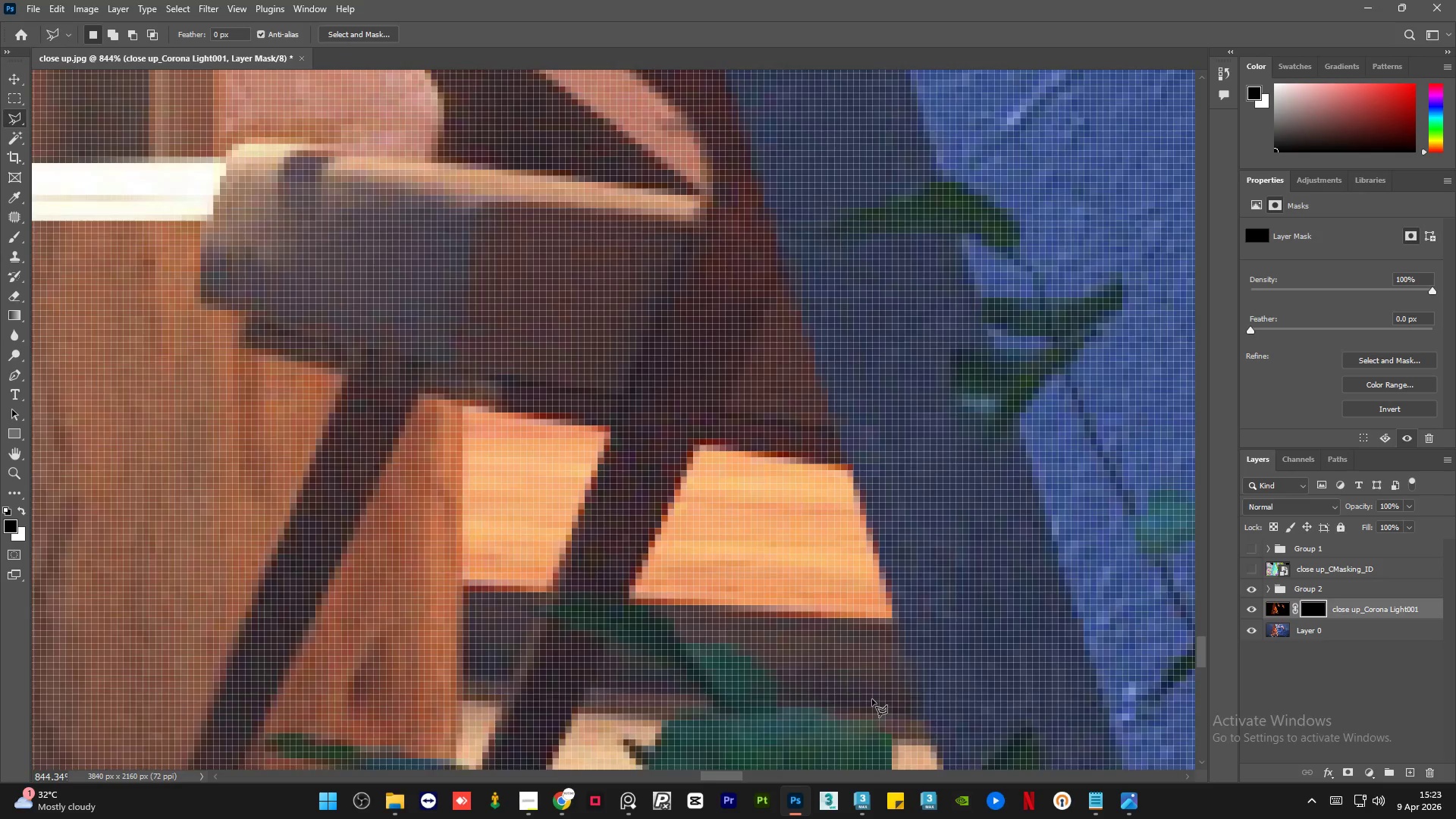 
hold_key(key=AltLeft, duration=1.51)
 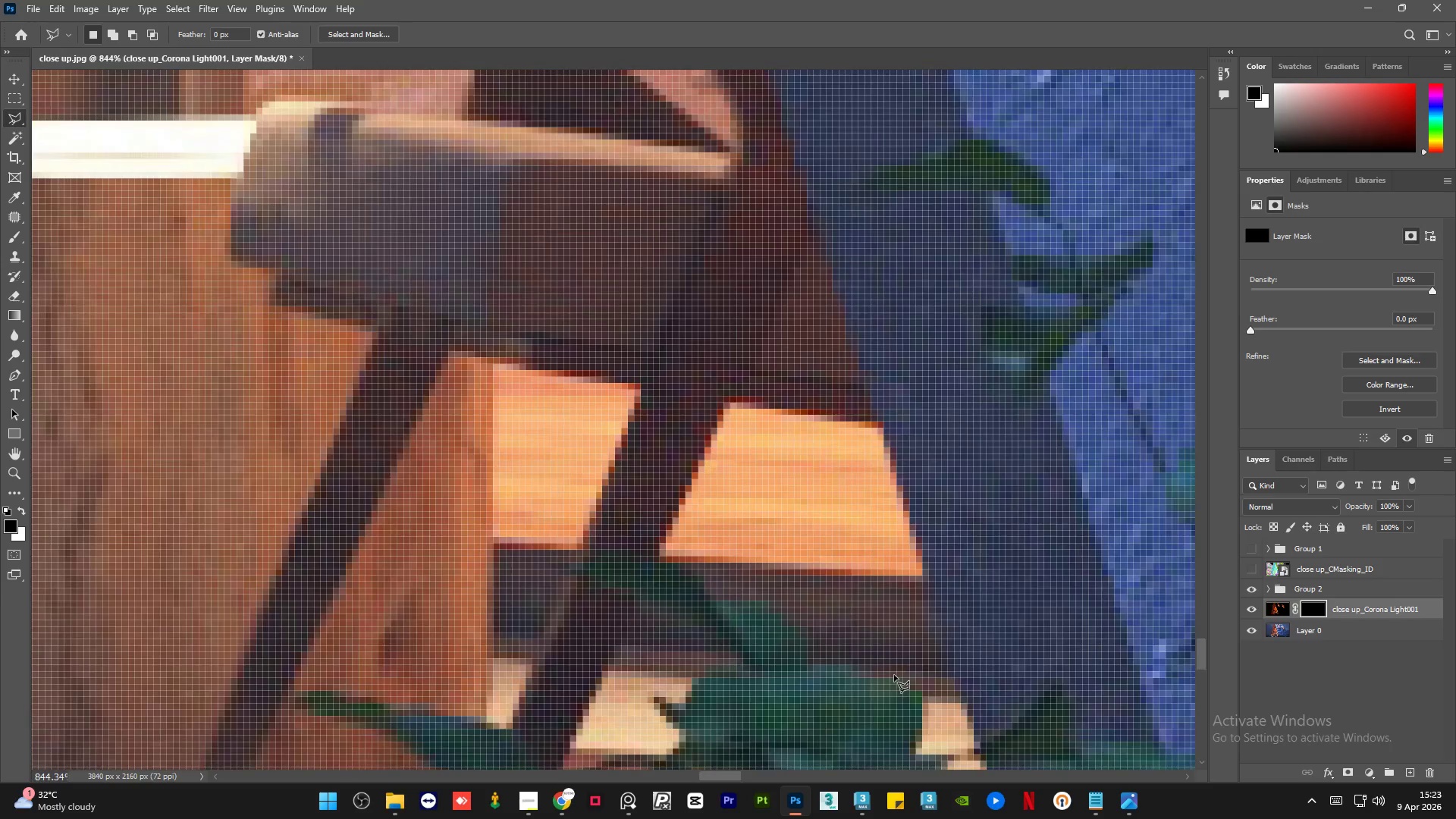 
key(Alt+AltLeft)
 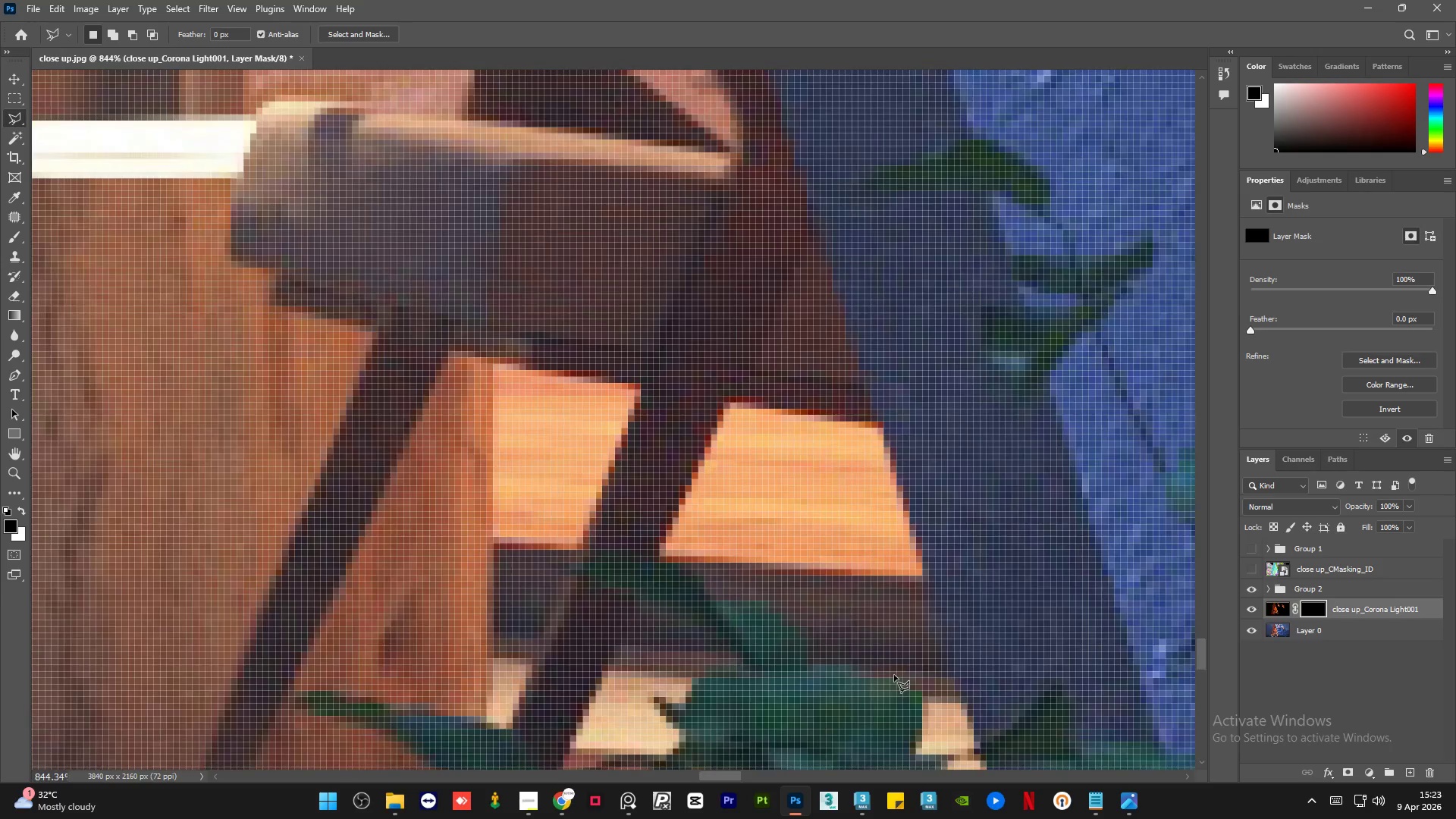 
key(Alt+AltLeft)
 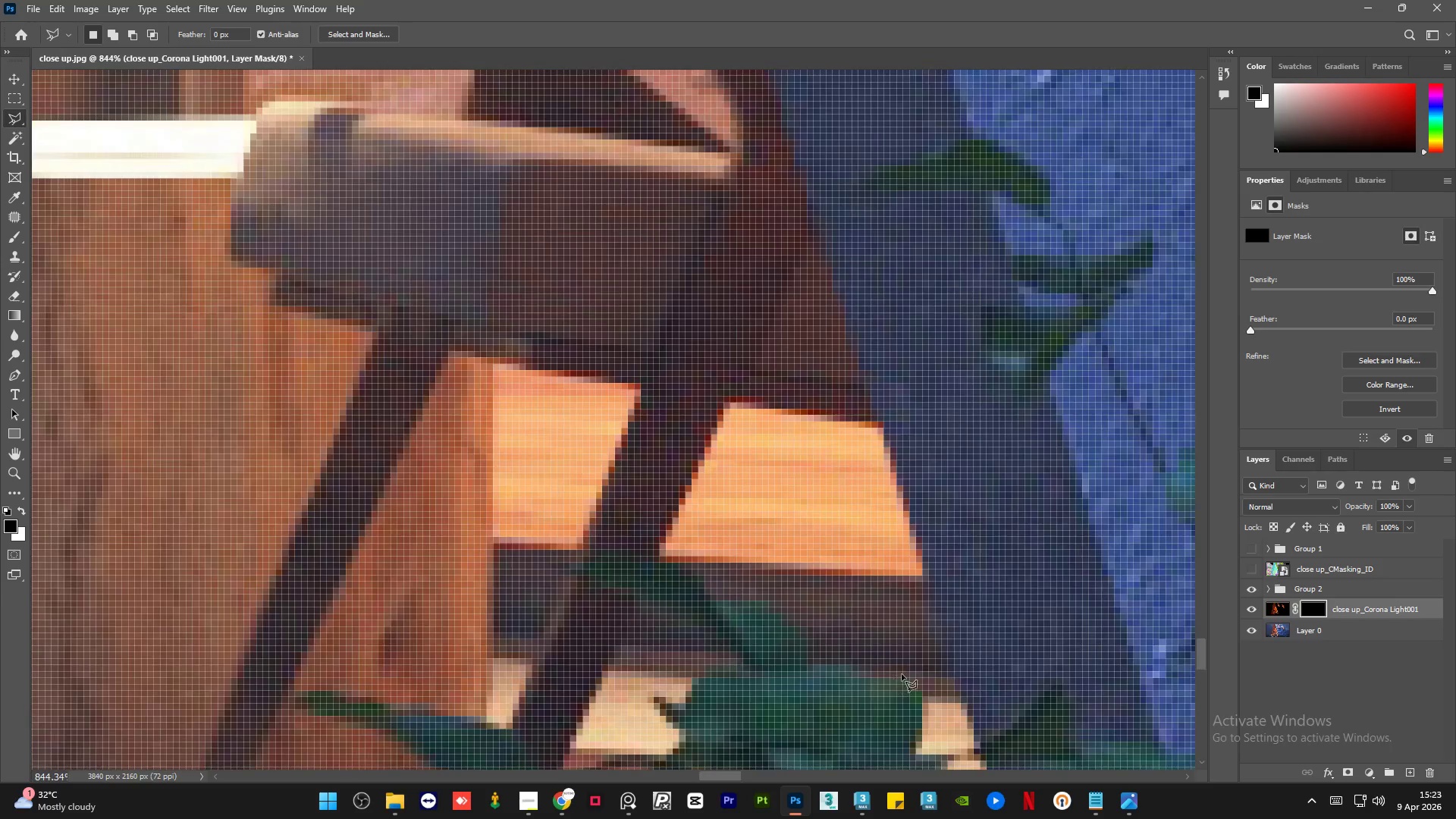 
key(Alt+AltLeft)
 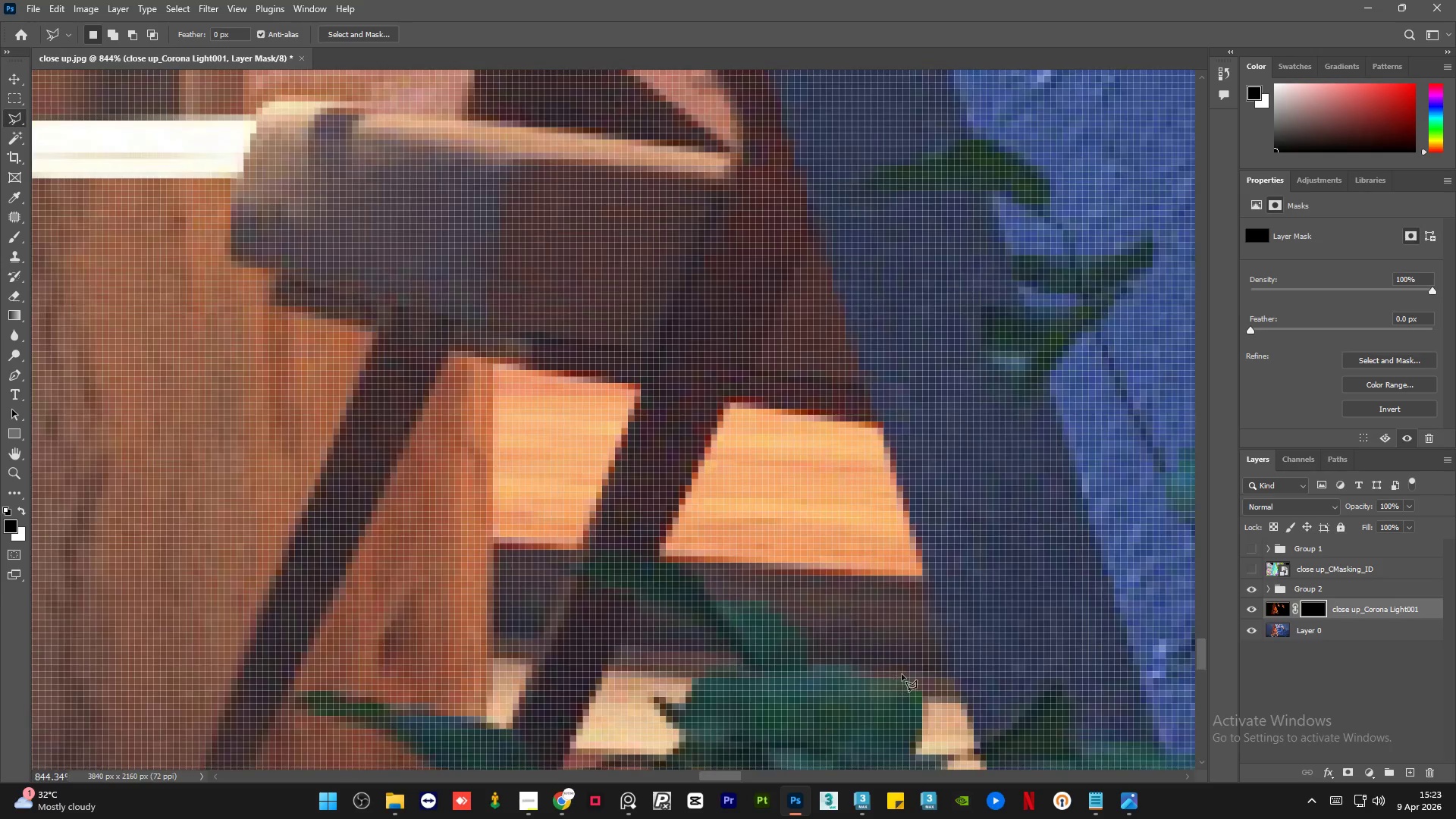 
key(Alt+AltLeft)
 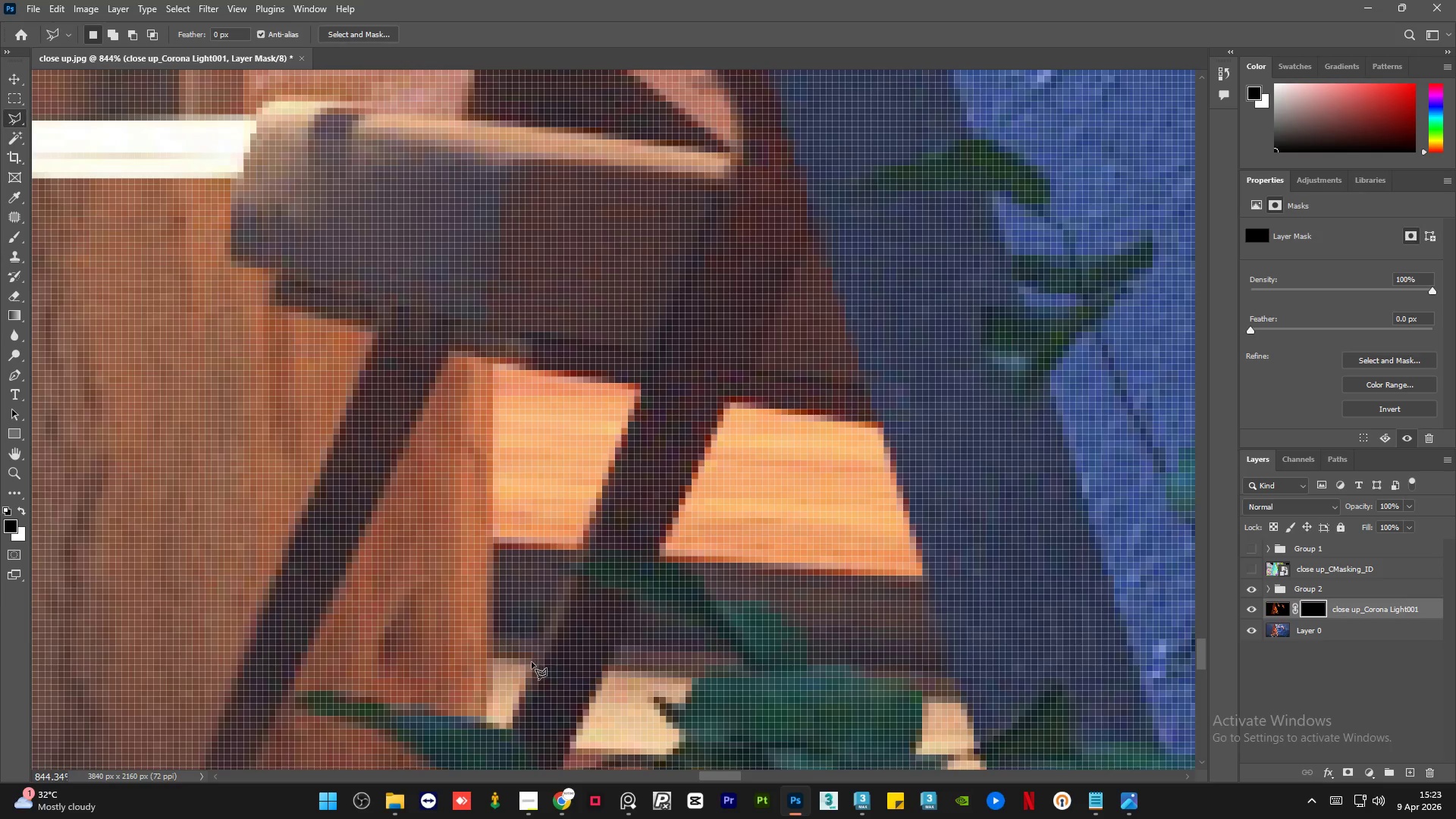 
scroll: coordinate [894, 675], scroll_direction: up, amount: 23.0
 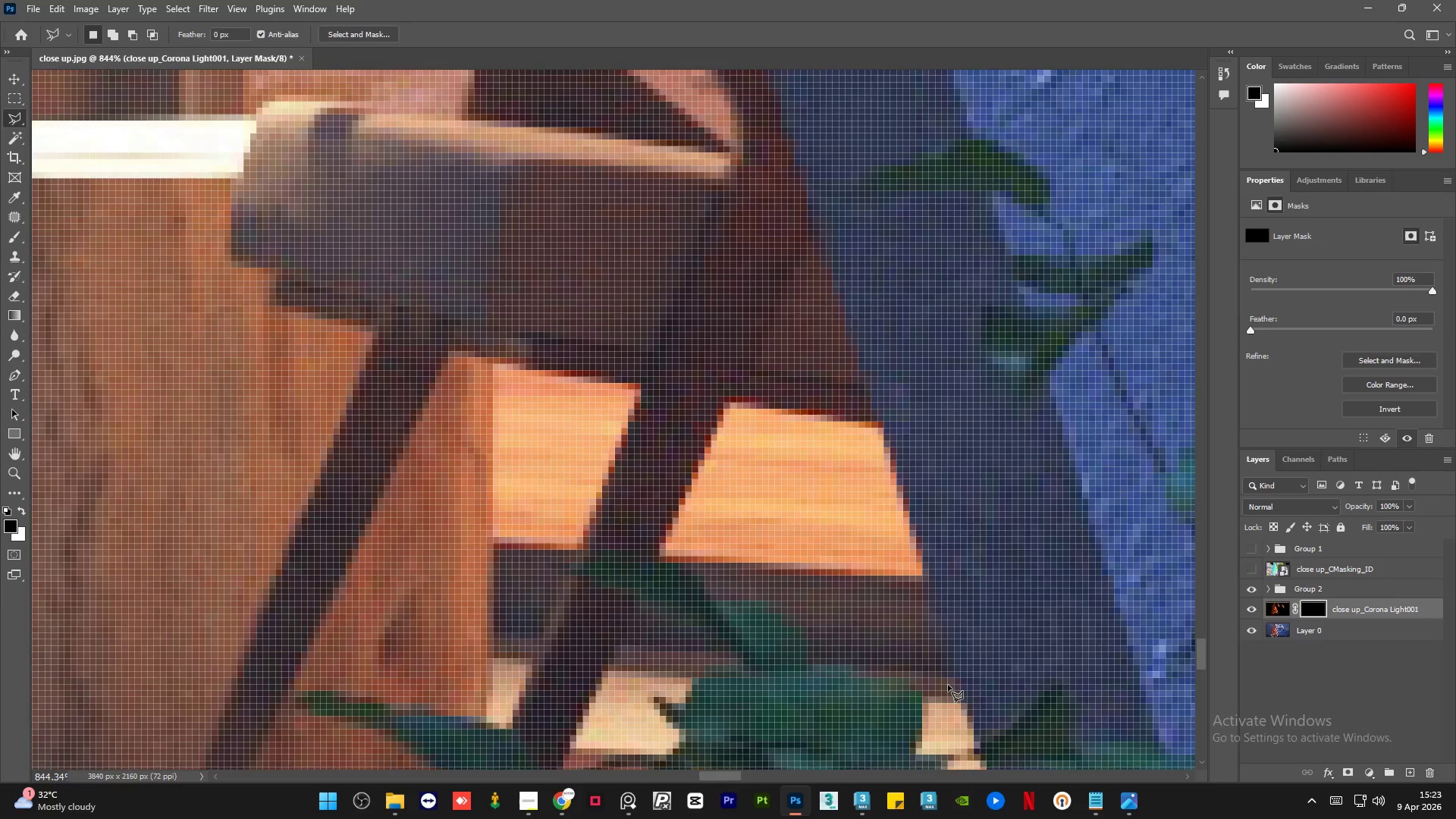 
left_click([532, 664])
 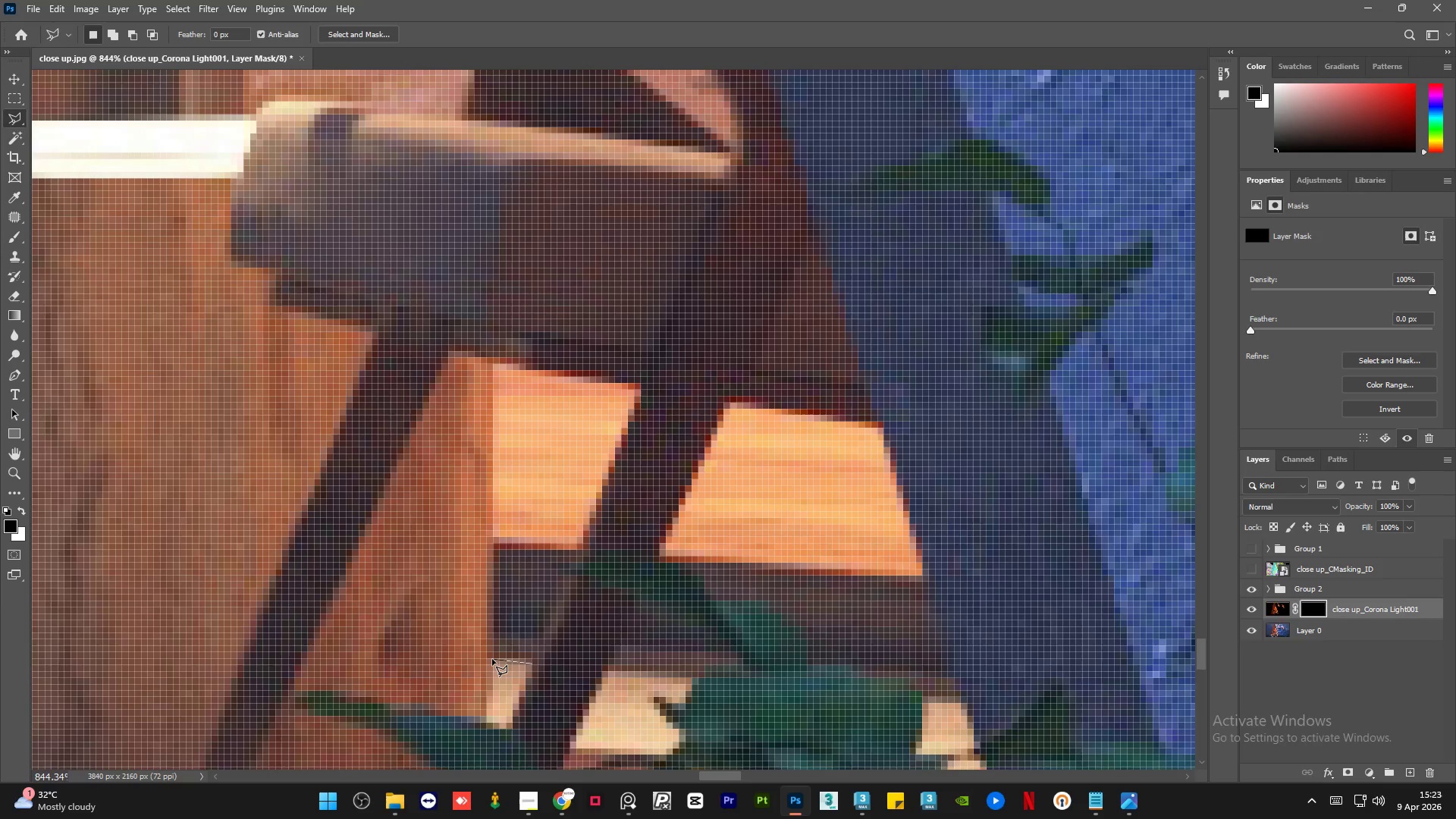 
left_click([492, 660])
 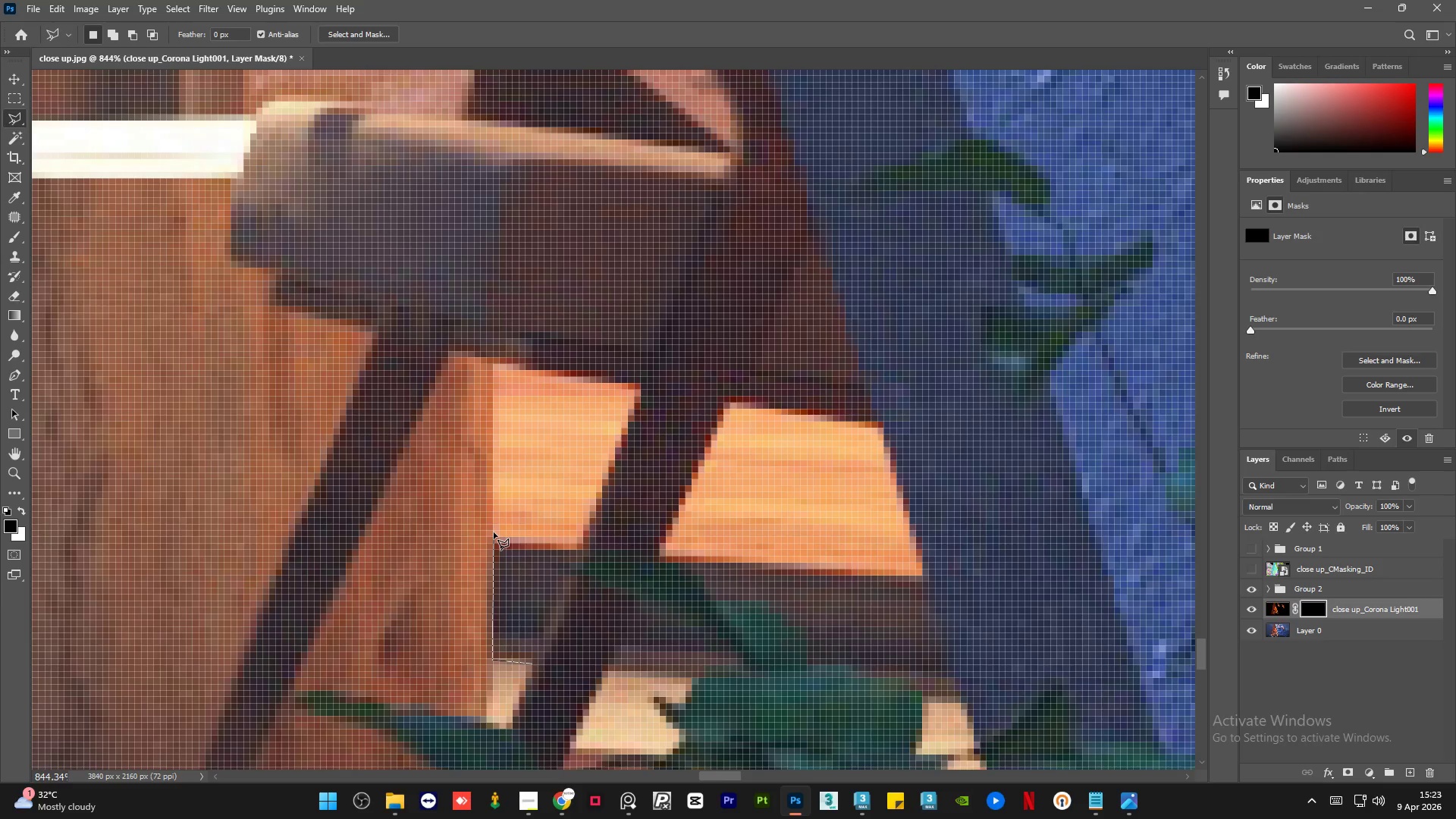 
left_click([493, 532])
 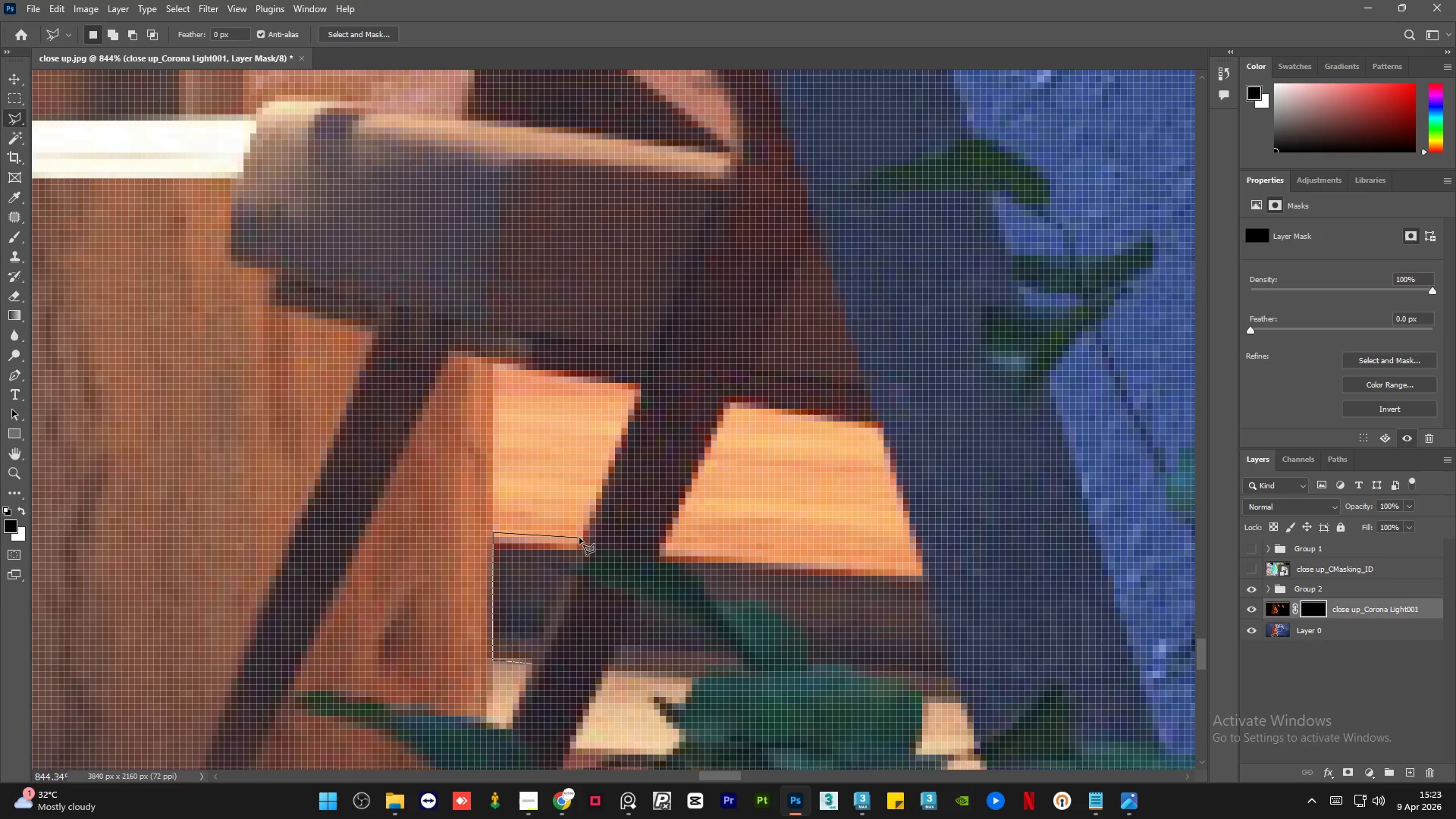 
left_click([580, 538])
 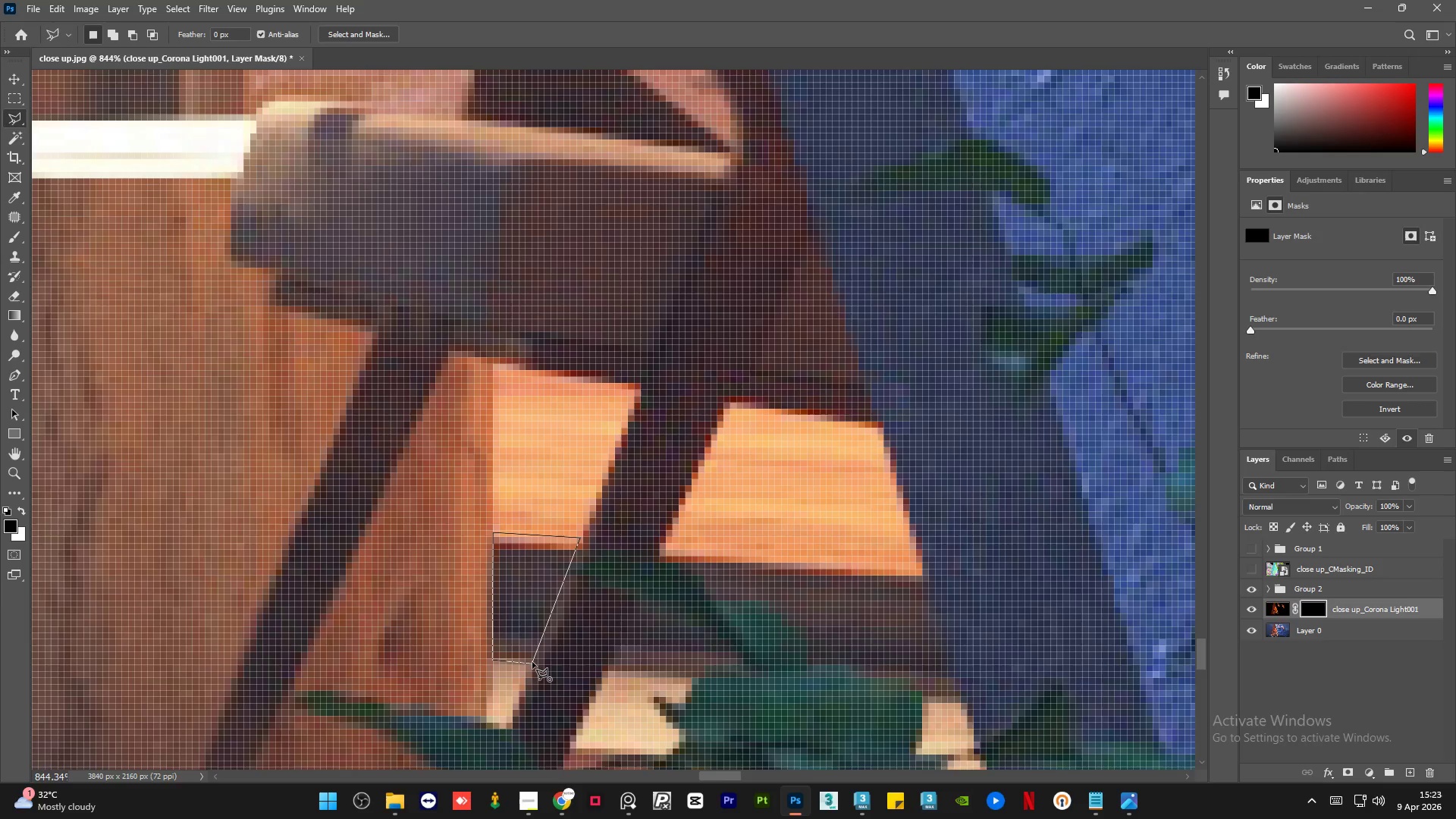 
left_click([532, 662])
 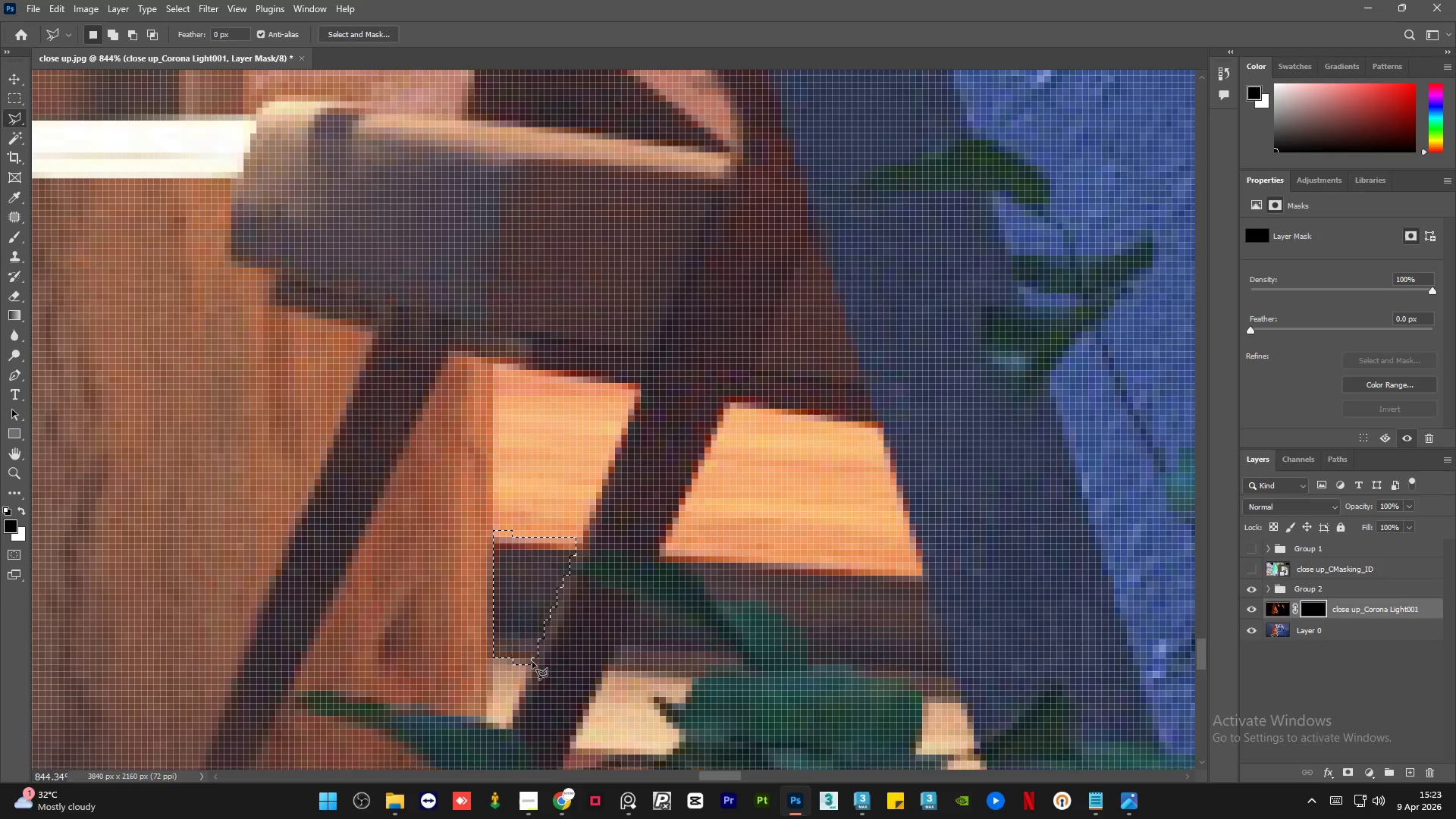 
key(Delete)
 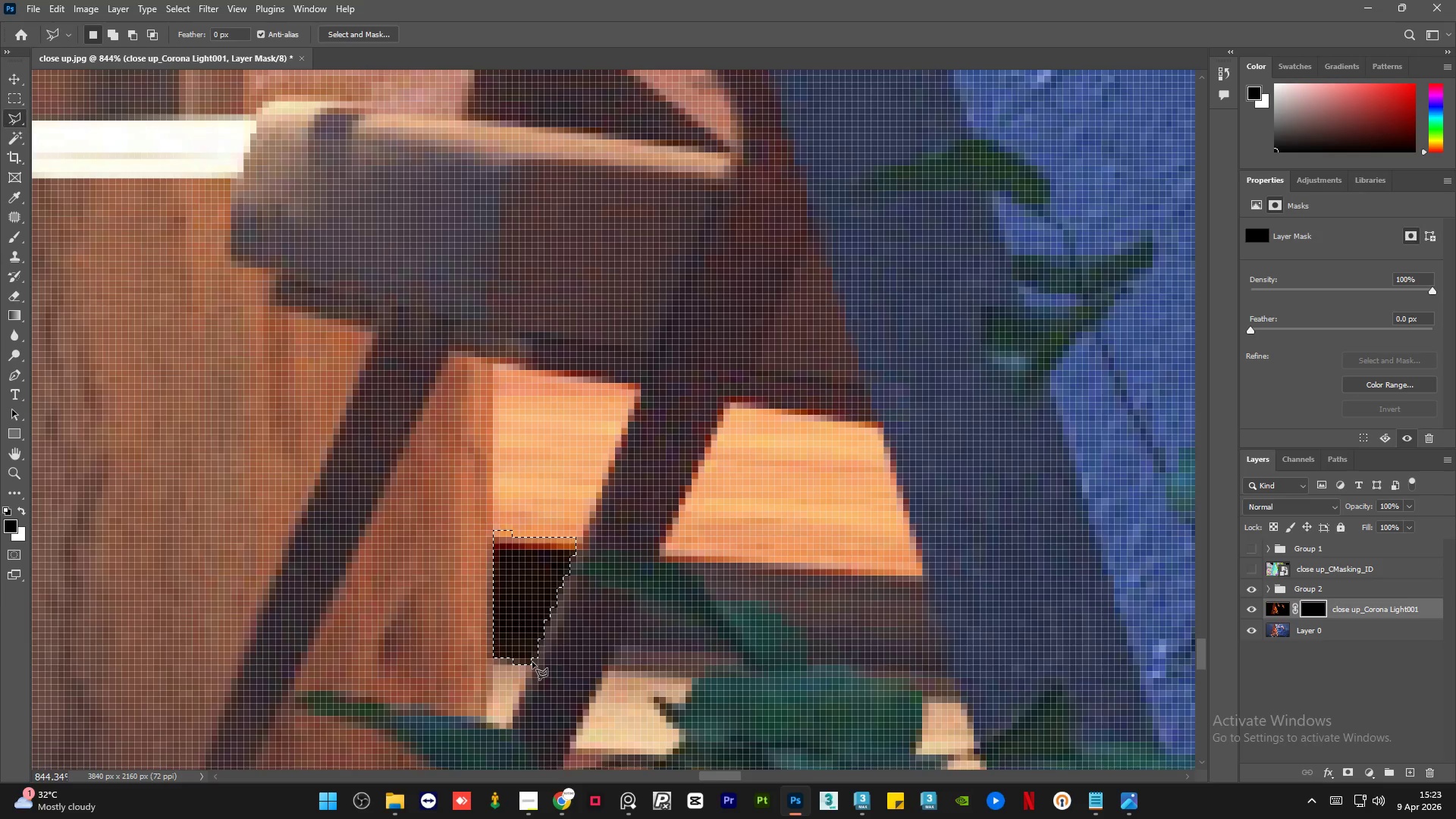 
key(Control+D)
 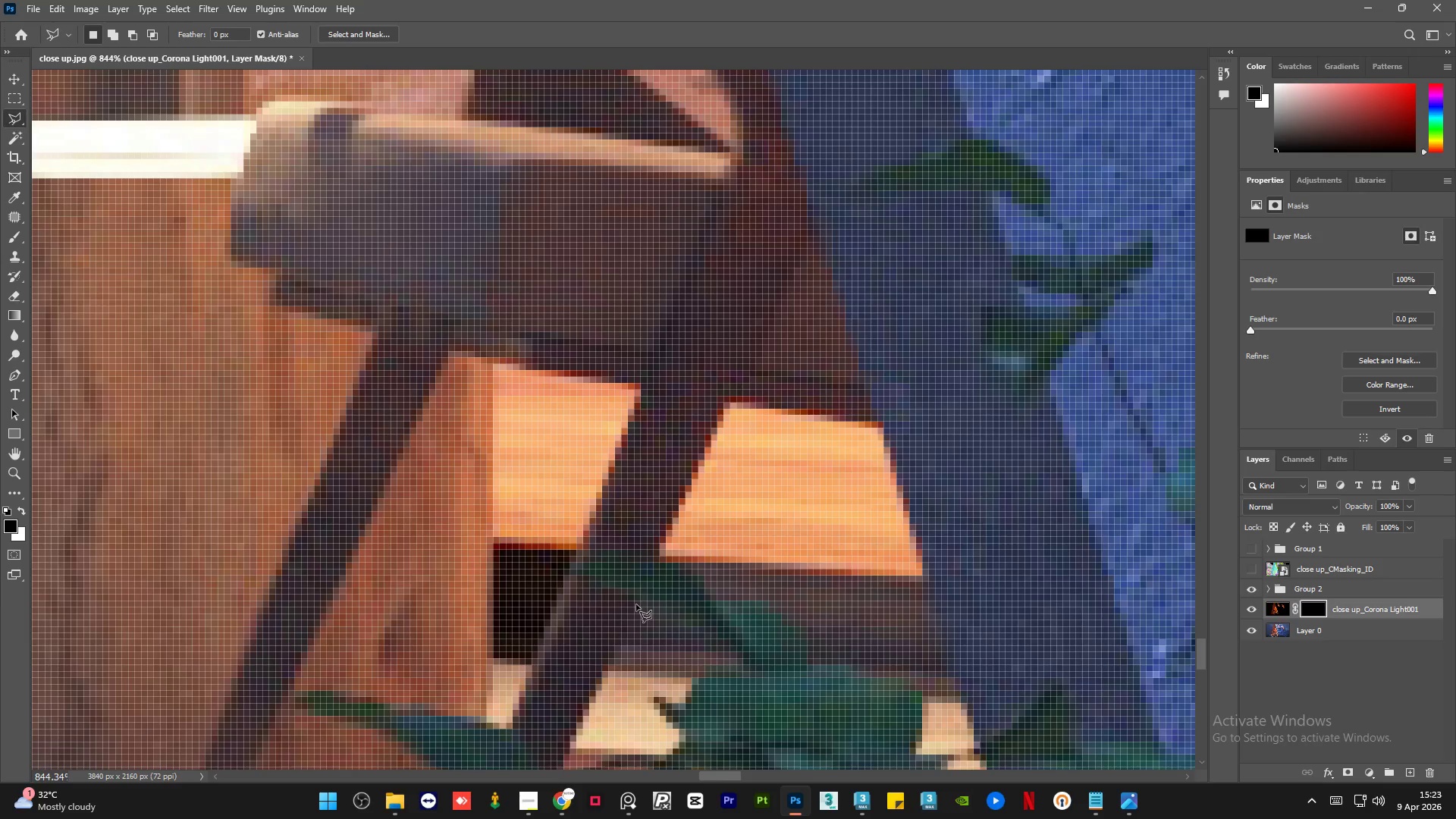 
left_click([639, 604])
 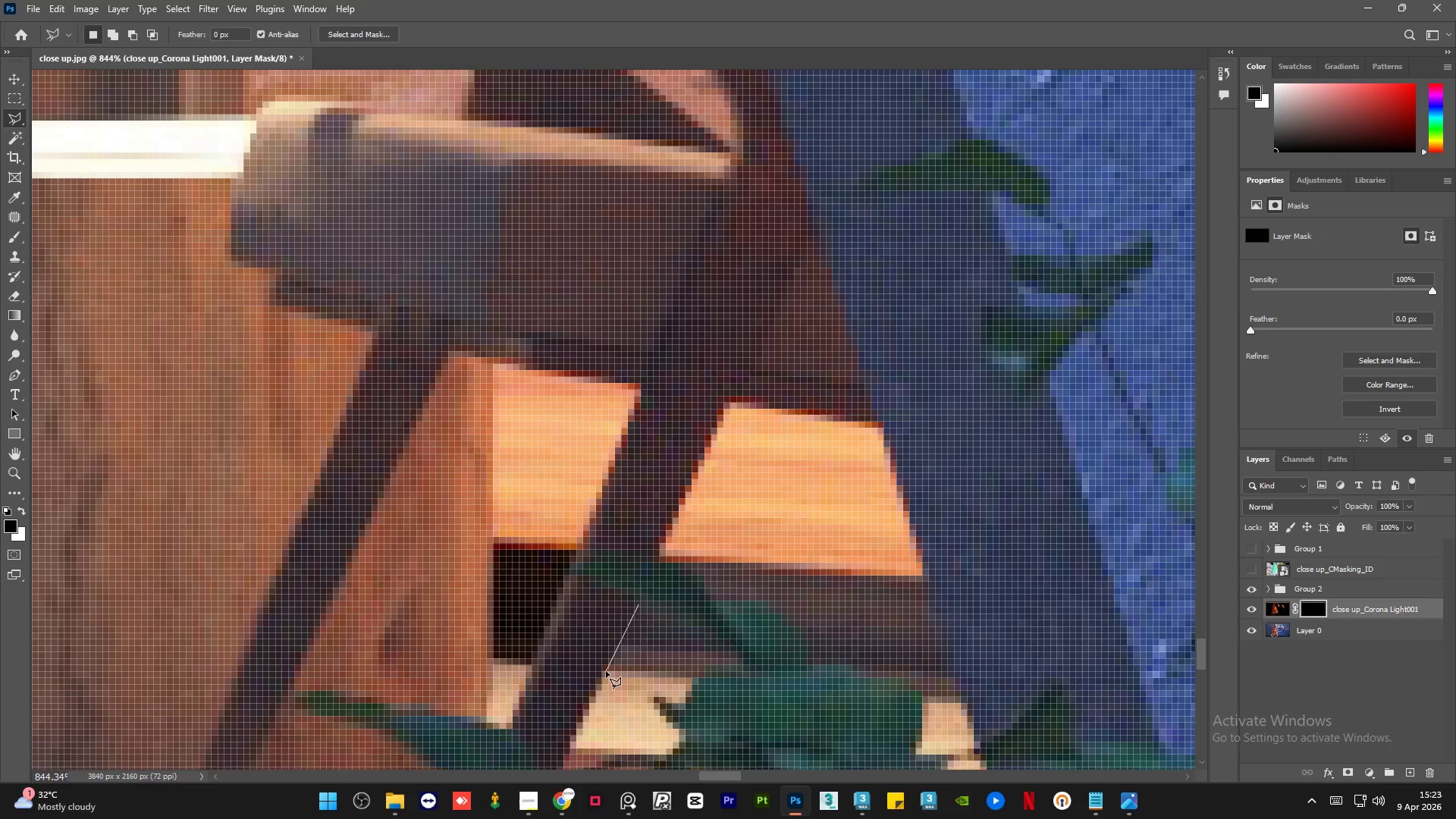 
left_click([606, 671])
 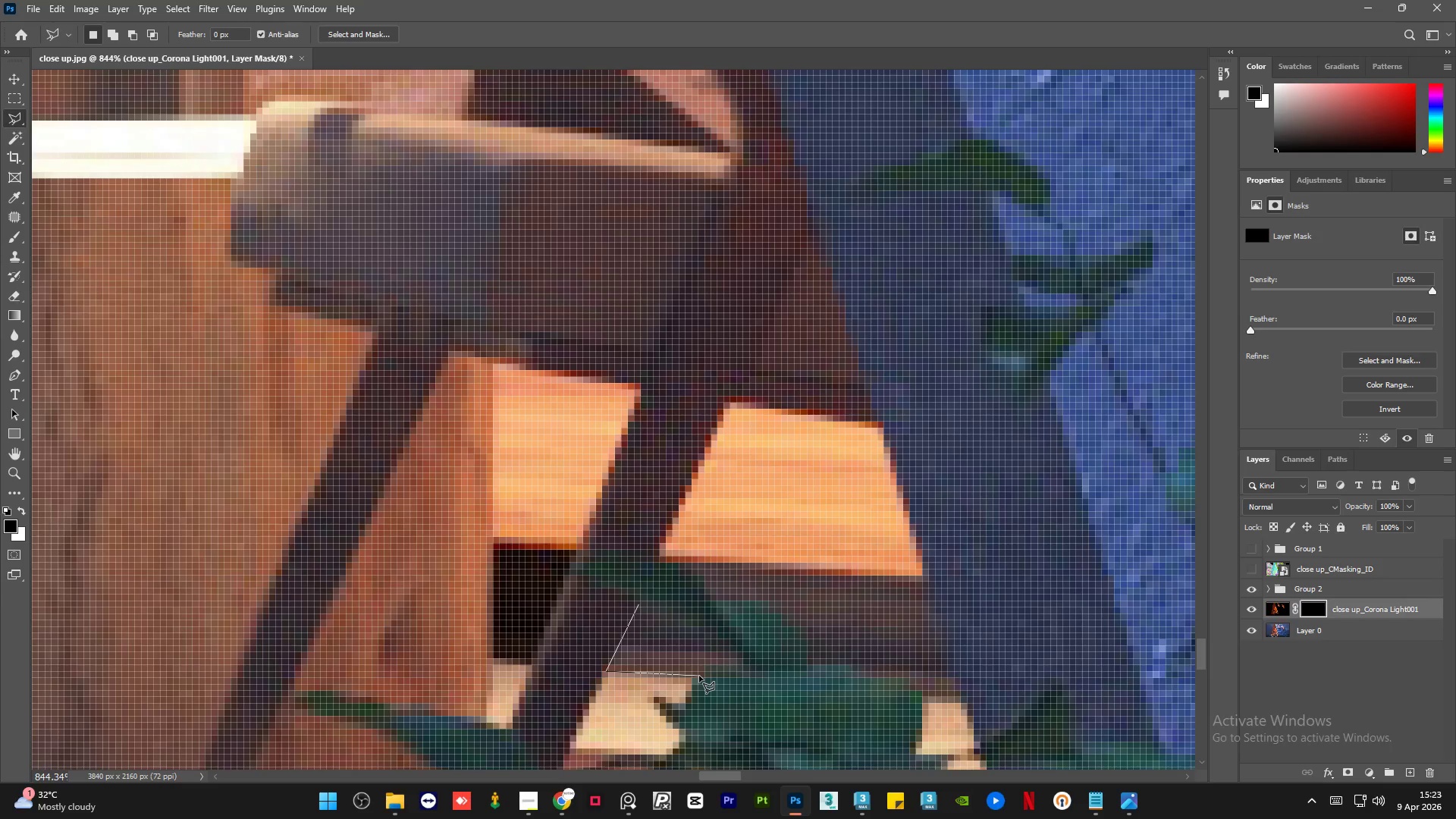 
left_click([699, 676])
 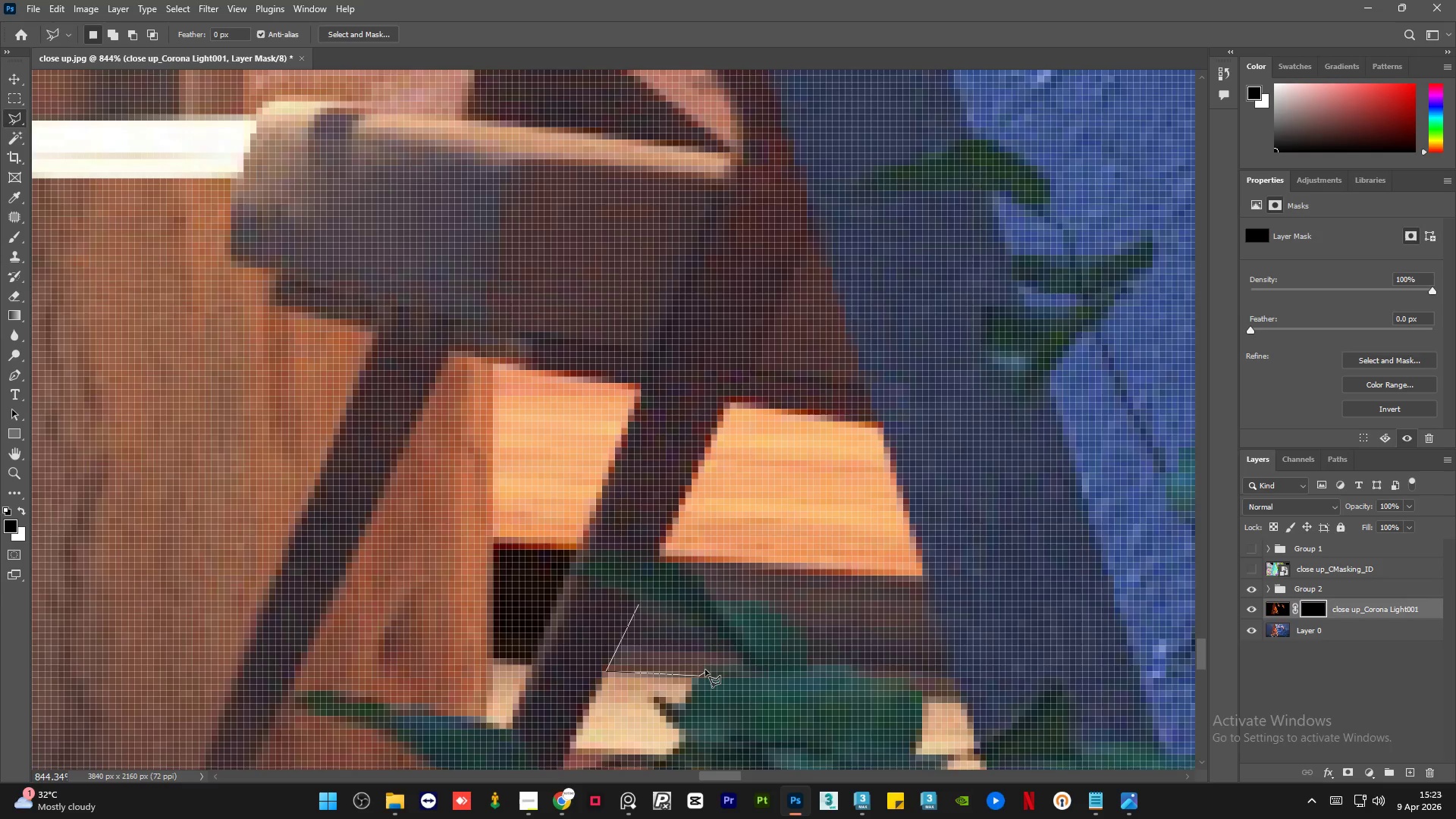 
double_click([705, 669])
 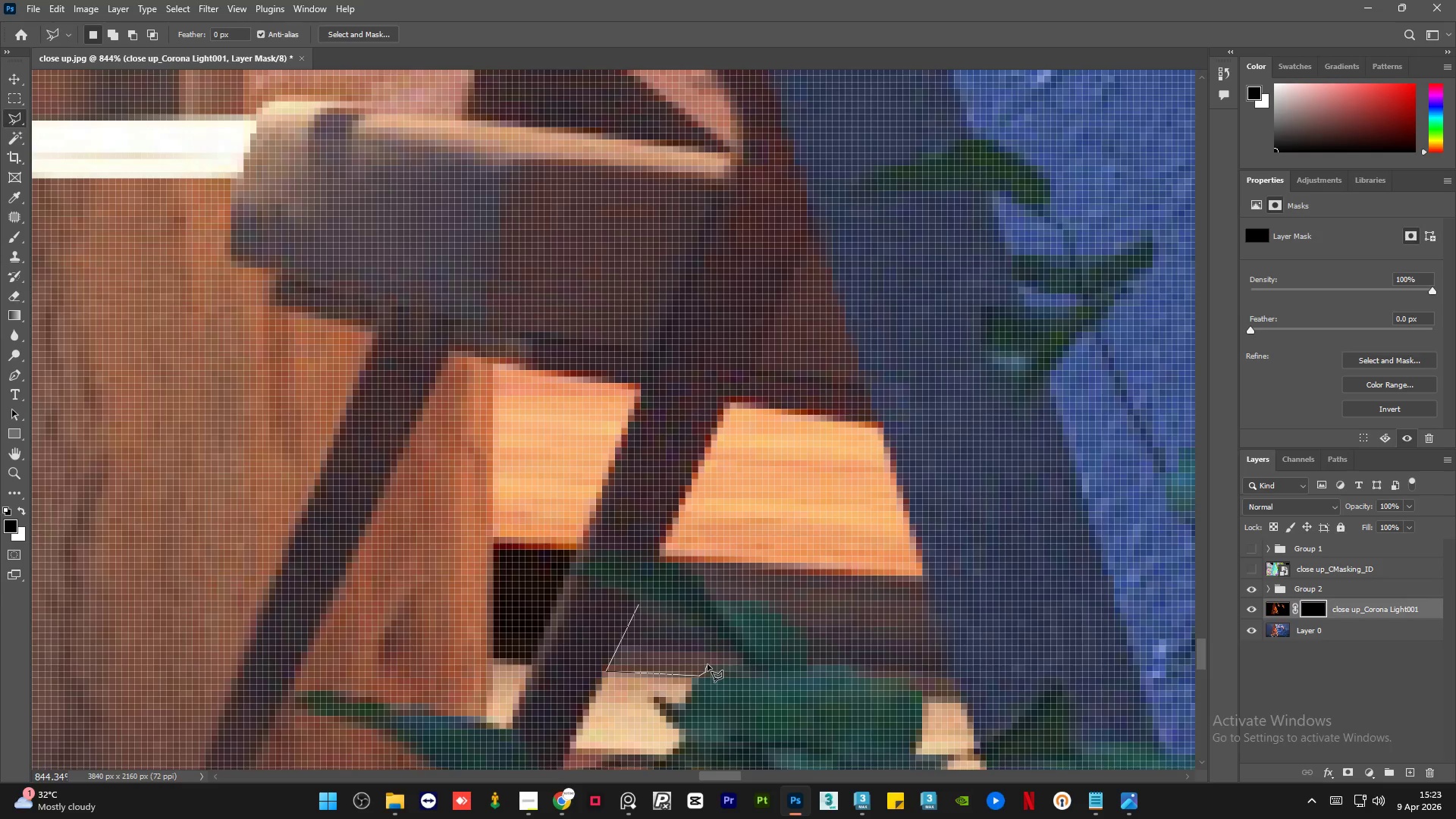 
triple_click([708, 664])
 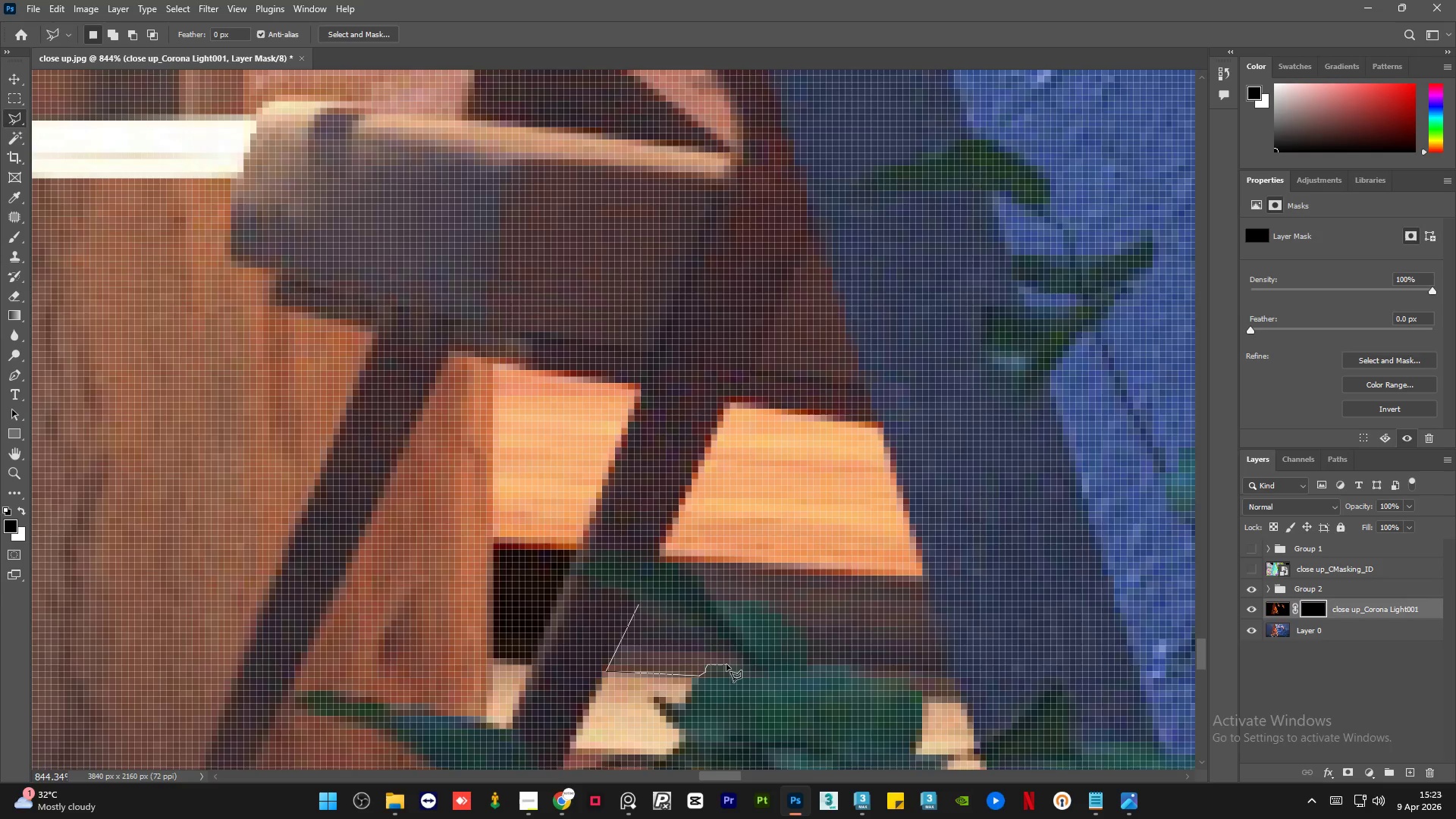 
left_click([727, 664])
 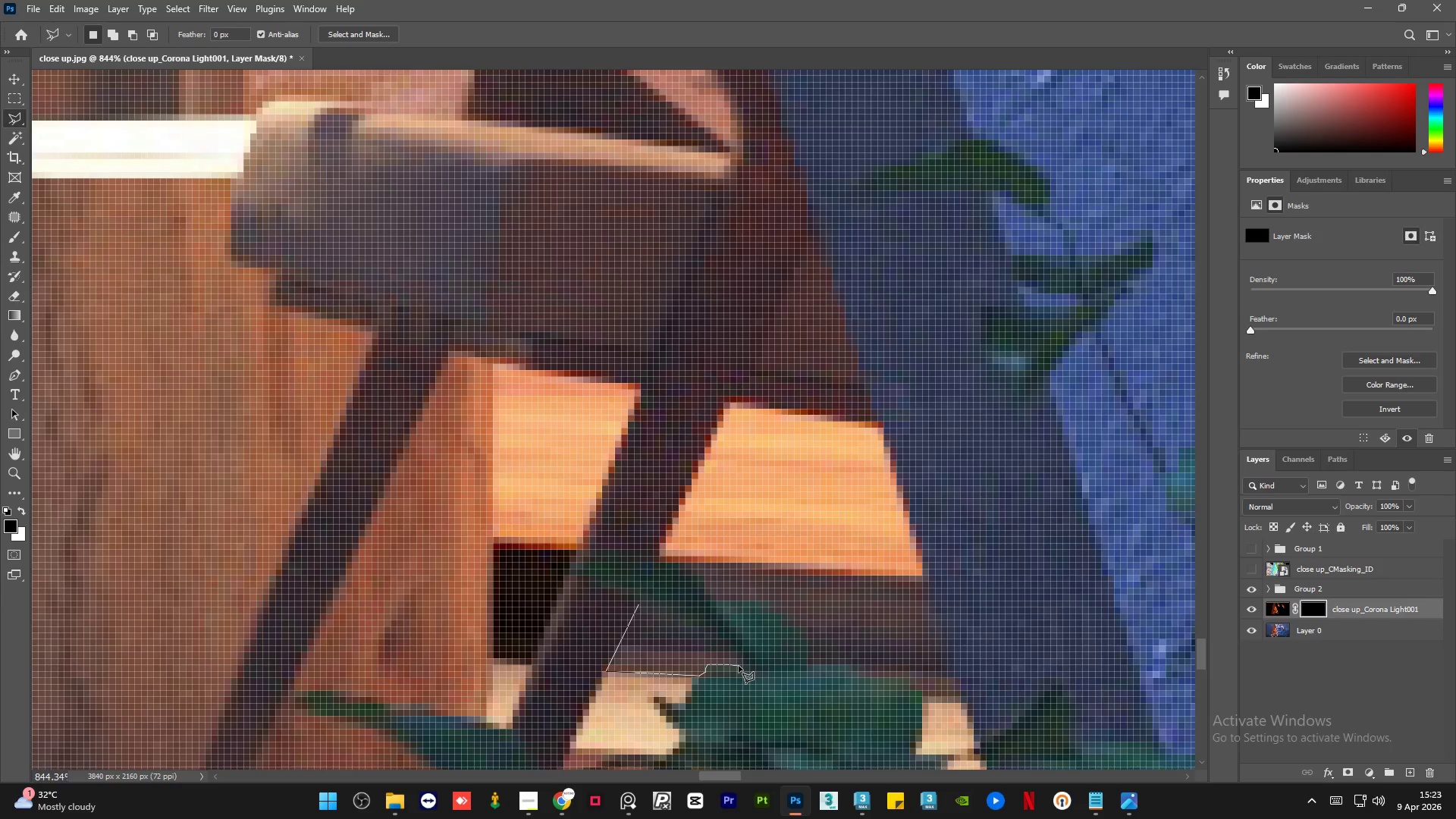 
left_click([739, 666])
 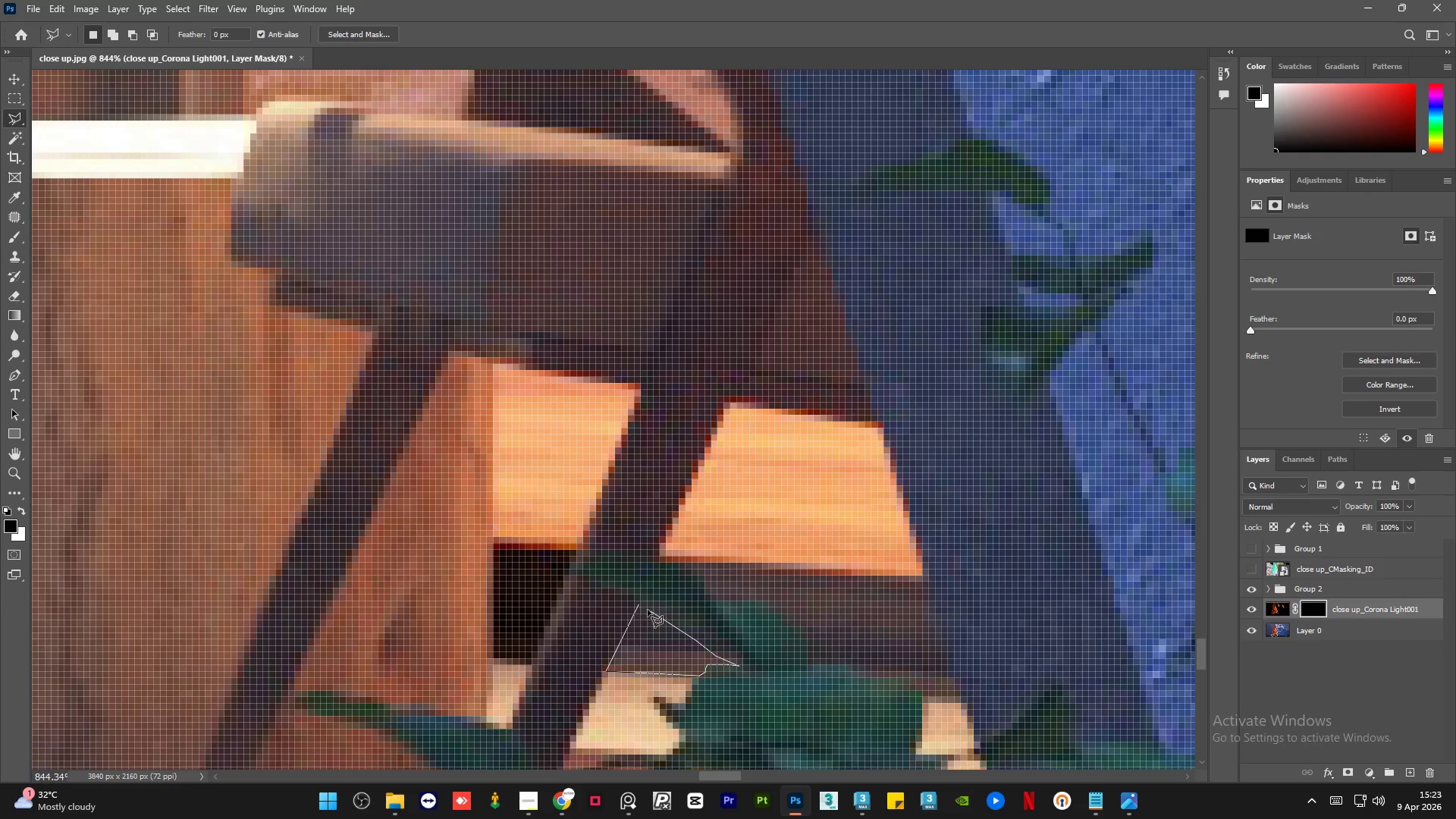 
double_click([635, 605])
 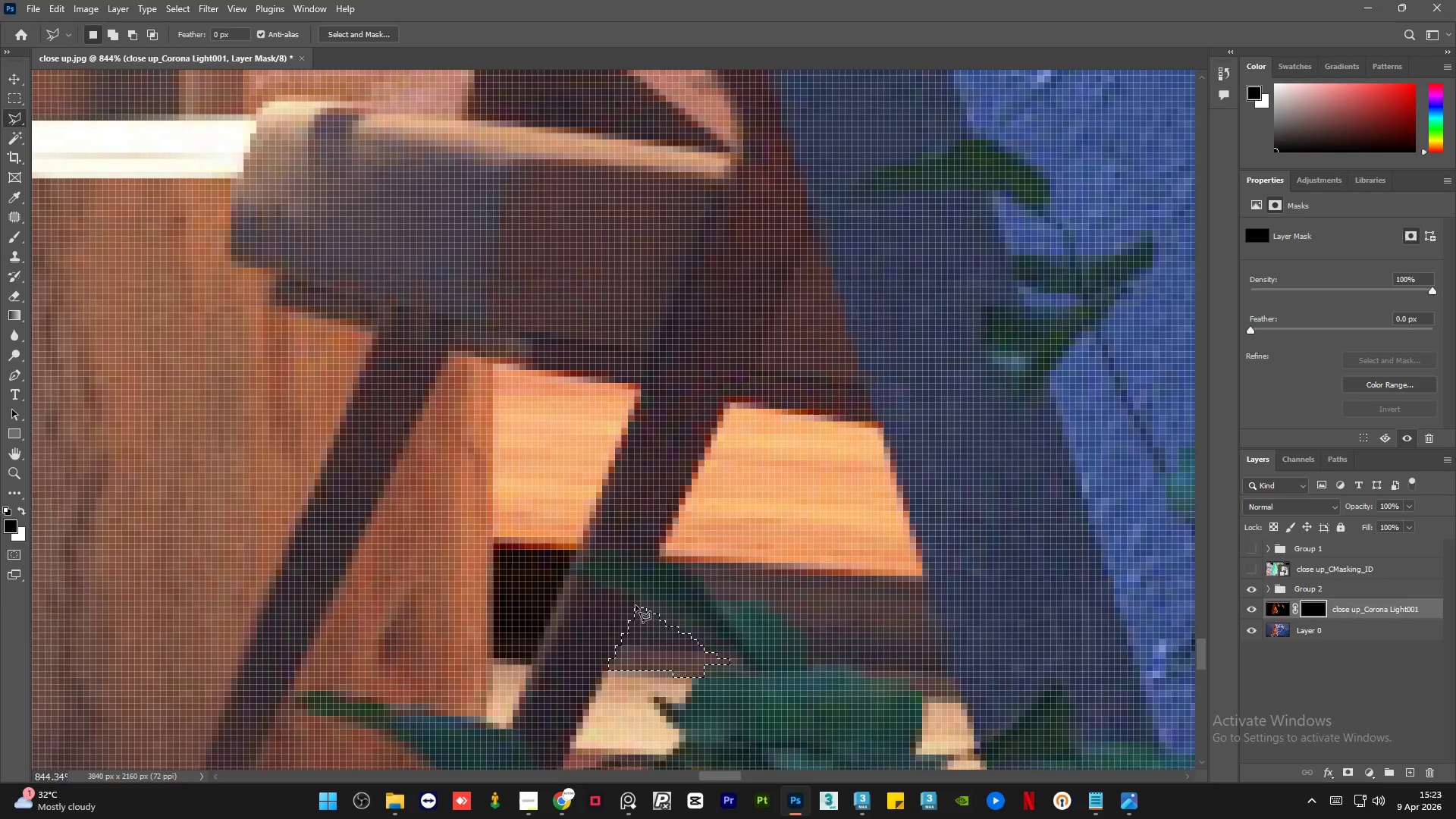 
key(Delete)
 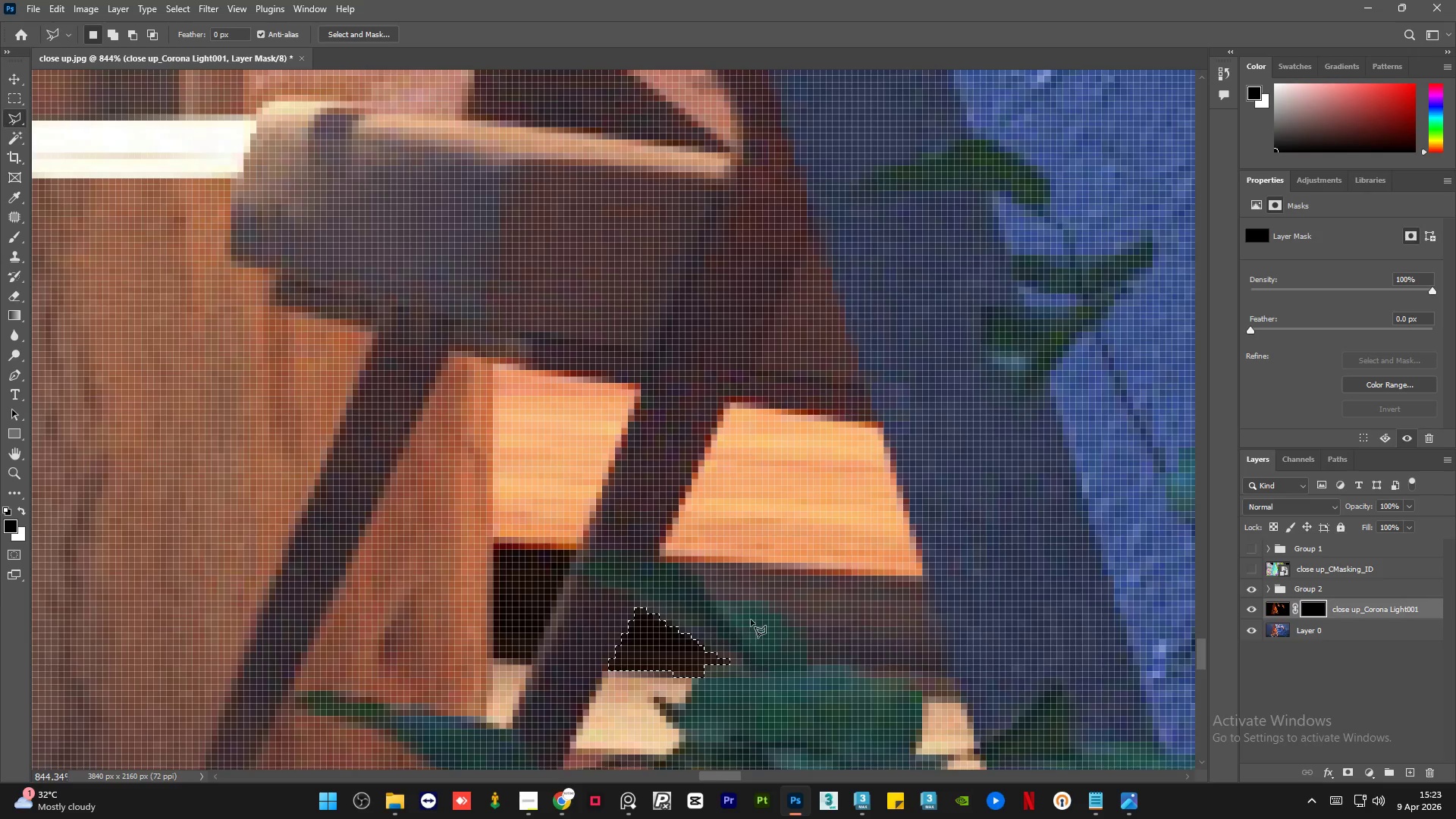 
key(Control+D)
 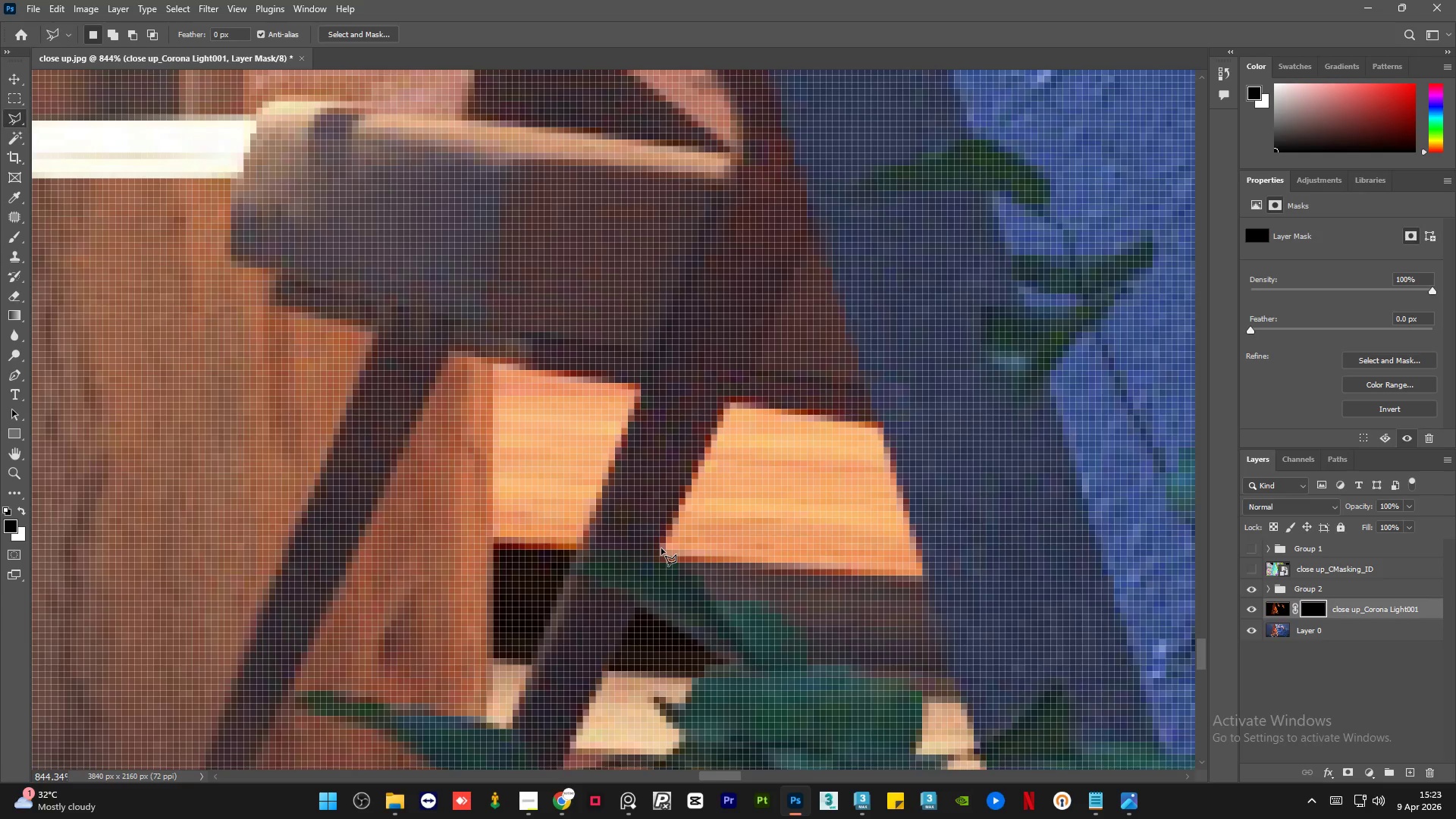 
left_click([660, 551])
 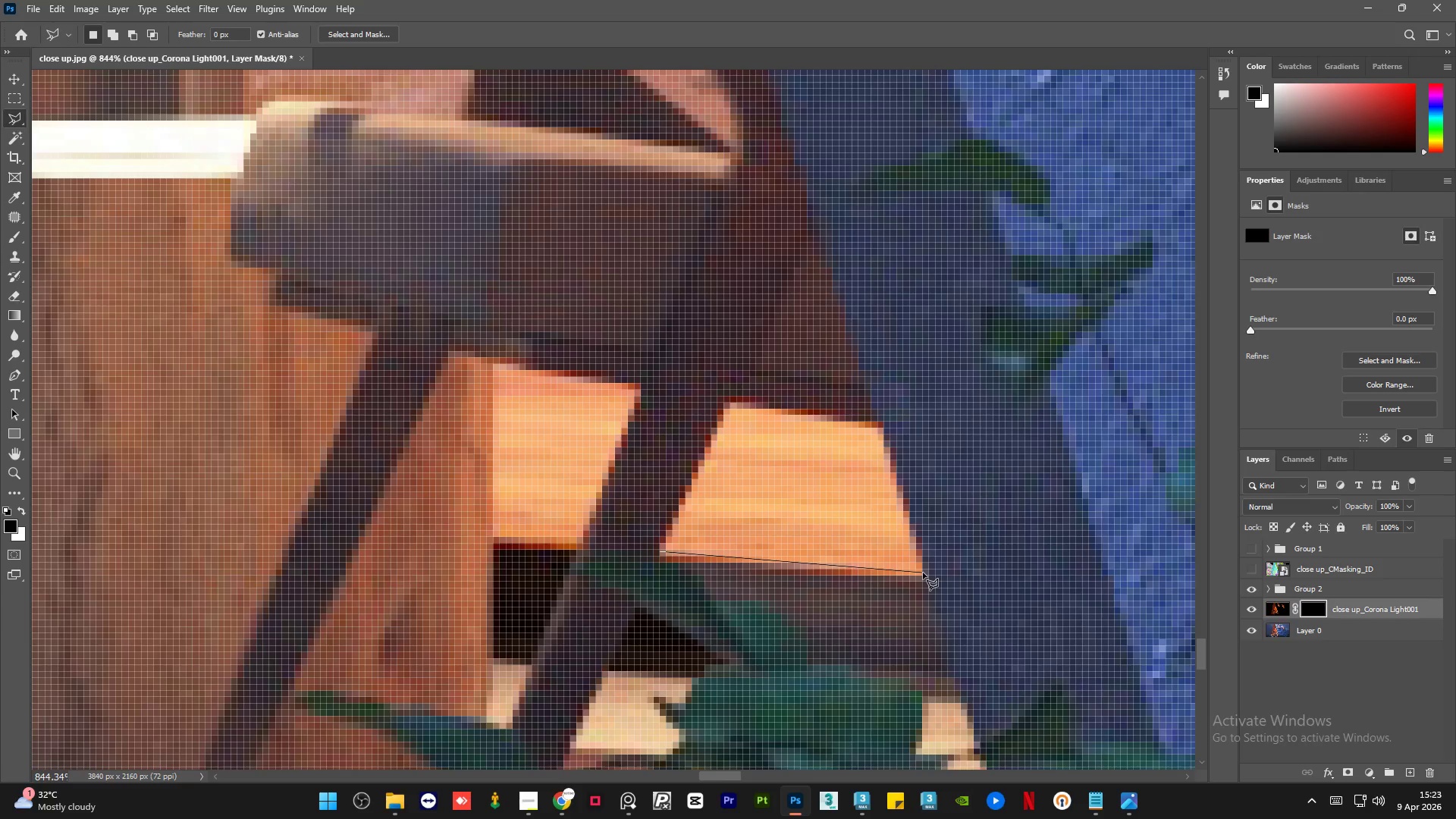 
left_click([923, 572])
 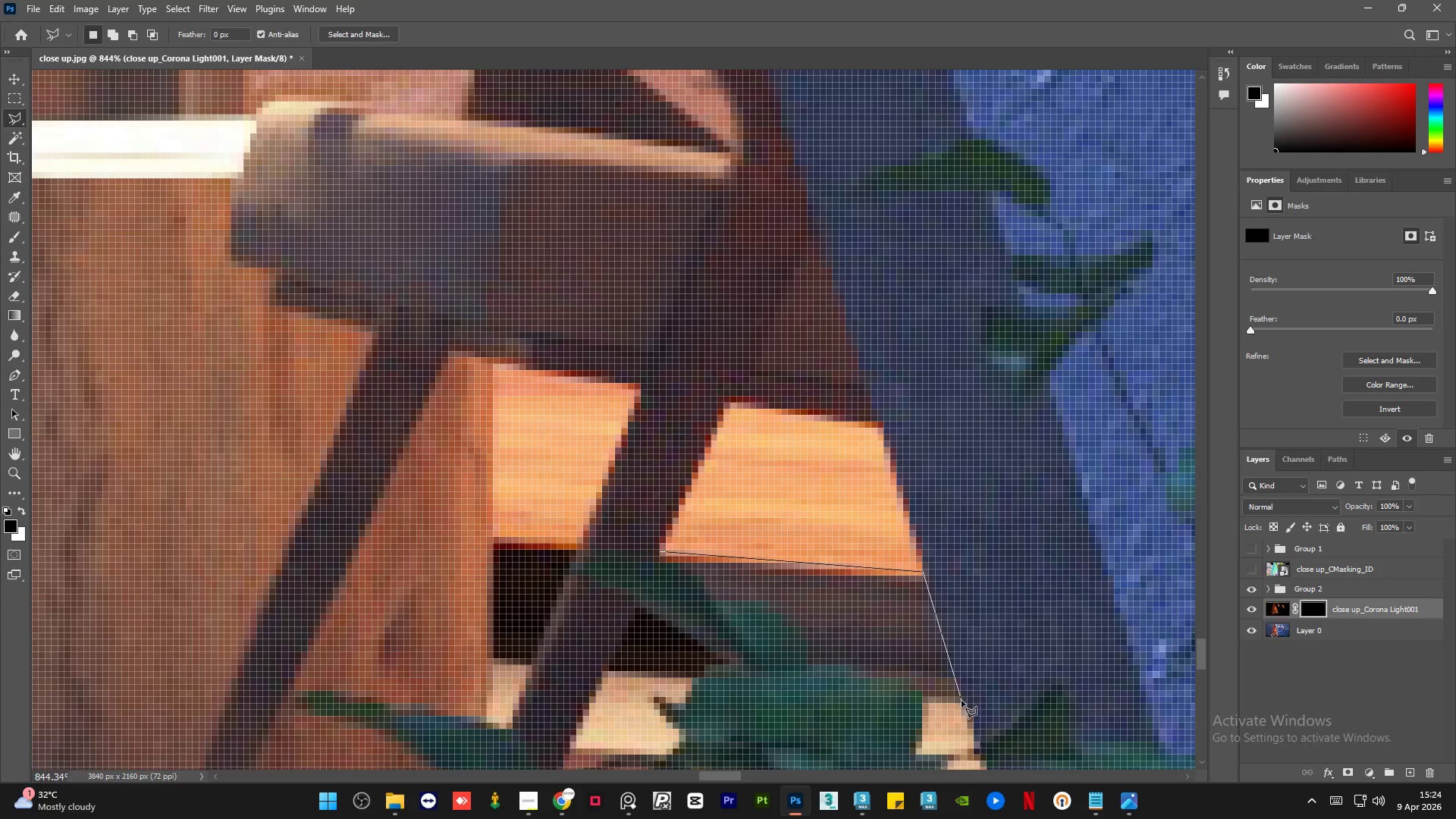 
left_click([963, 705])
 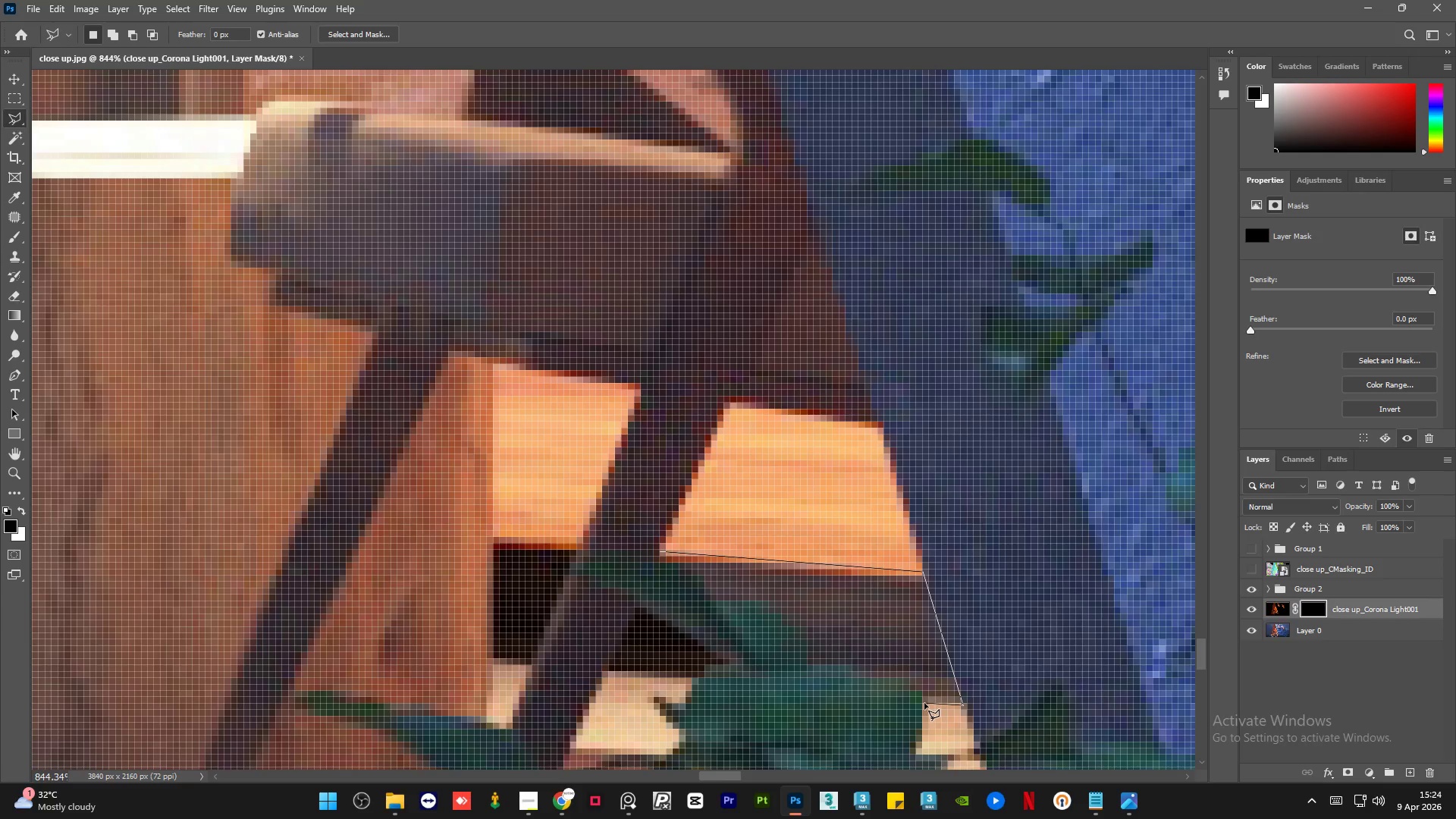 
left_click([924, 702])
 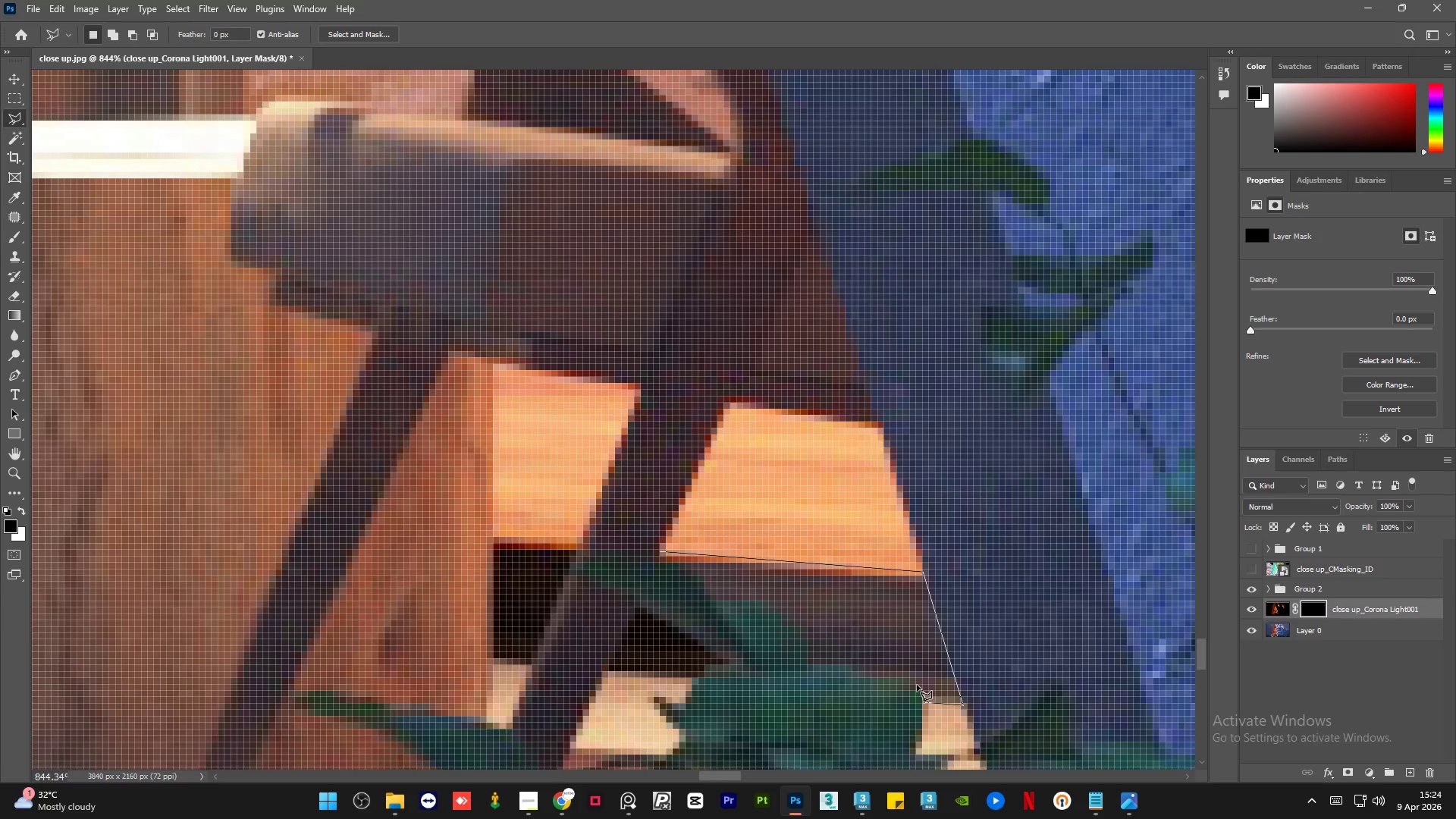 
triple_click([912, 684])
 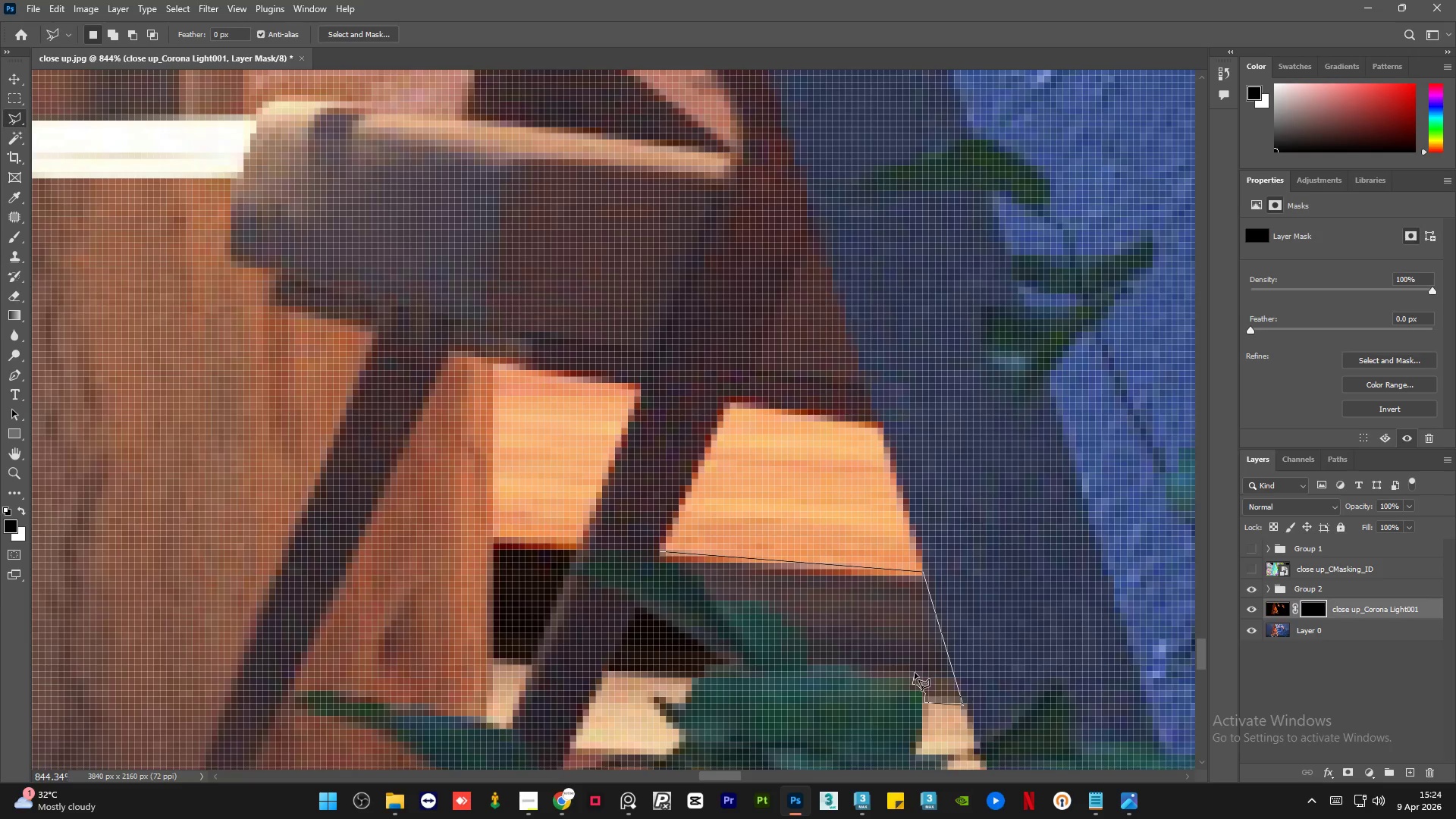 
left_click([915, 673])
 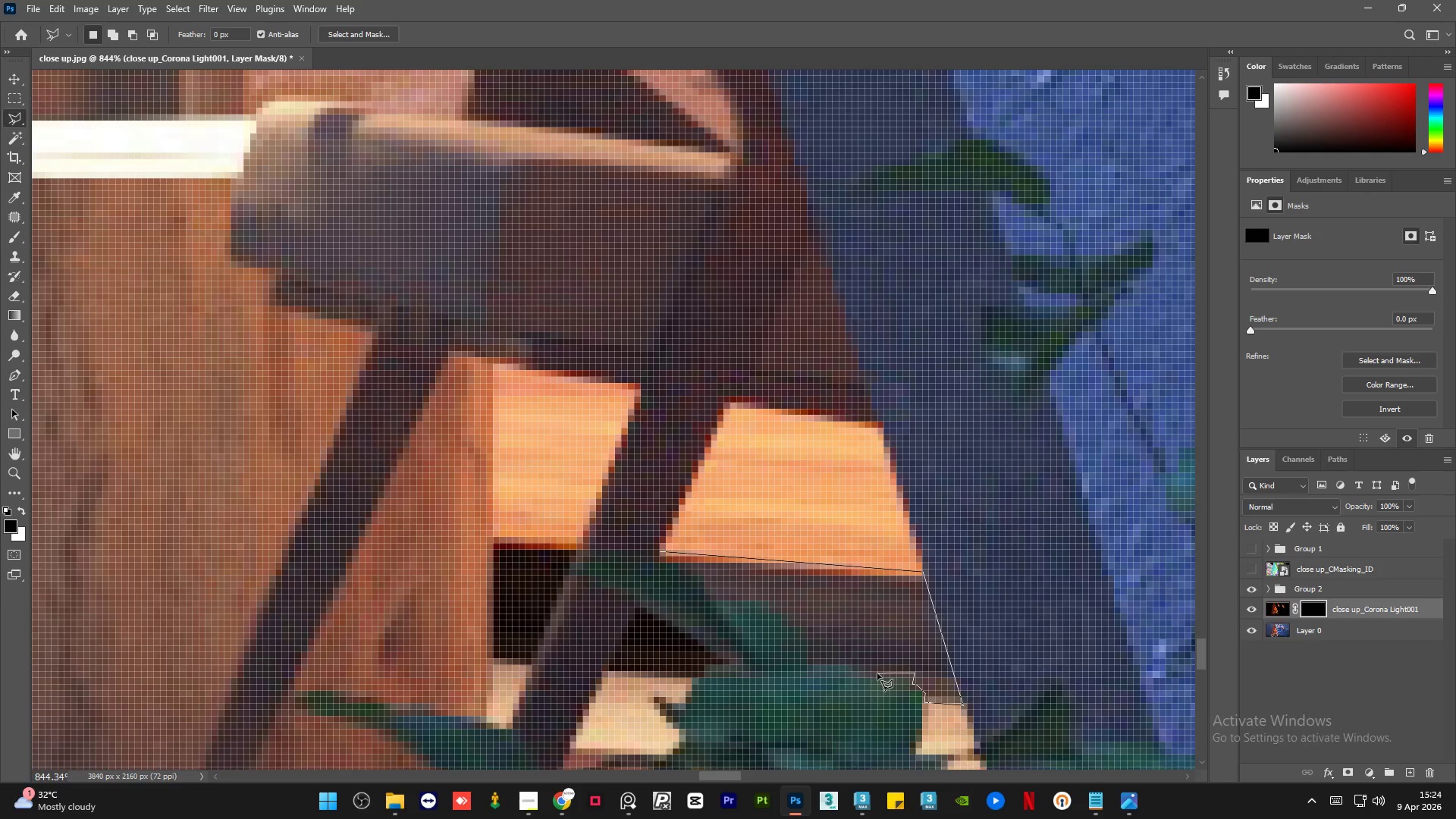 
left_click_drag(start_coordinate=[874, 673], to_coordinate=[871, 673])
 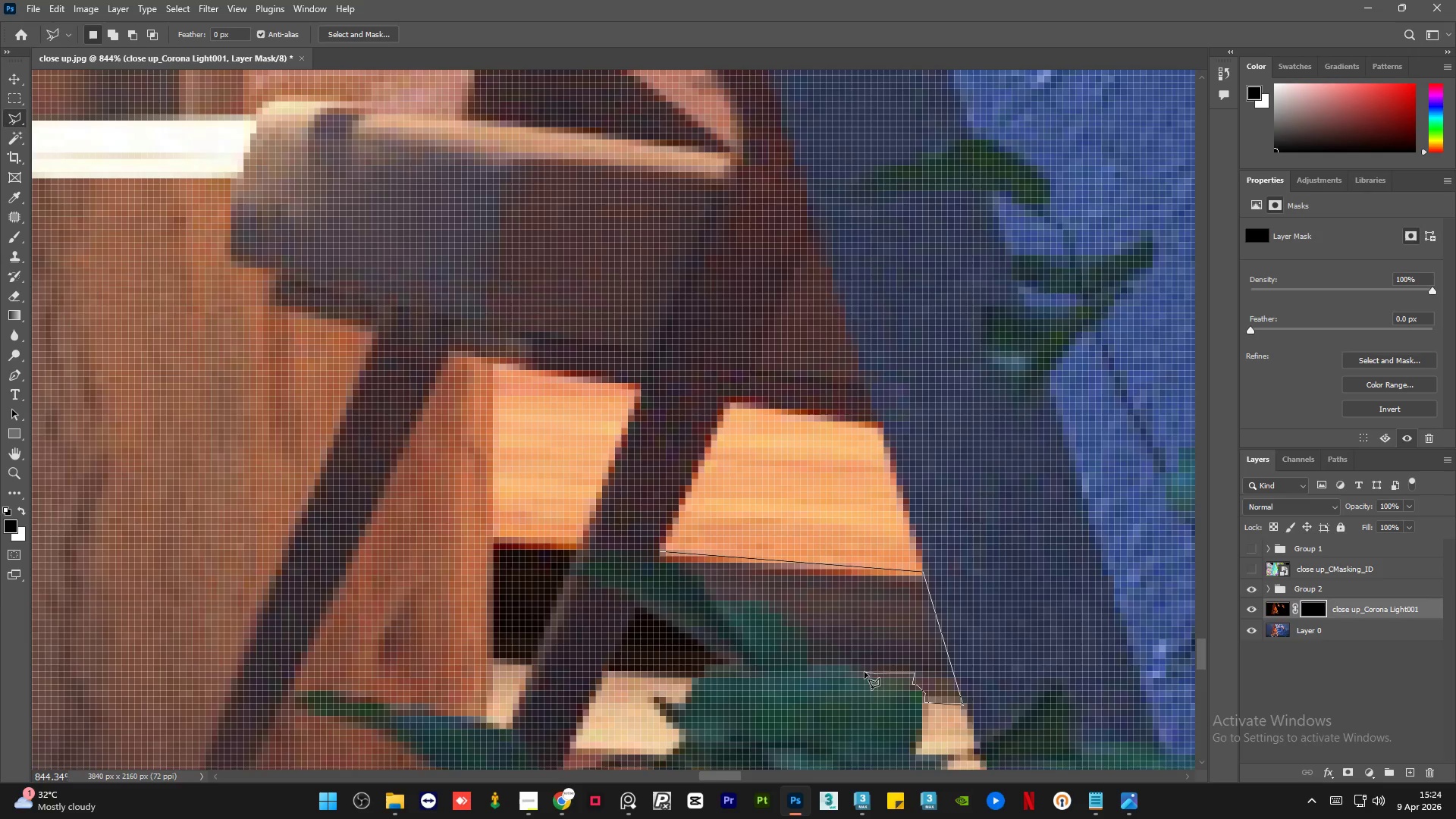 
double_click([864, 672])
 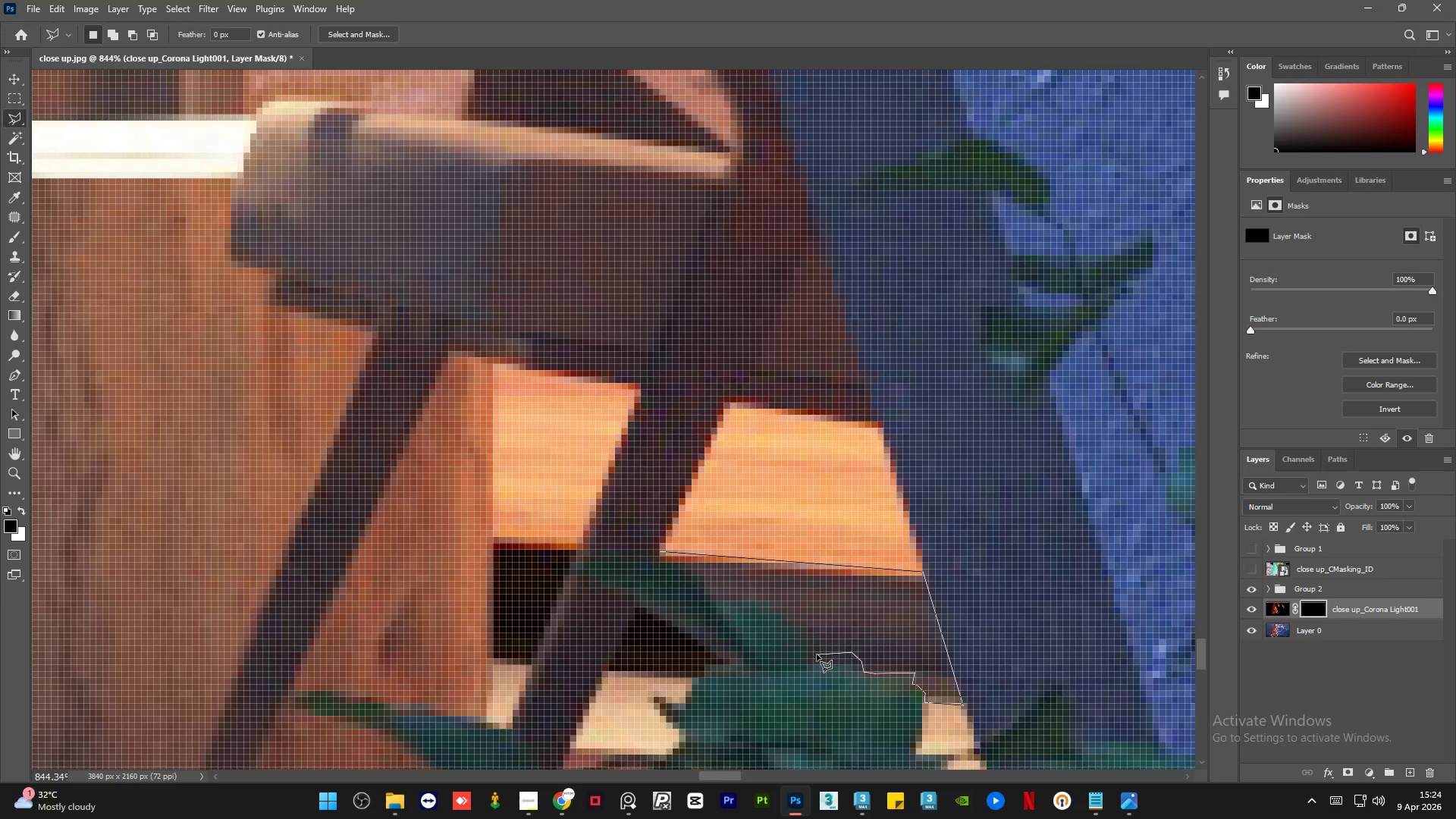 
left_click([821, 655])
 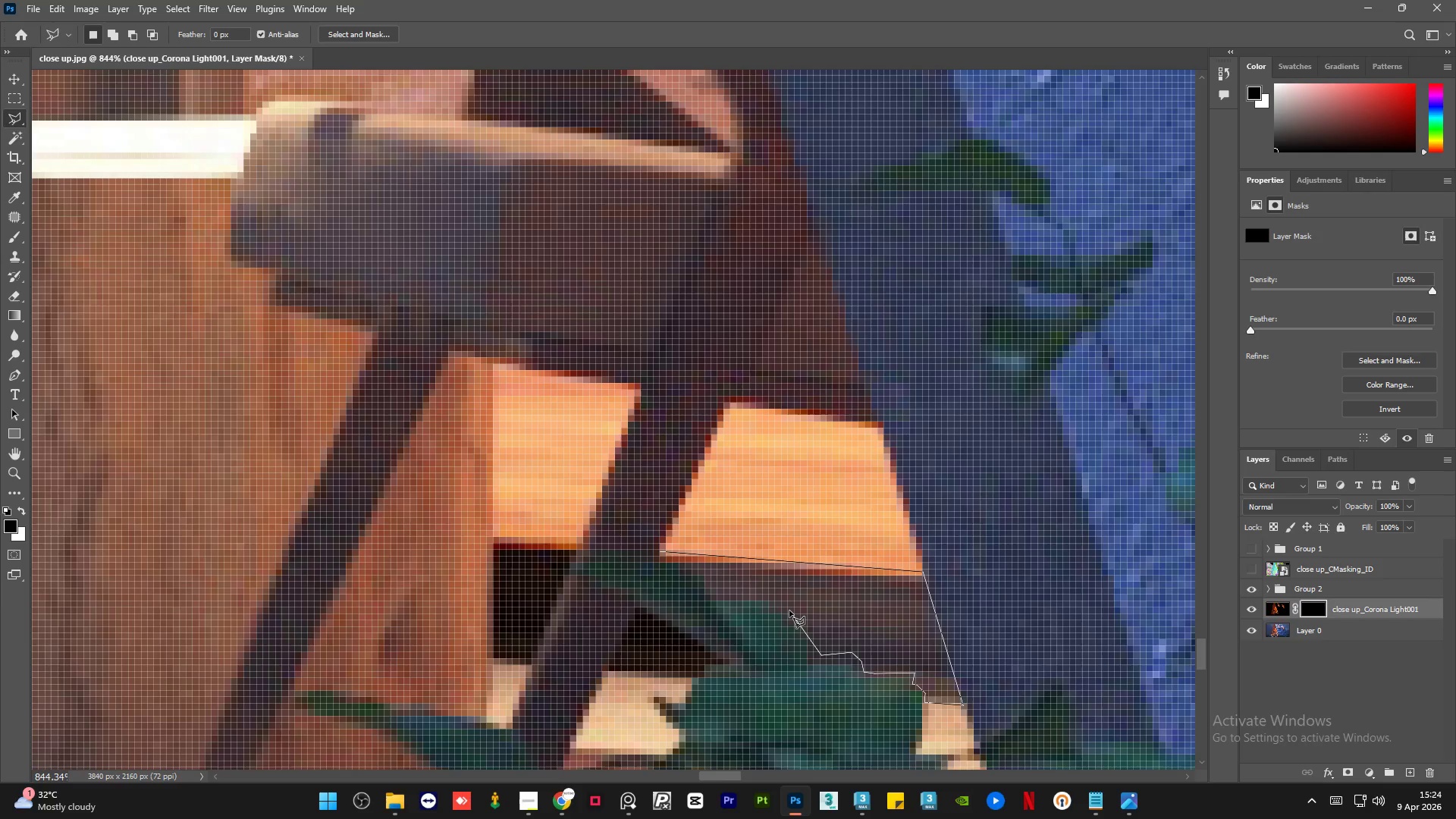 
left_click([789, 610])
 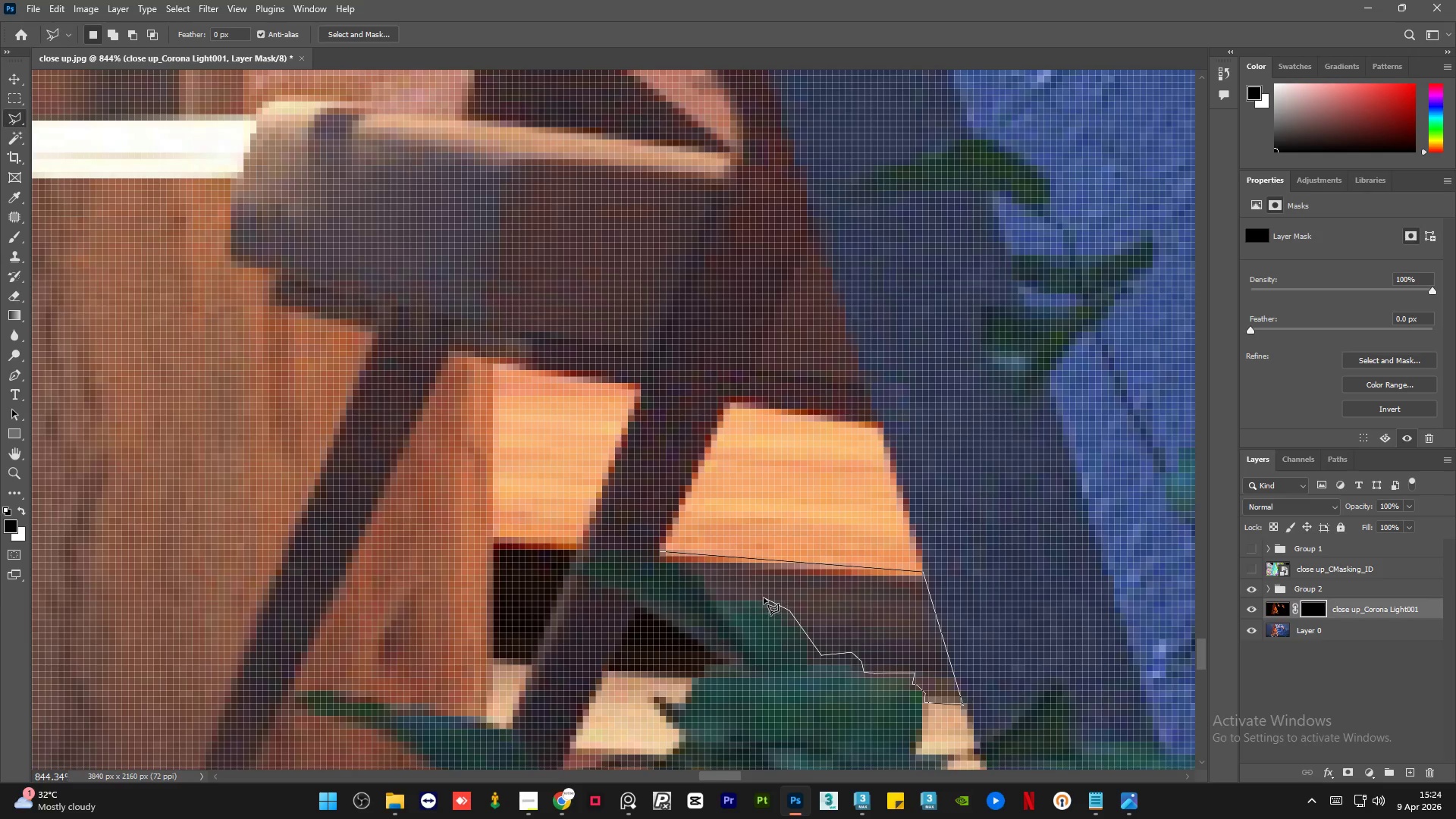 
left_click([764, 598])
 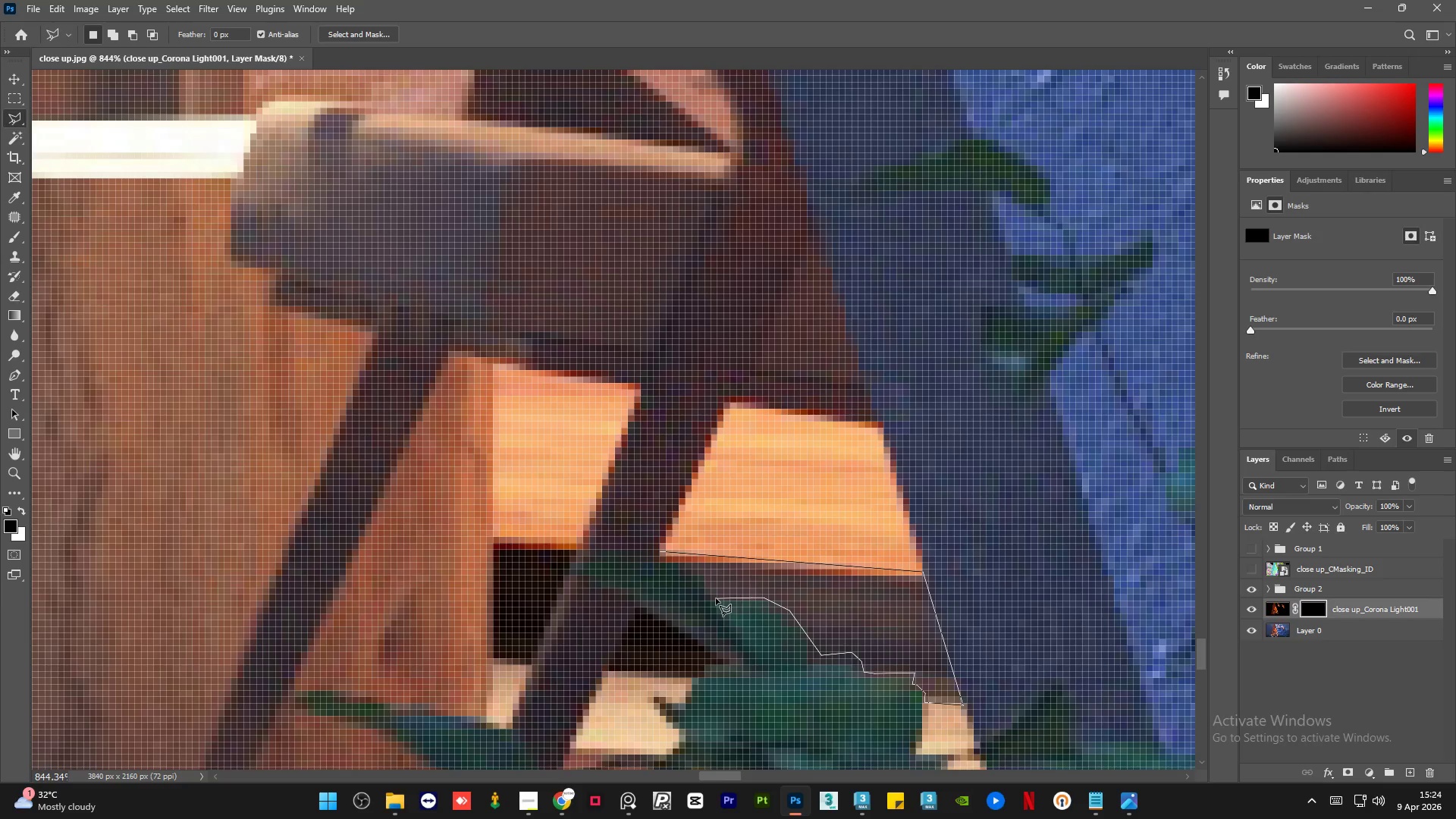 
left_click([713, 598])
 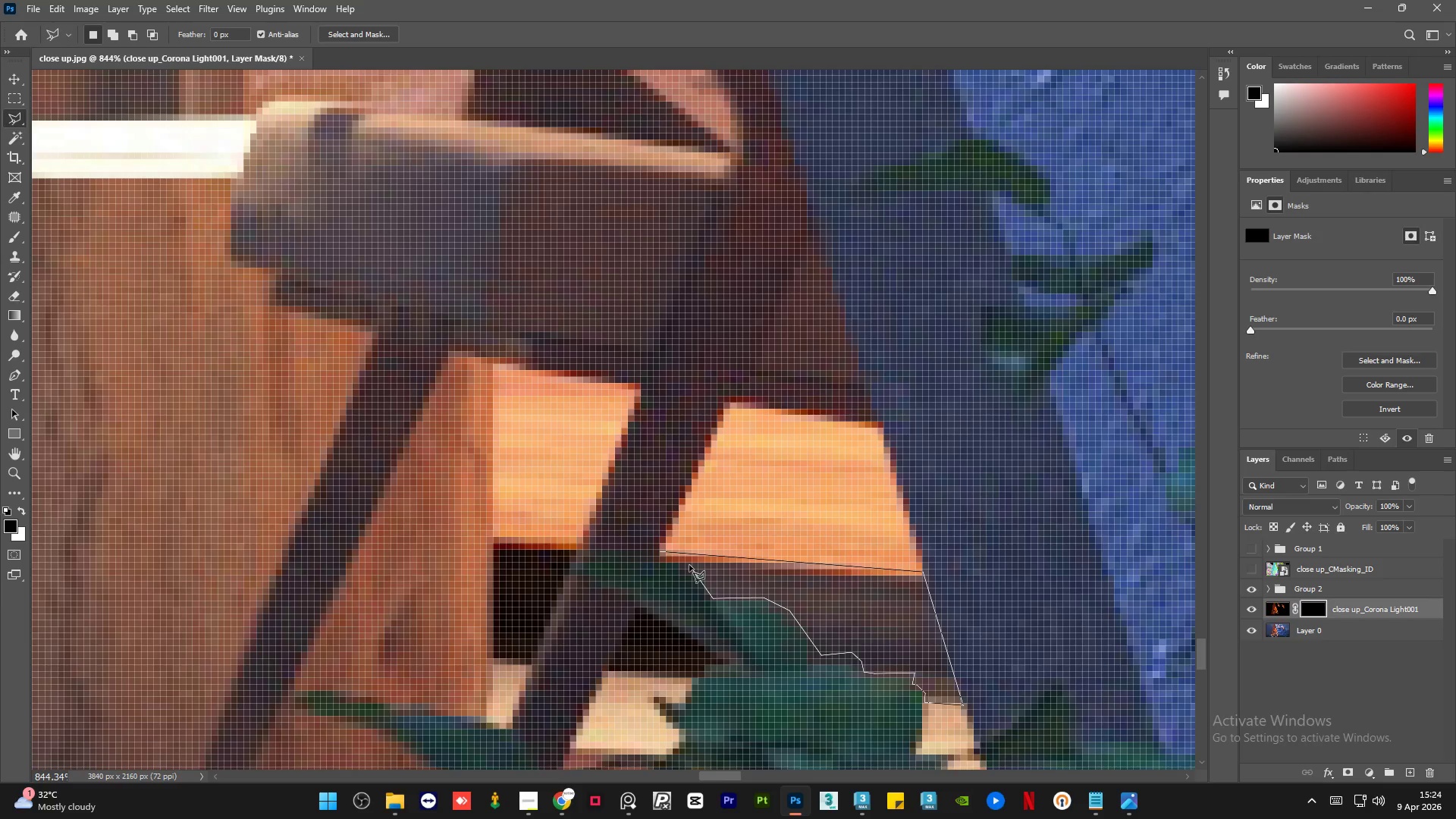 
left_click([689, 565])
 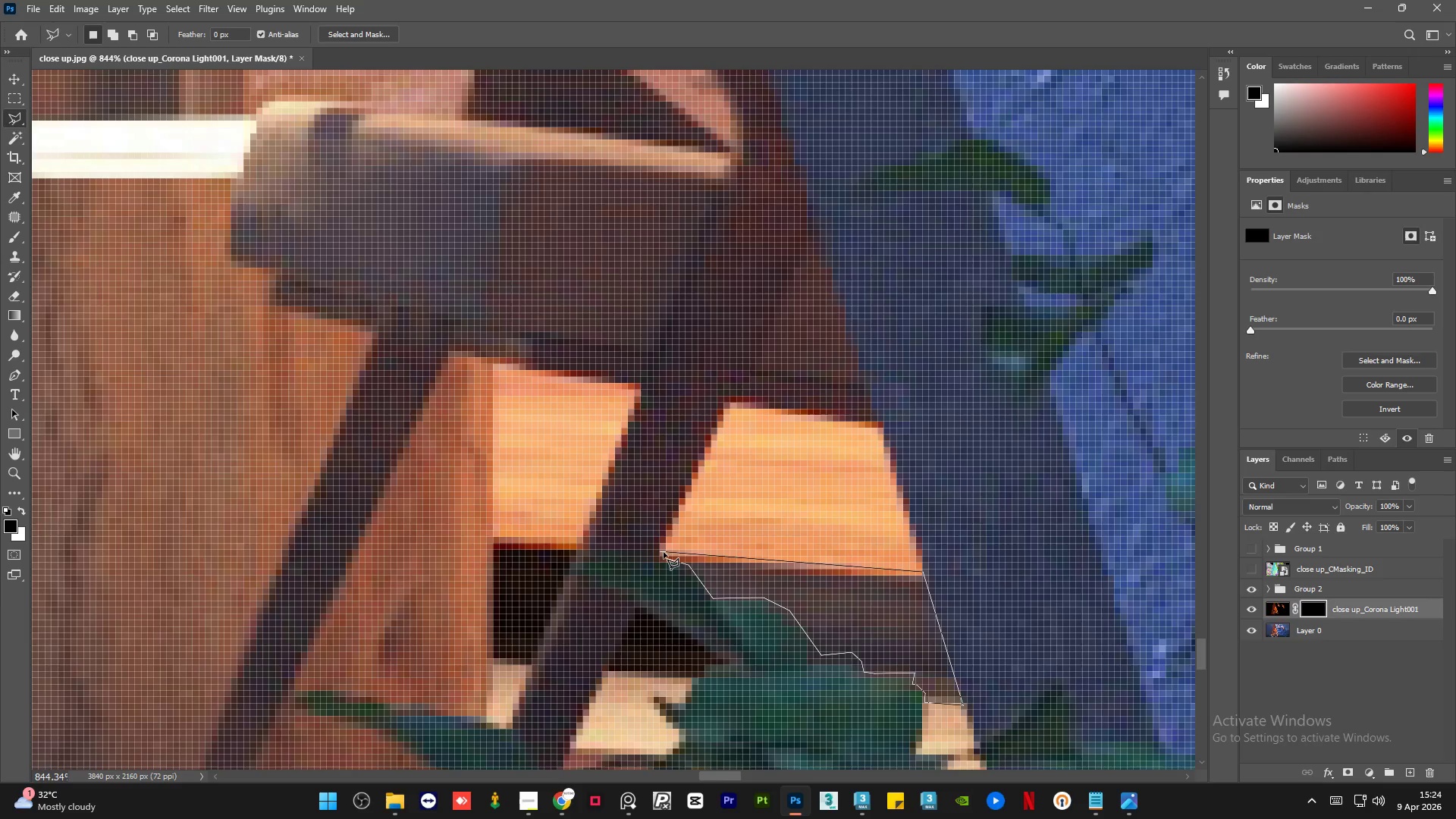 
double_click([664, 551])
 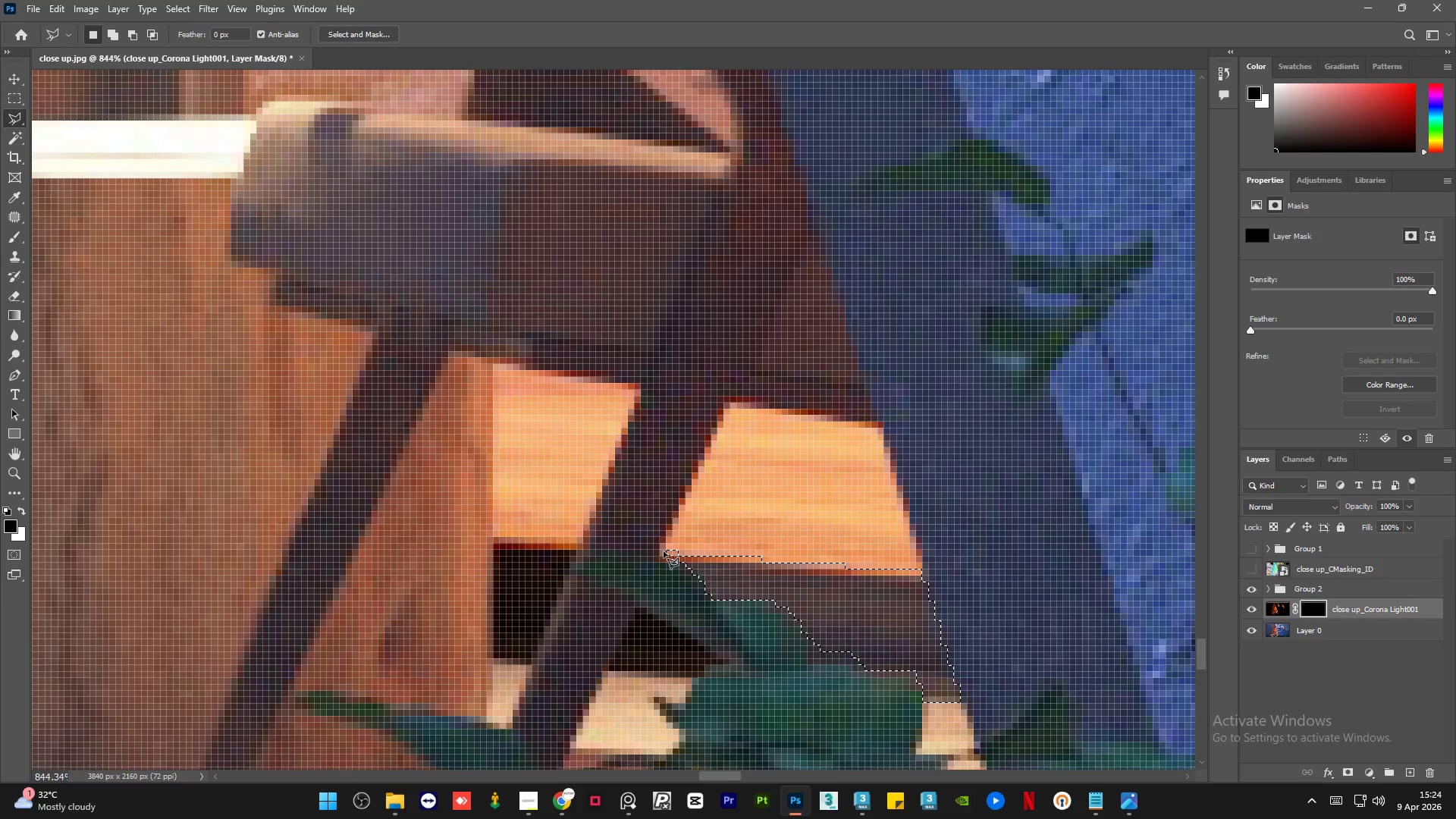 
key(Delete)
 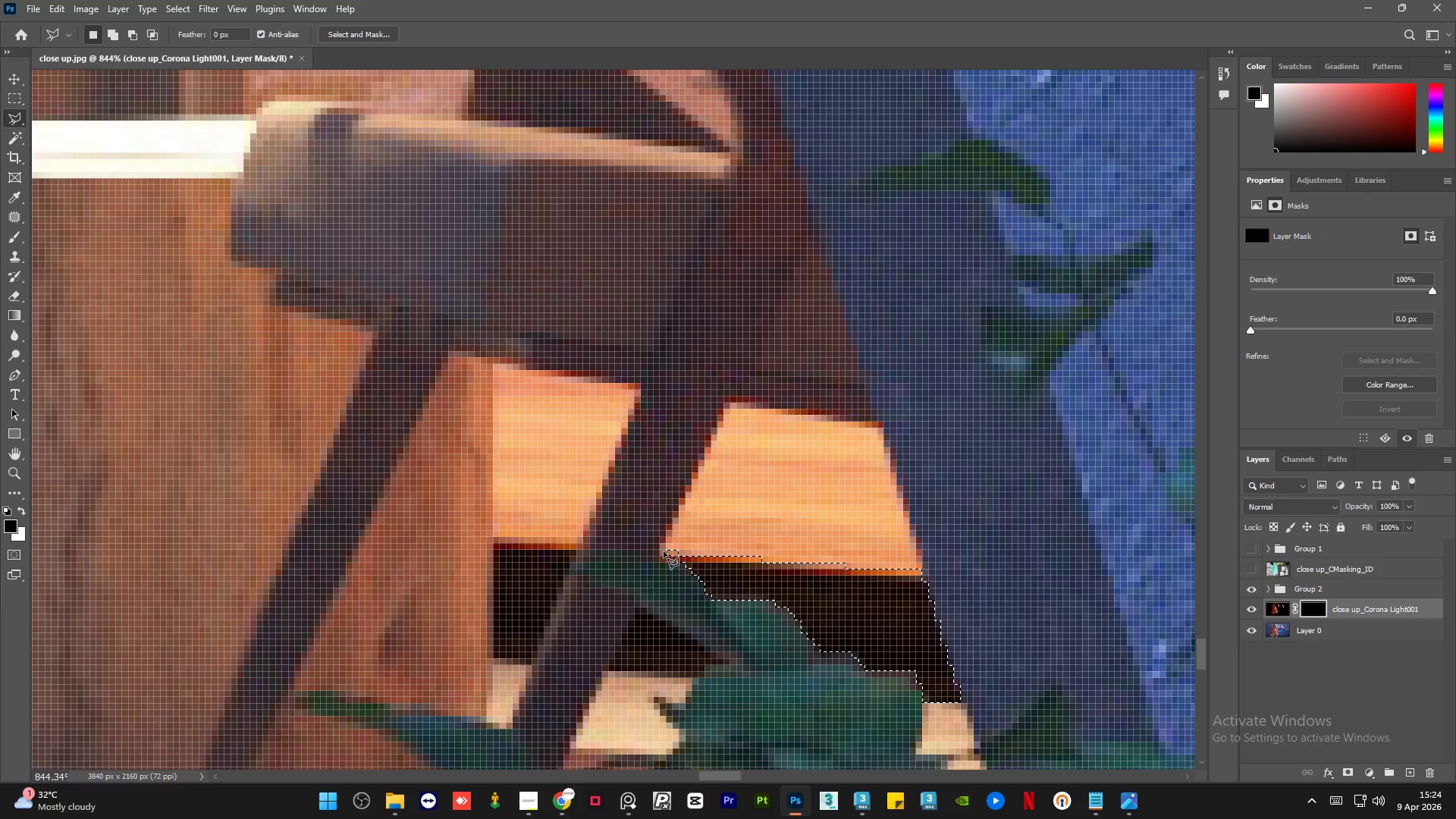 
key(Control+D)
 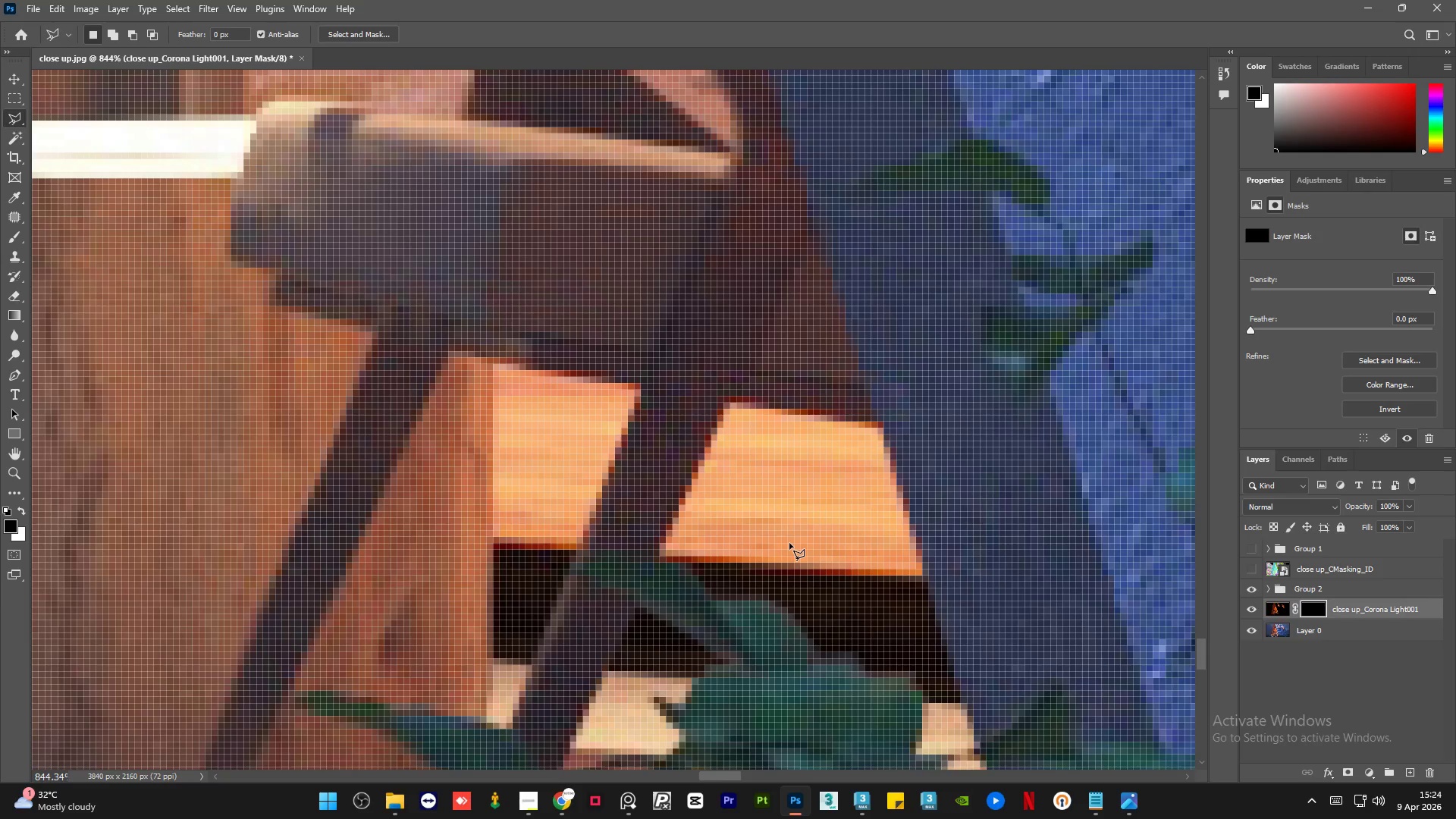 
hold_key(key=AltLeft, duration=1.5)
hold_key(key=AltLeft, duration=0.7)
scroll: coordinate [943, 595], scroll_direction: down, amount: 25.0
 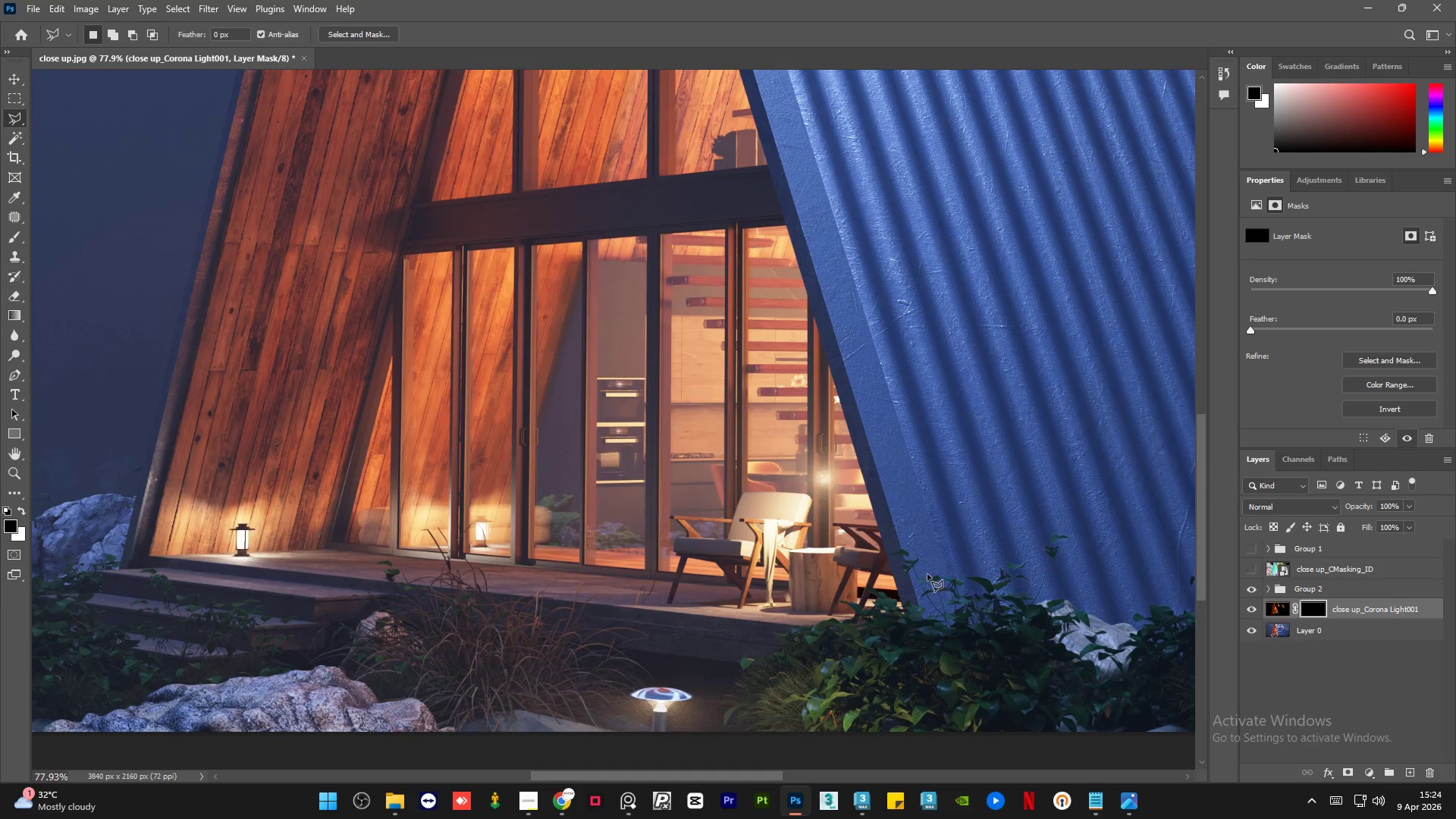 
hold_key(key=AltLeft, duration=1.51)
hold_key(key=AltLeft, duration=1.5)
scroll: coordinate [839, 629], scroll_direction: up, amount: 26.0
 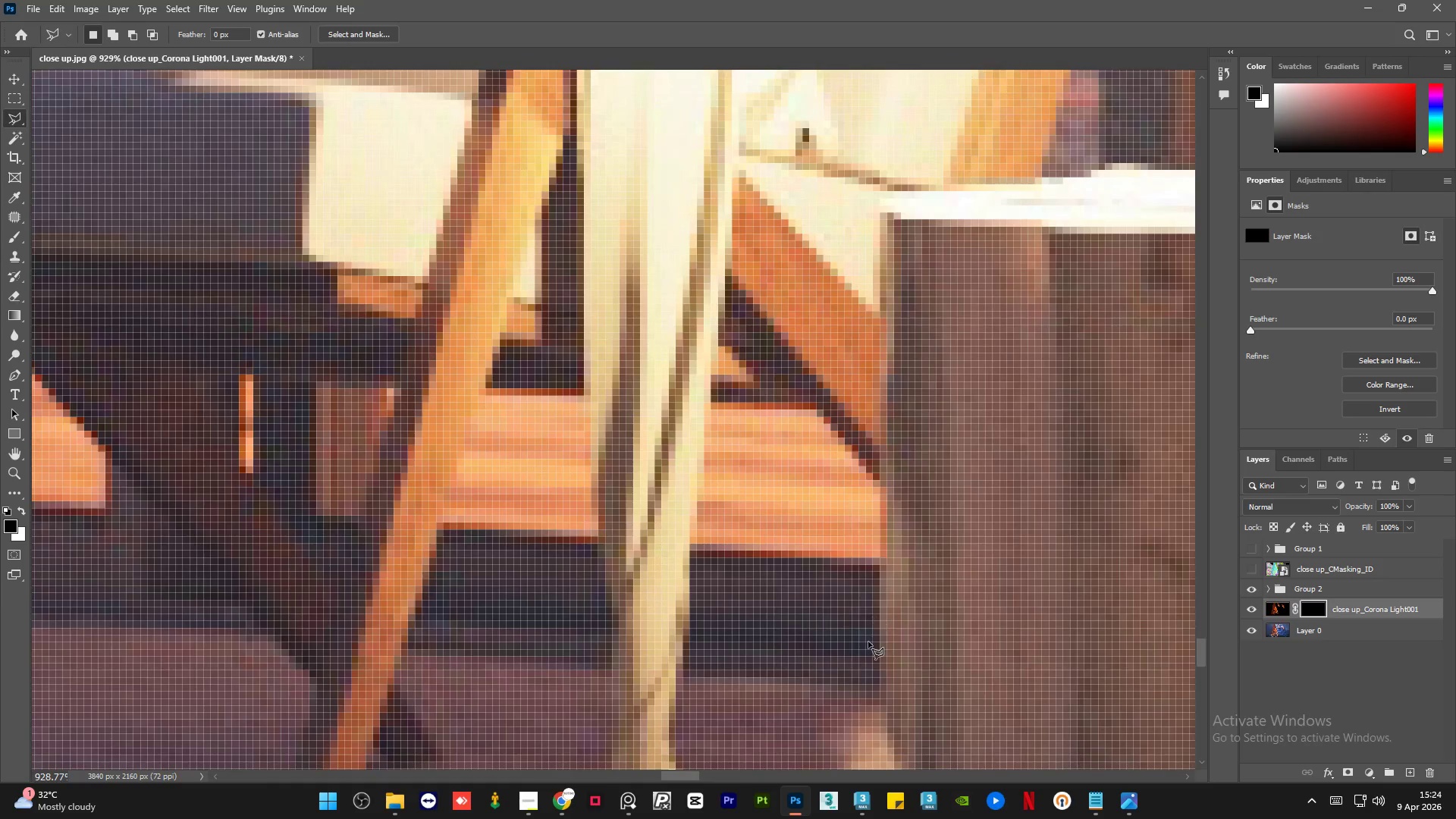 
key(Alt+AltLeft)
 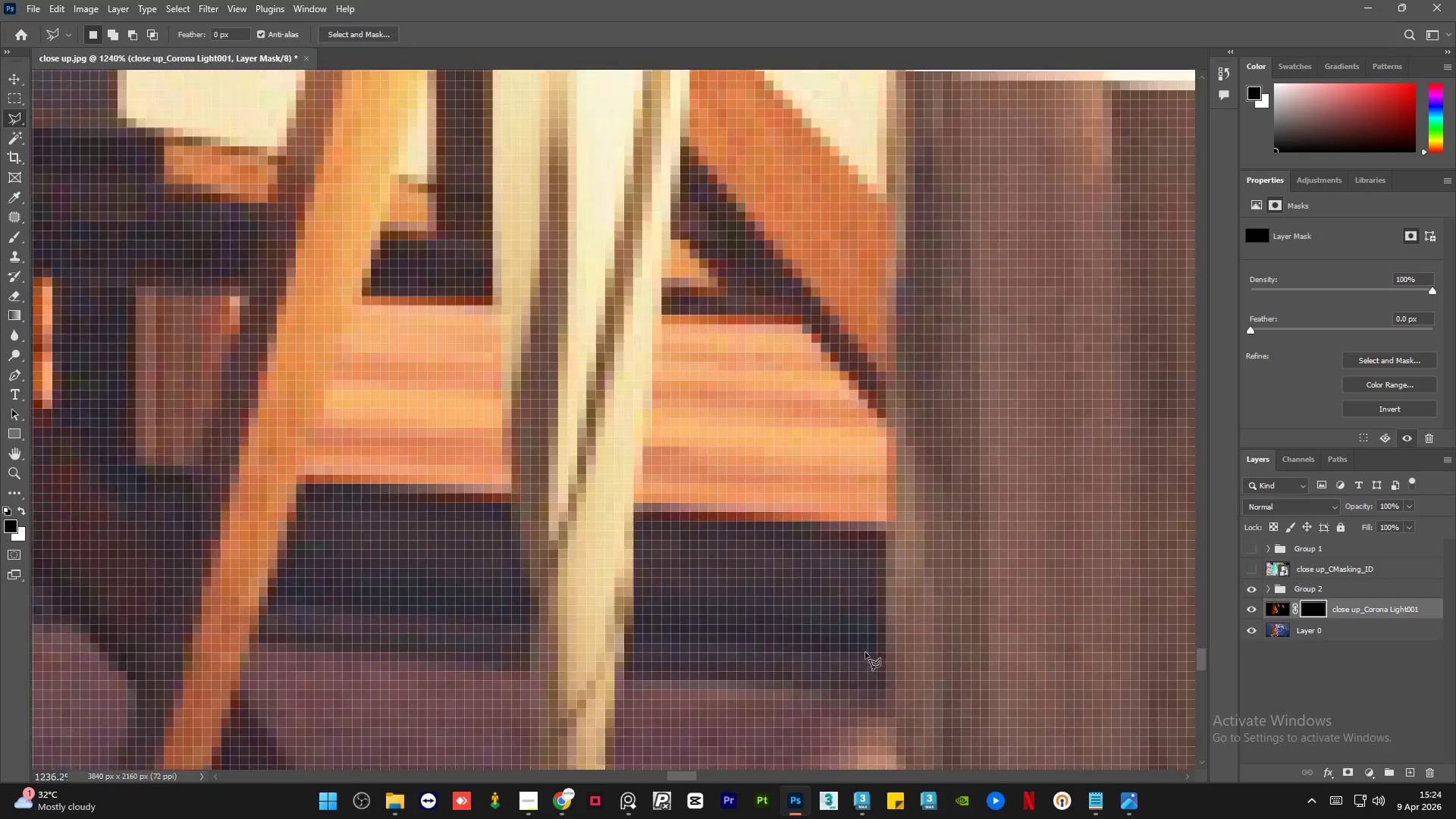 
key(Alt+AltLeft)
 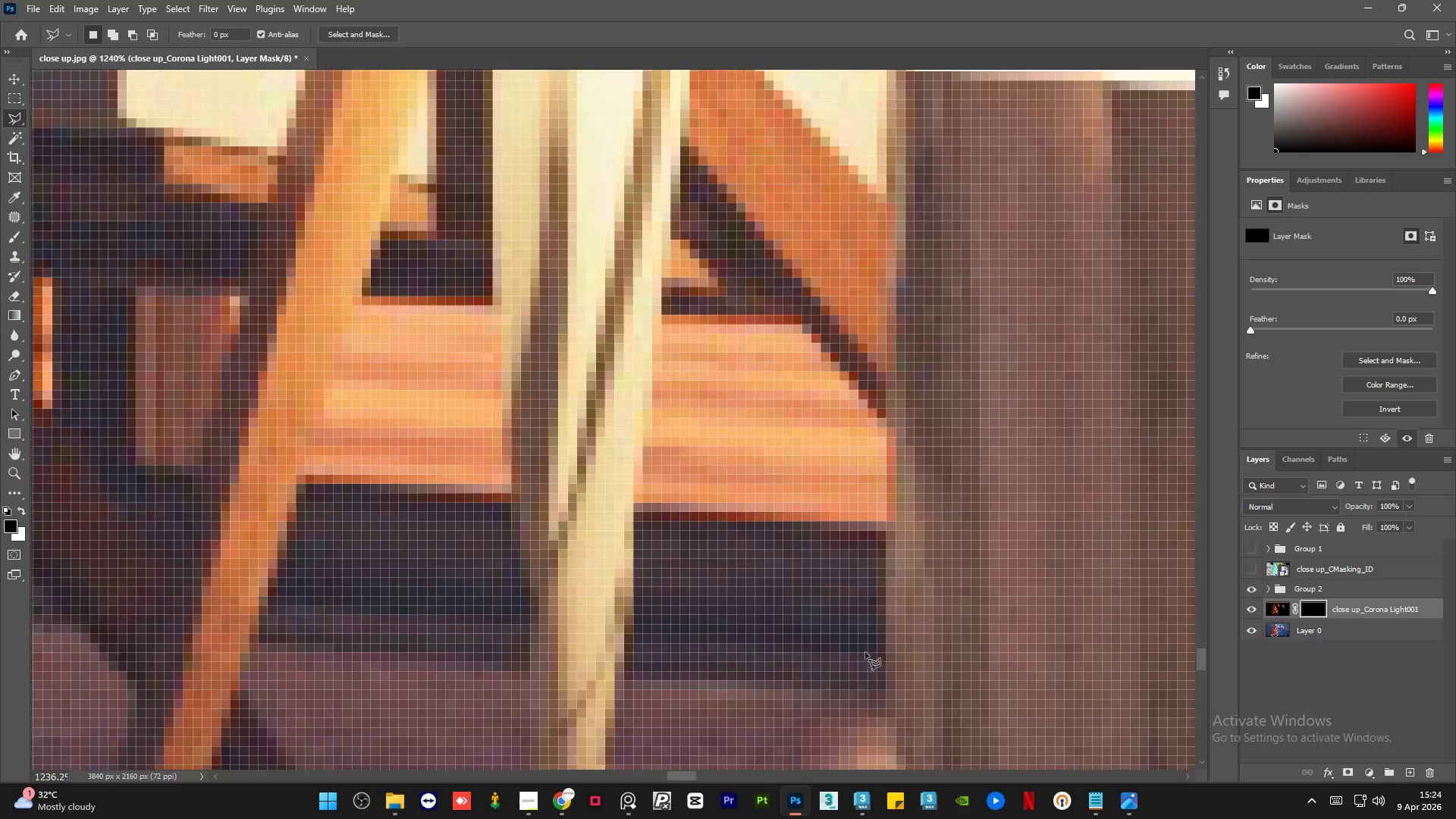 
key(Alt+AltLeft)
 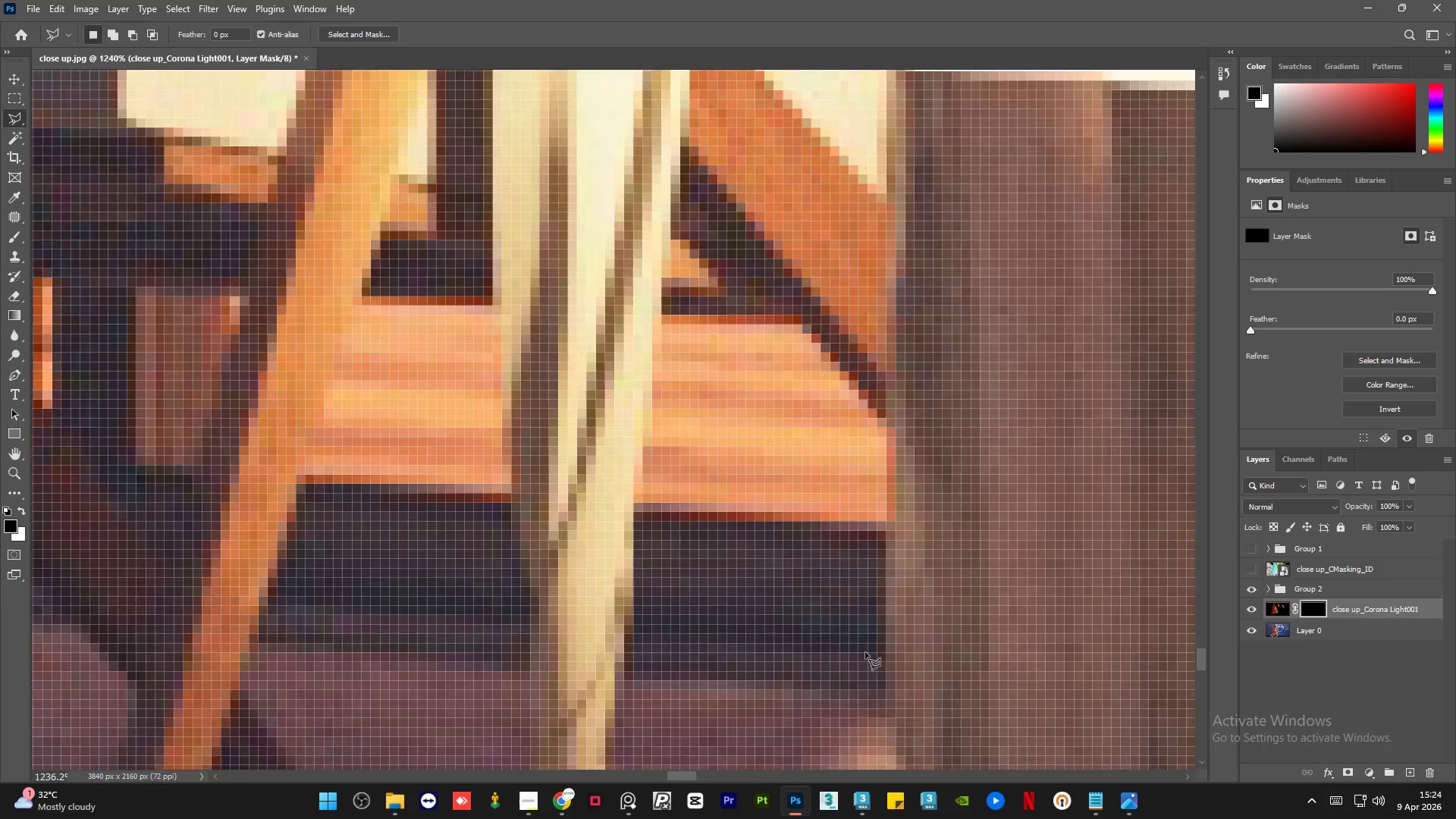 
key(Alt+AltLeft)
 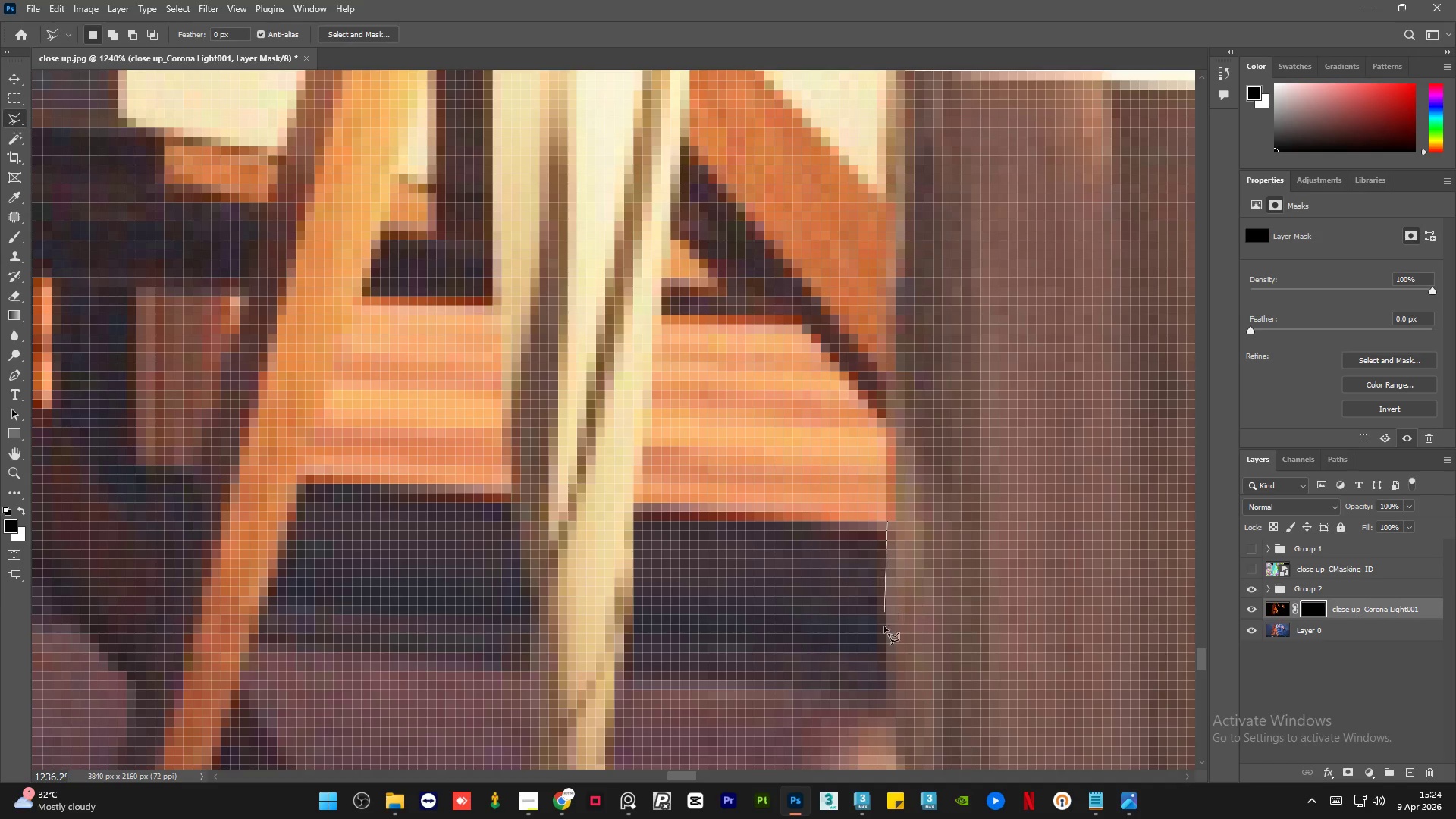 
scroll: coordinate [865, 652], scroll_direction: up, amount: 3.0
 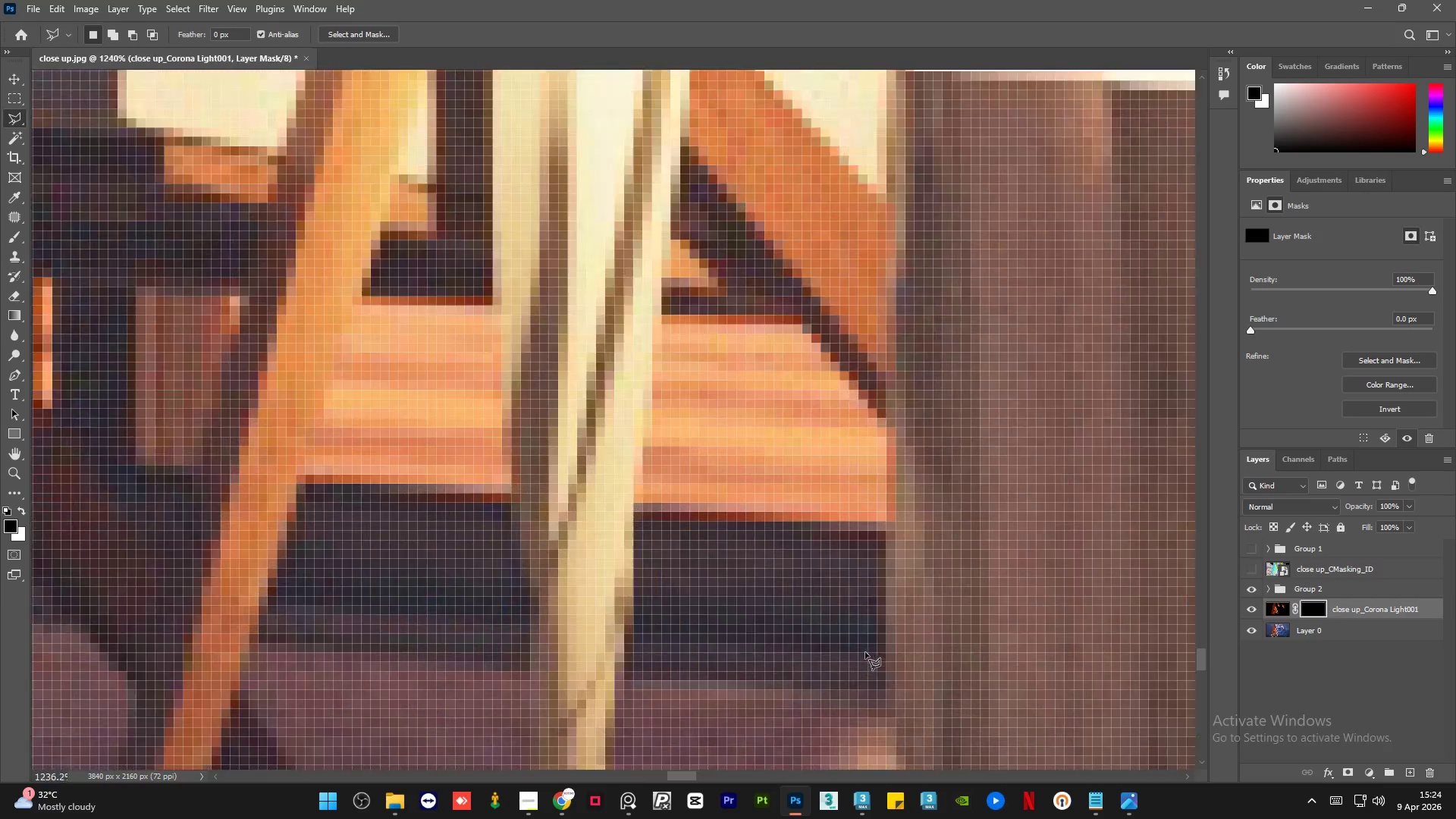 
left_click([885, 654])
 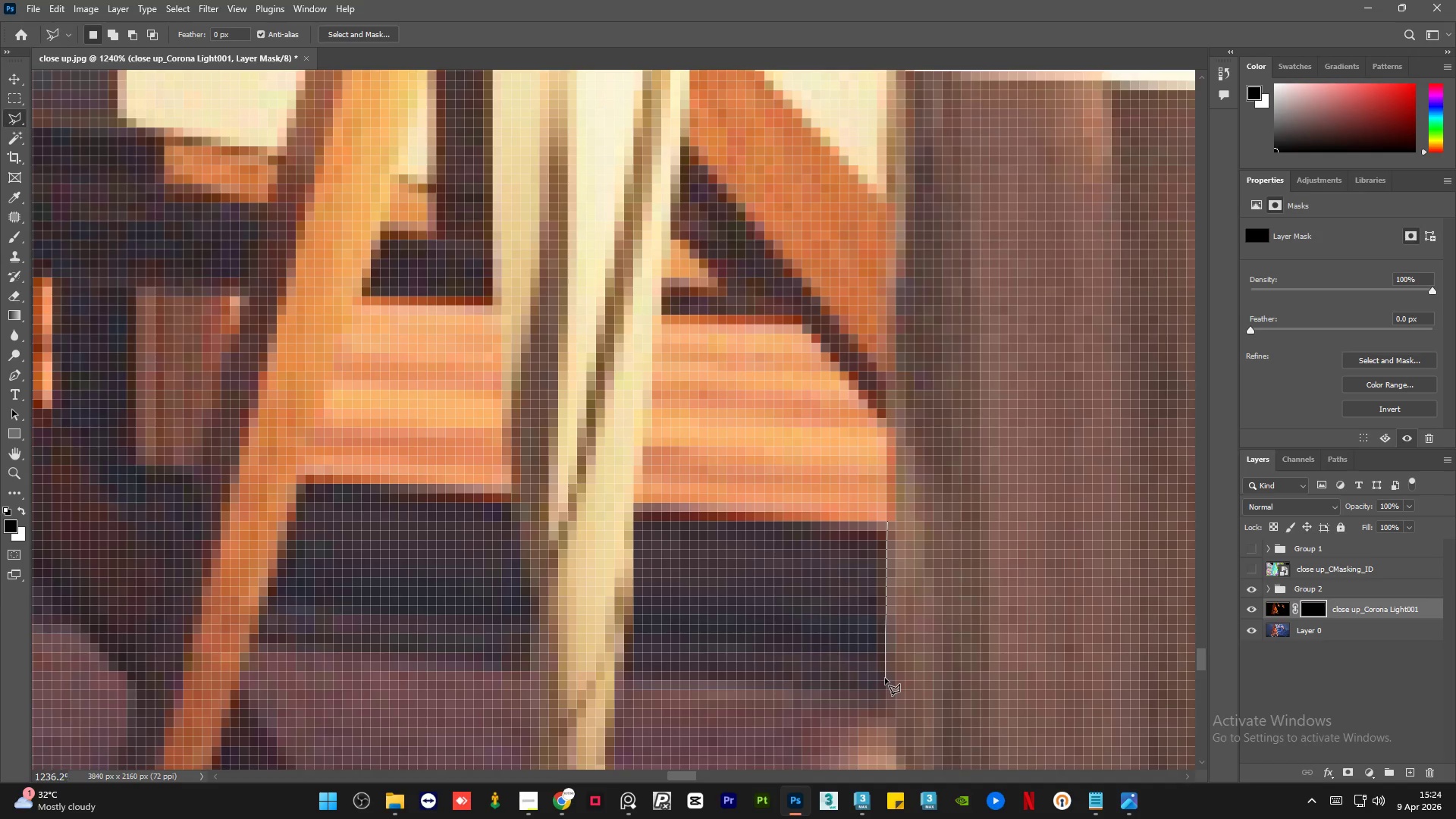 
left_click([885, 678])
 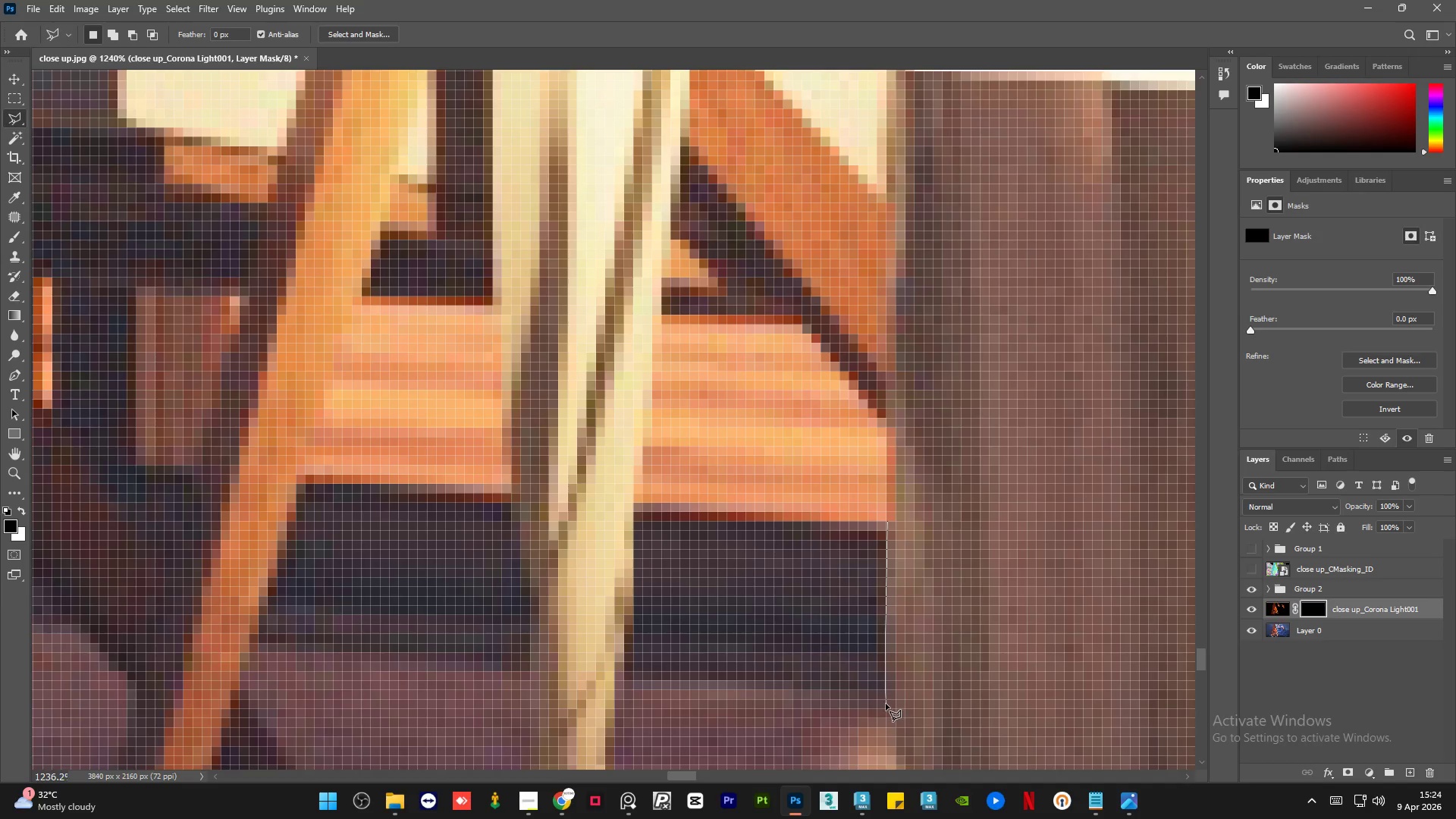 
left_click([886, 704])
 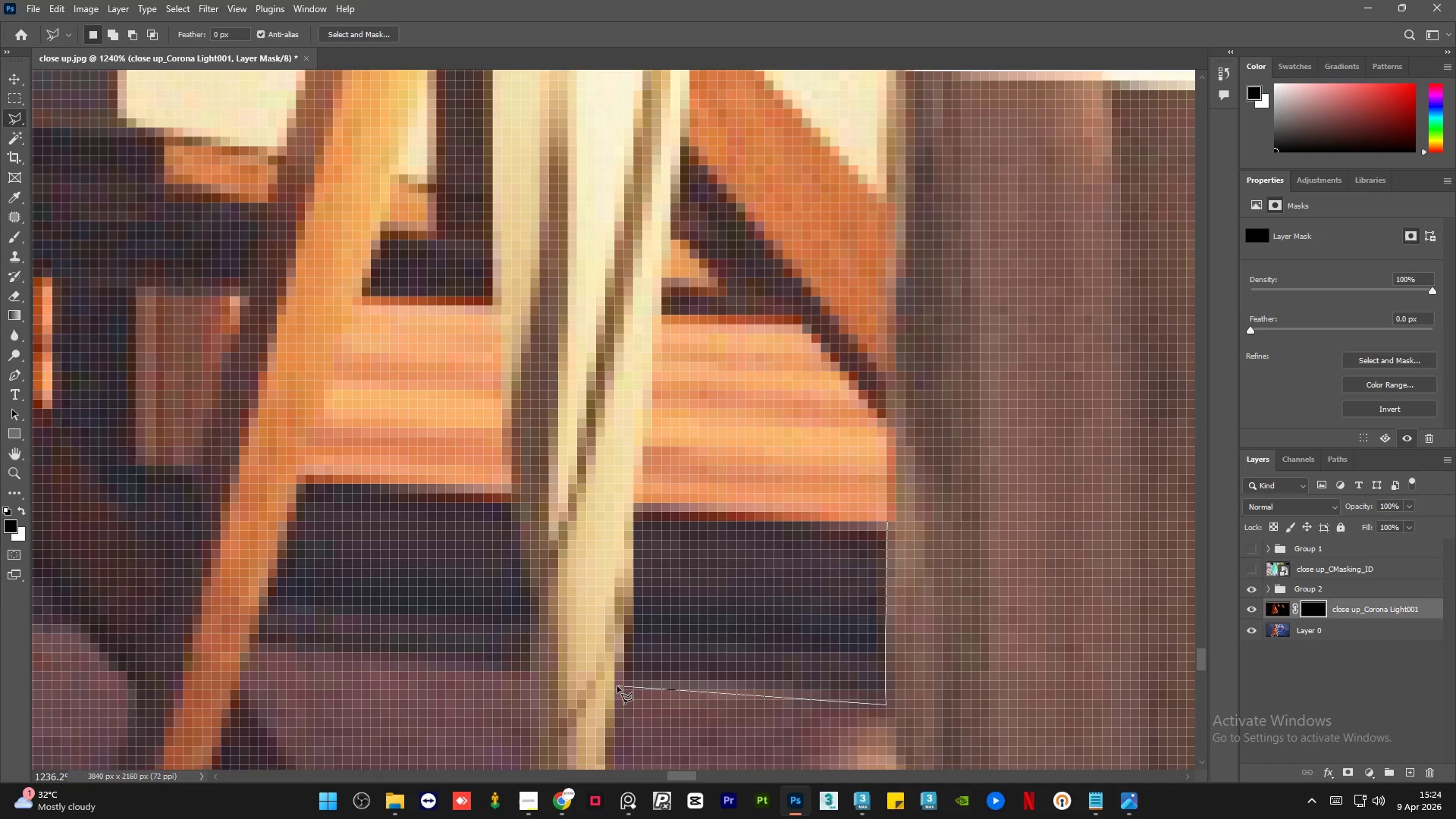 
left_click([617, 688])
 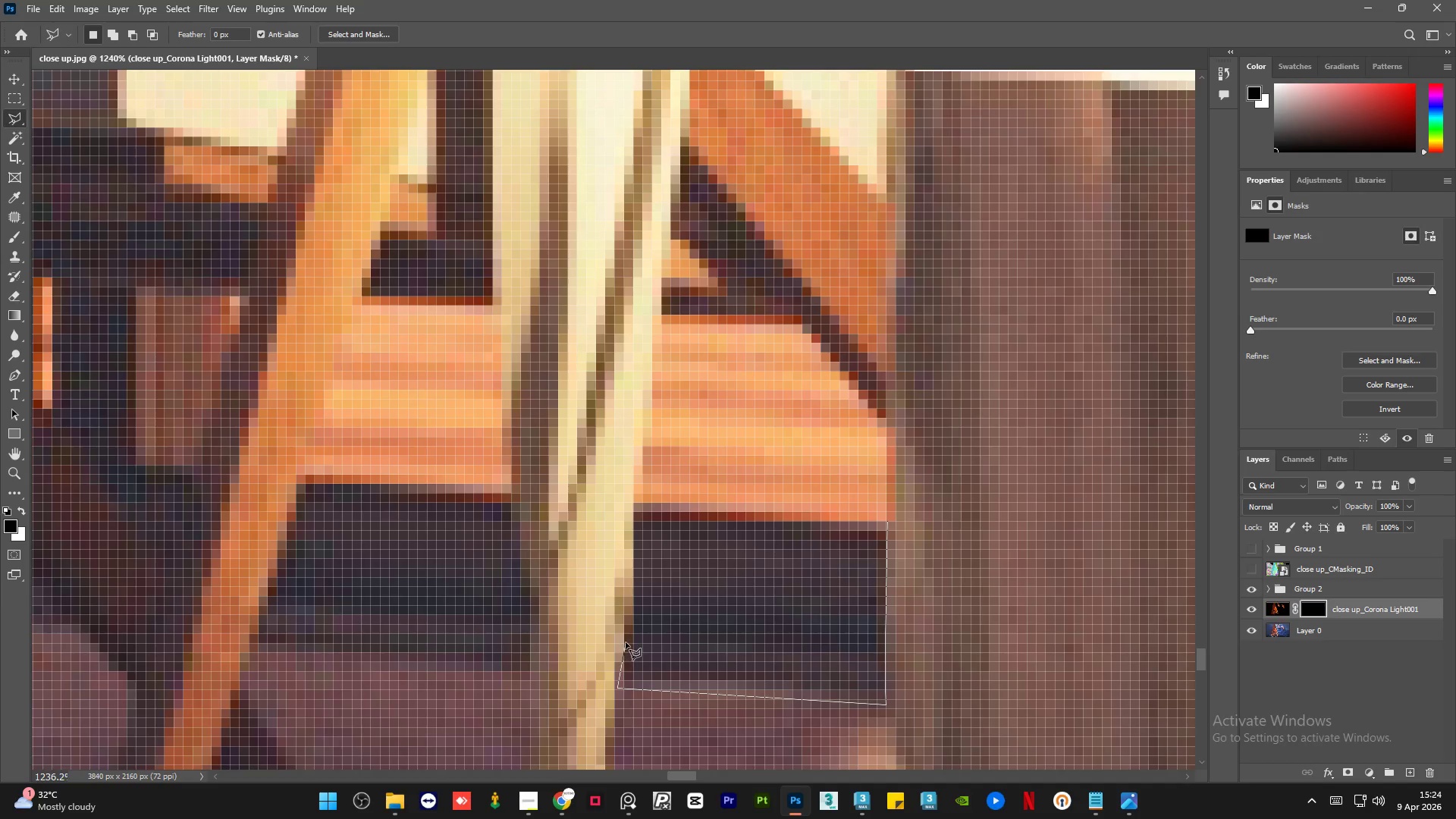 
left_click([626, 639])
 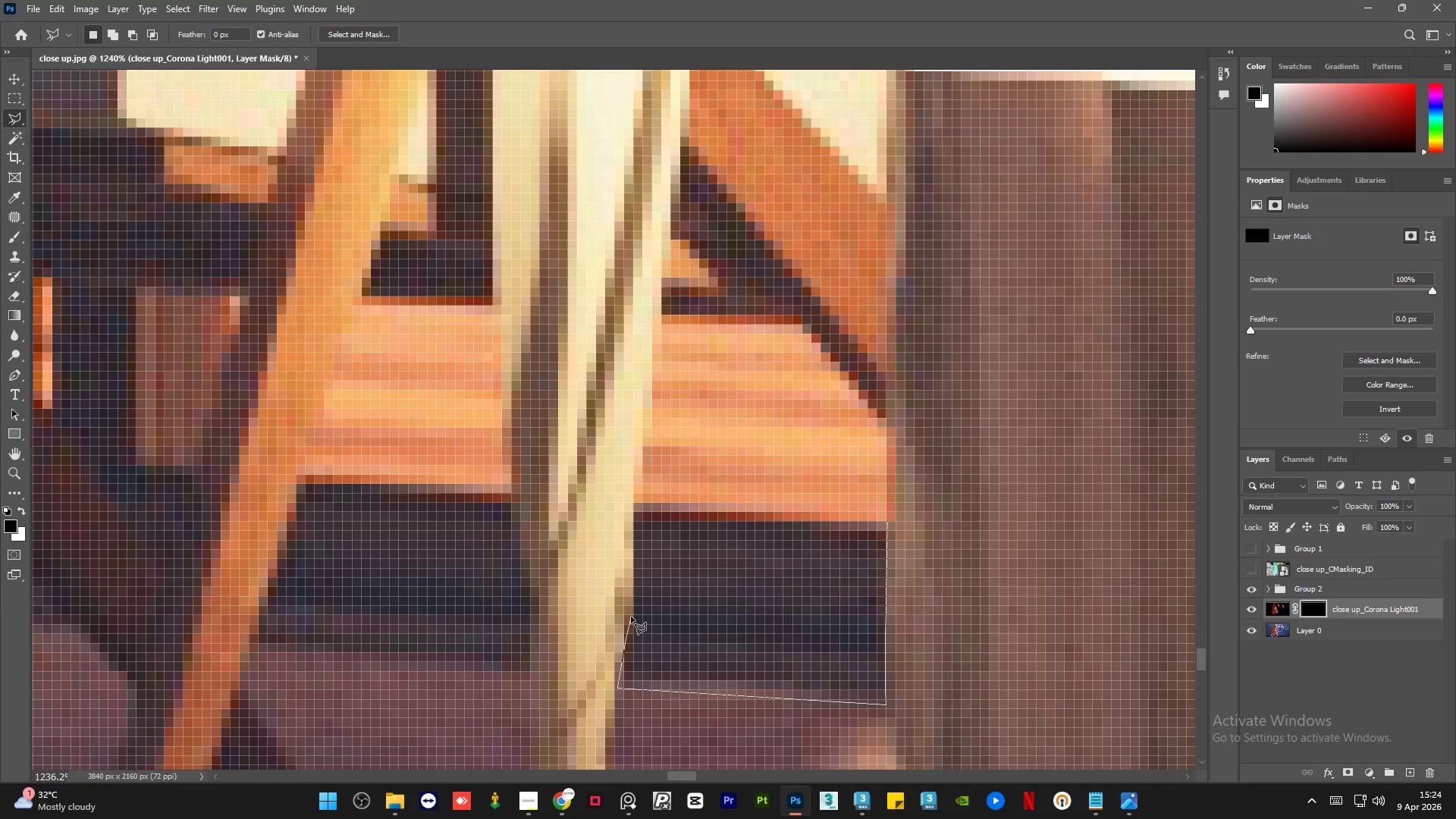 
left_click_drag(start_coordinate=[632, 613], to_coordinate=[632, 610])
 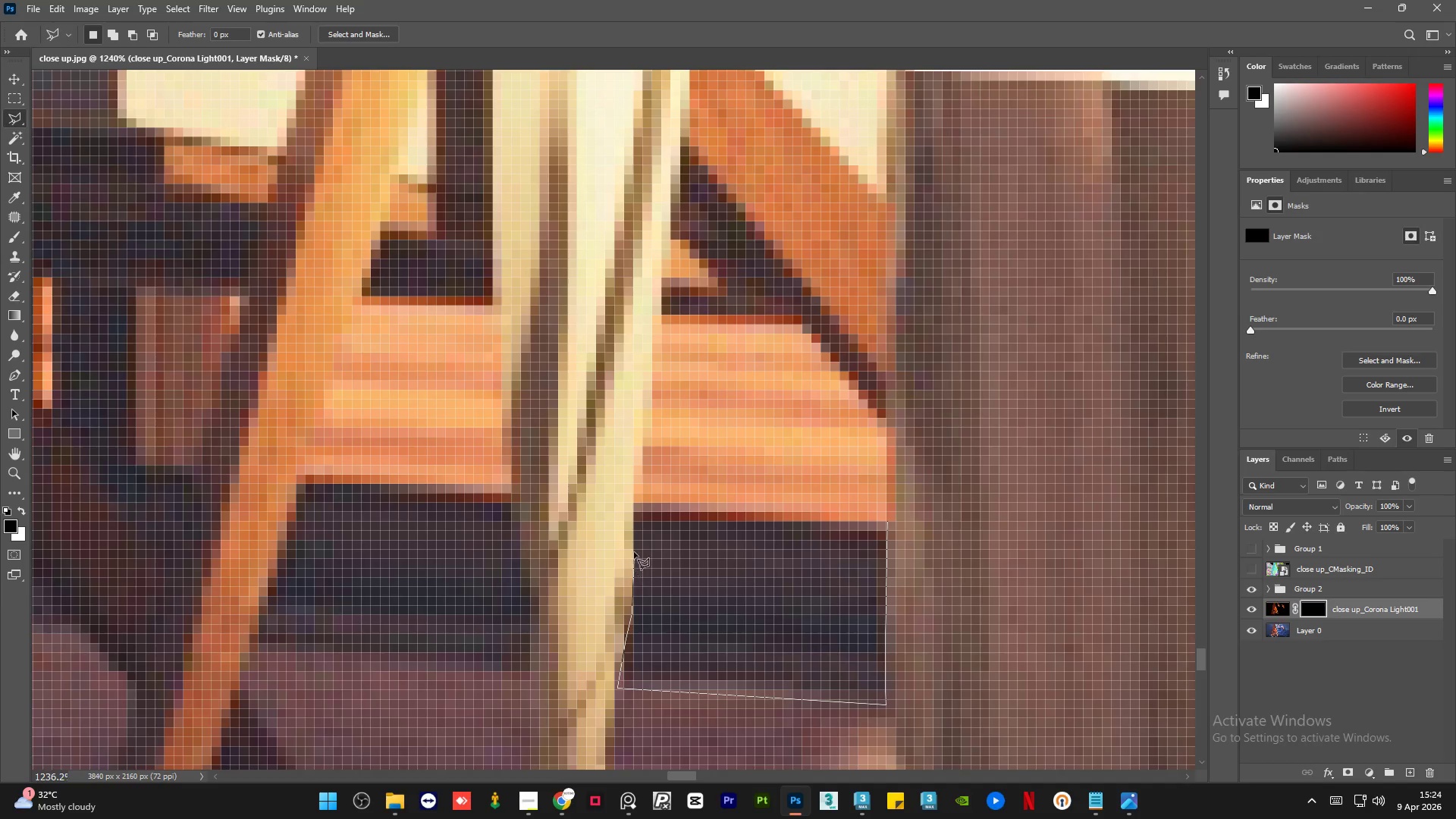 
left_click([634, 551])
 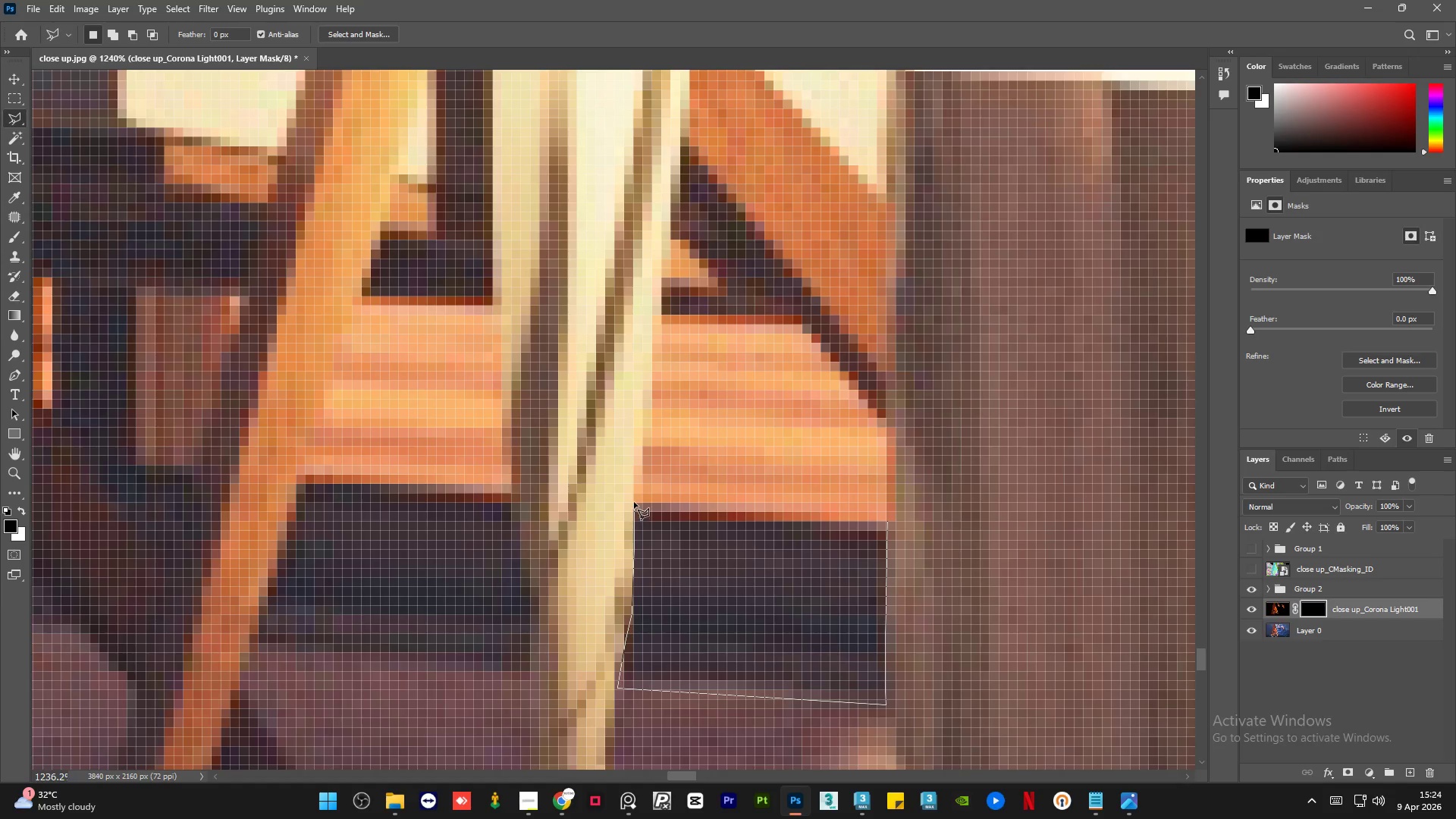 
left_click([634, 500])
 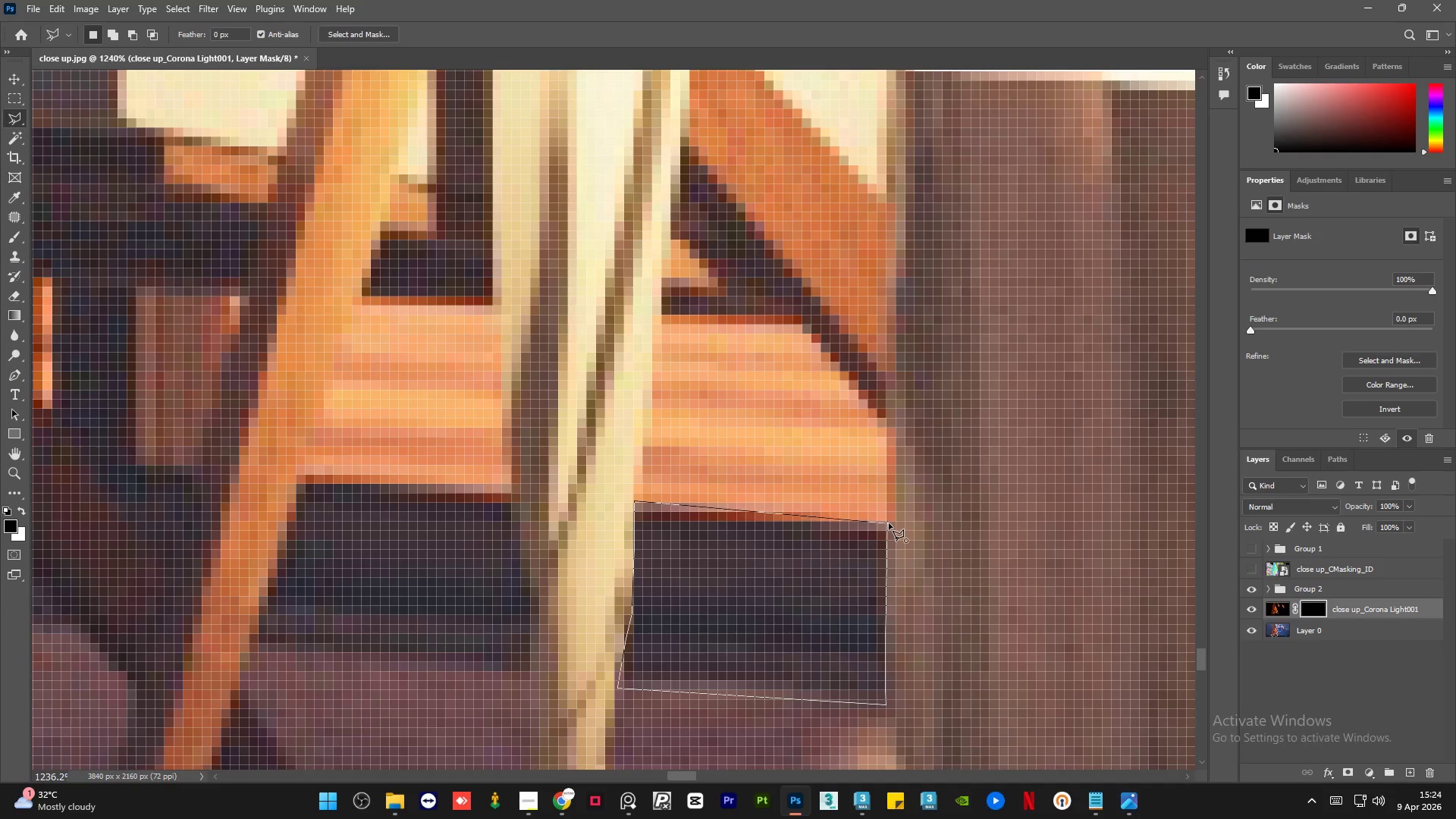 
left_click([889, 522])
 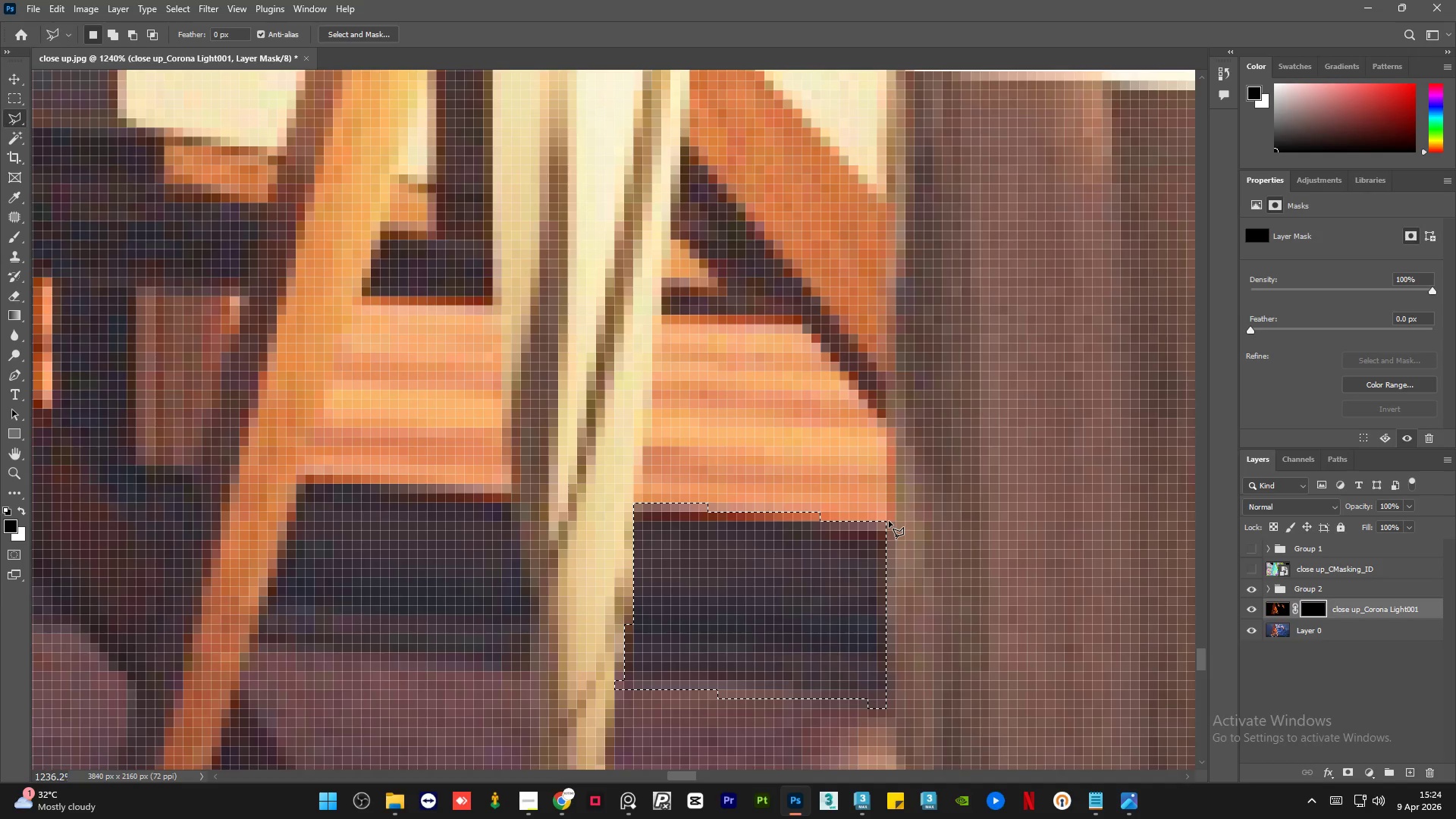 
key(Delete)
 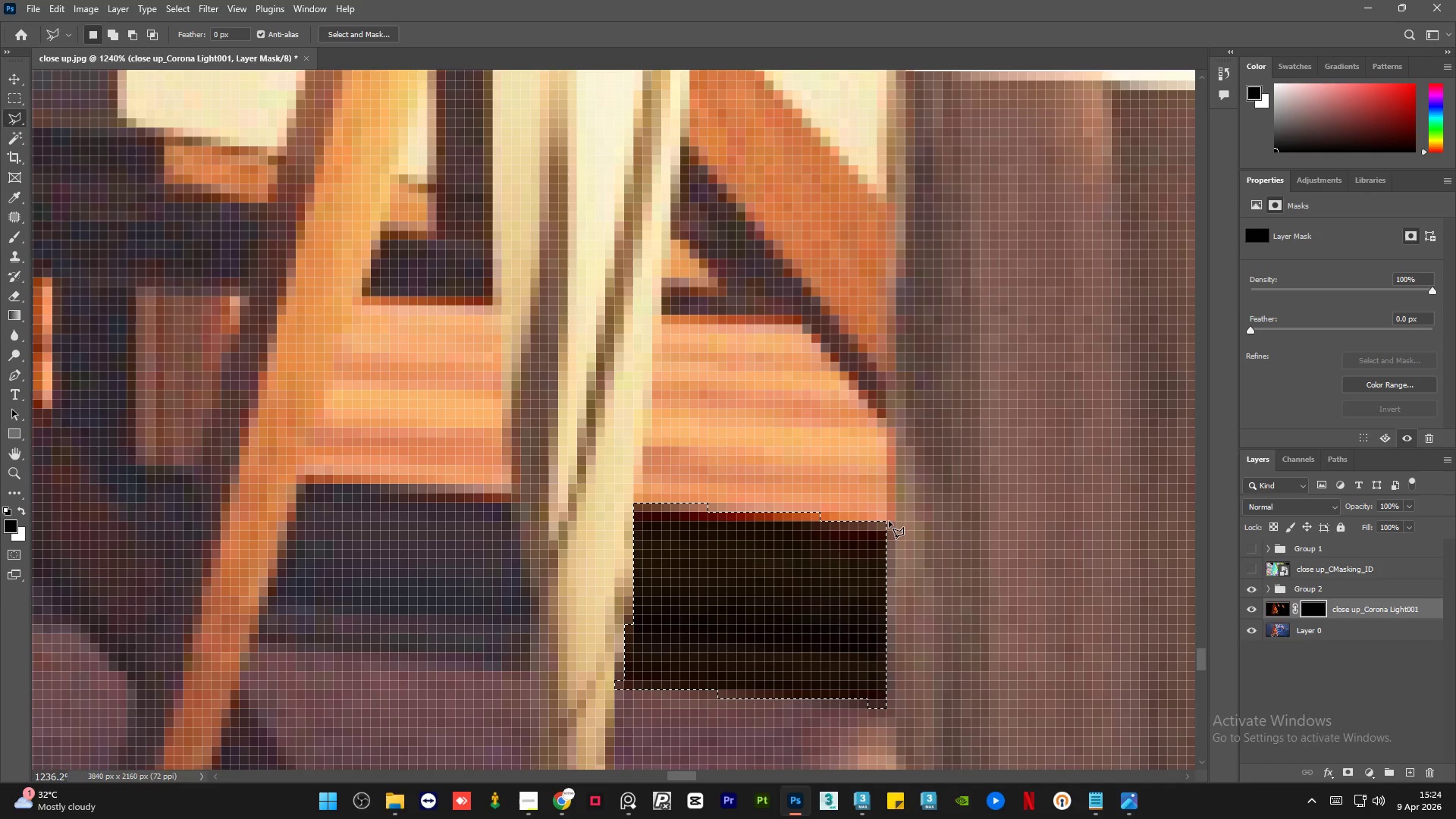 
key(Control+D)
 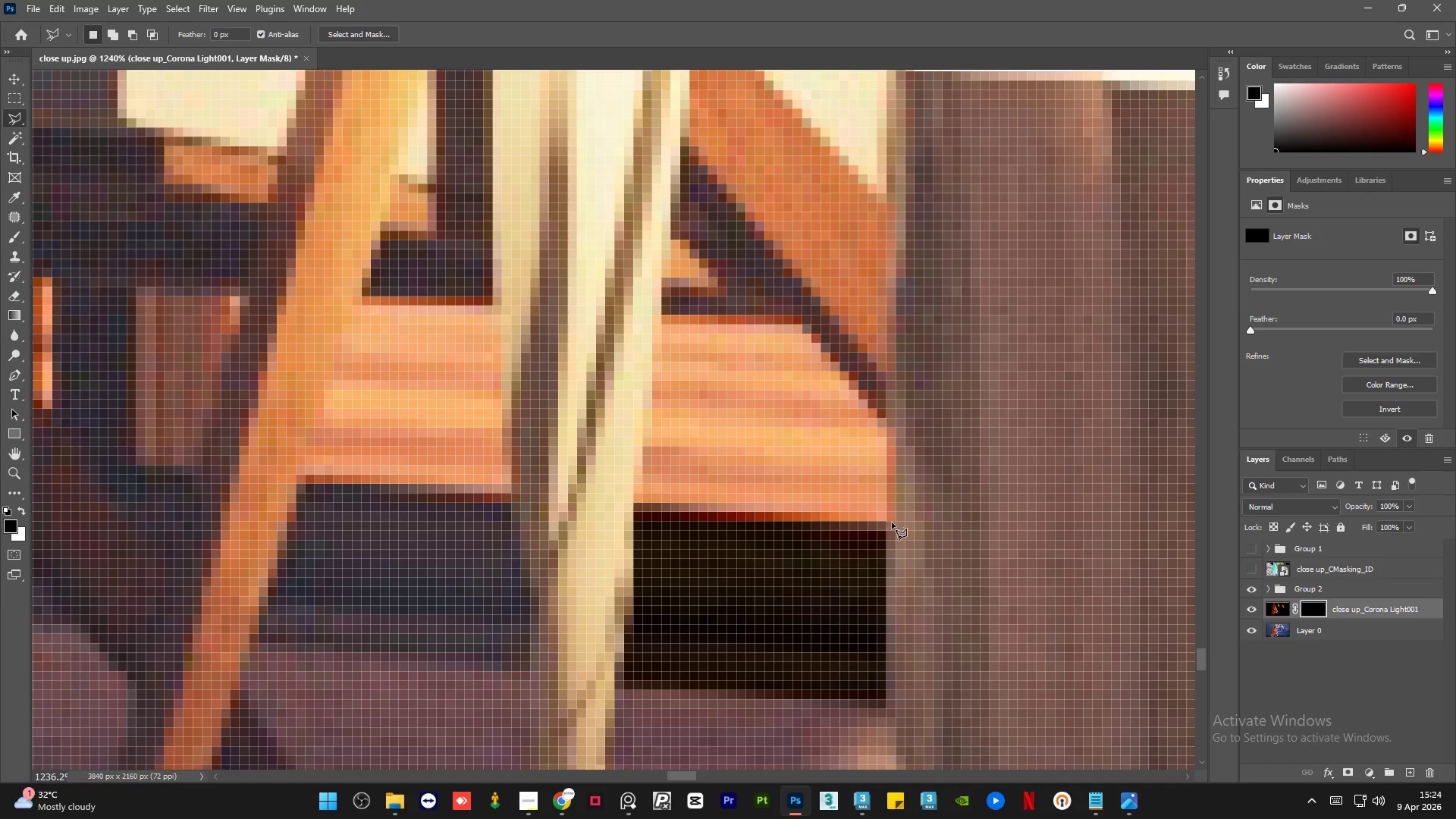 
hold_key(key=AltLeft, duration=1.5)
scroll: coordinate [730, 585], scroll_direction: up, amount: 2.0
 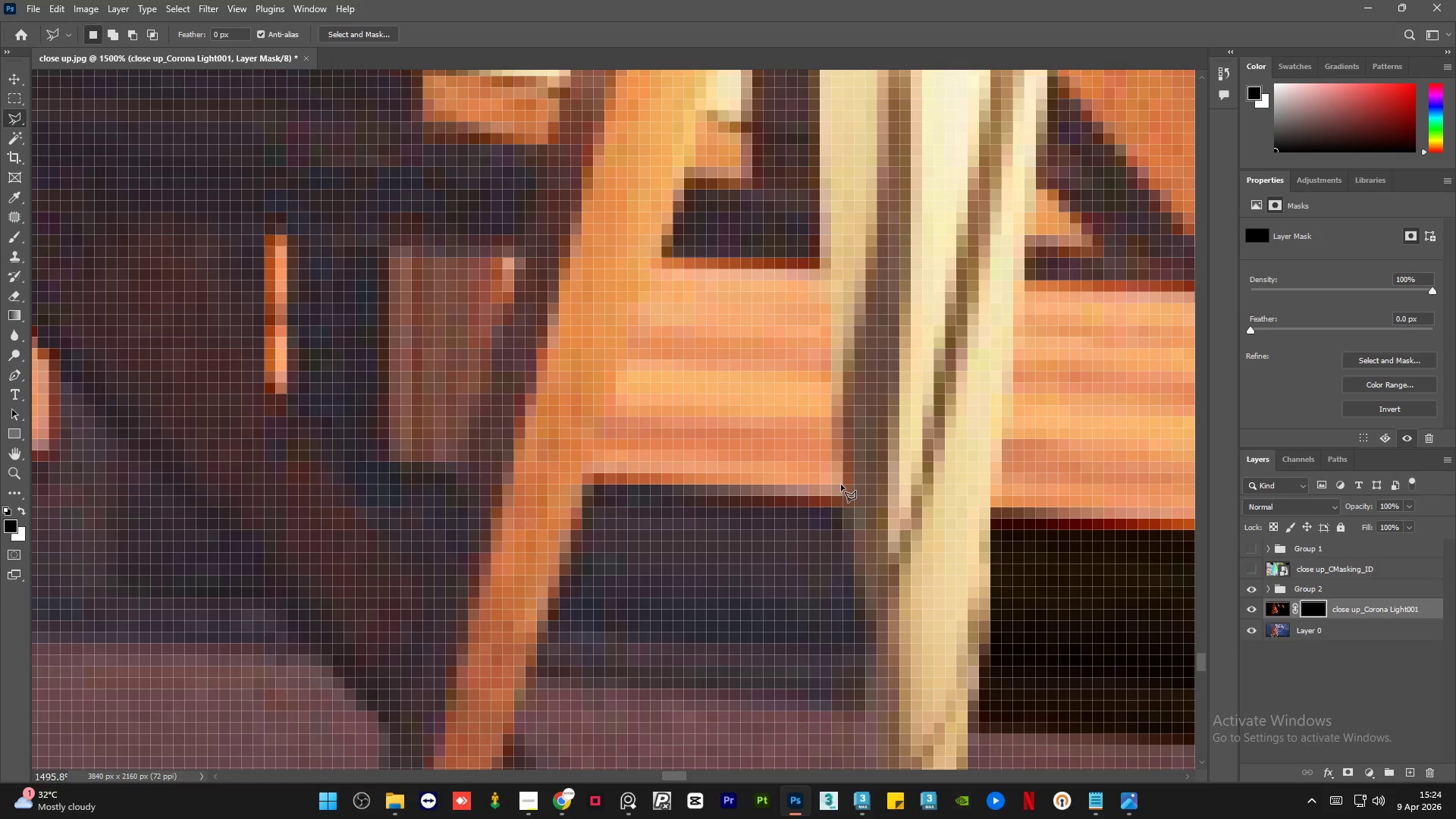 
left_click([841, 485])
 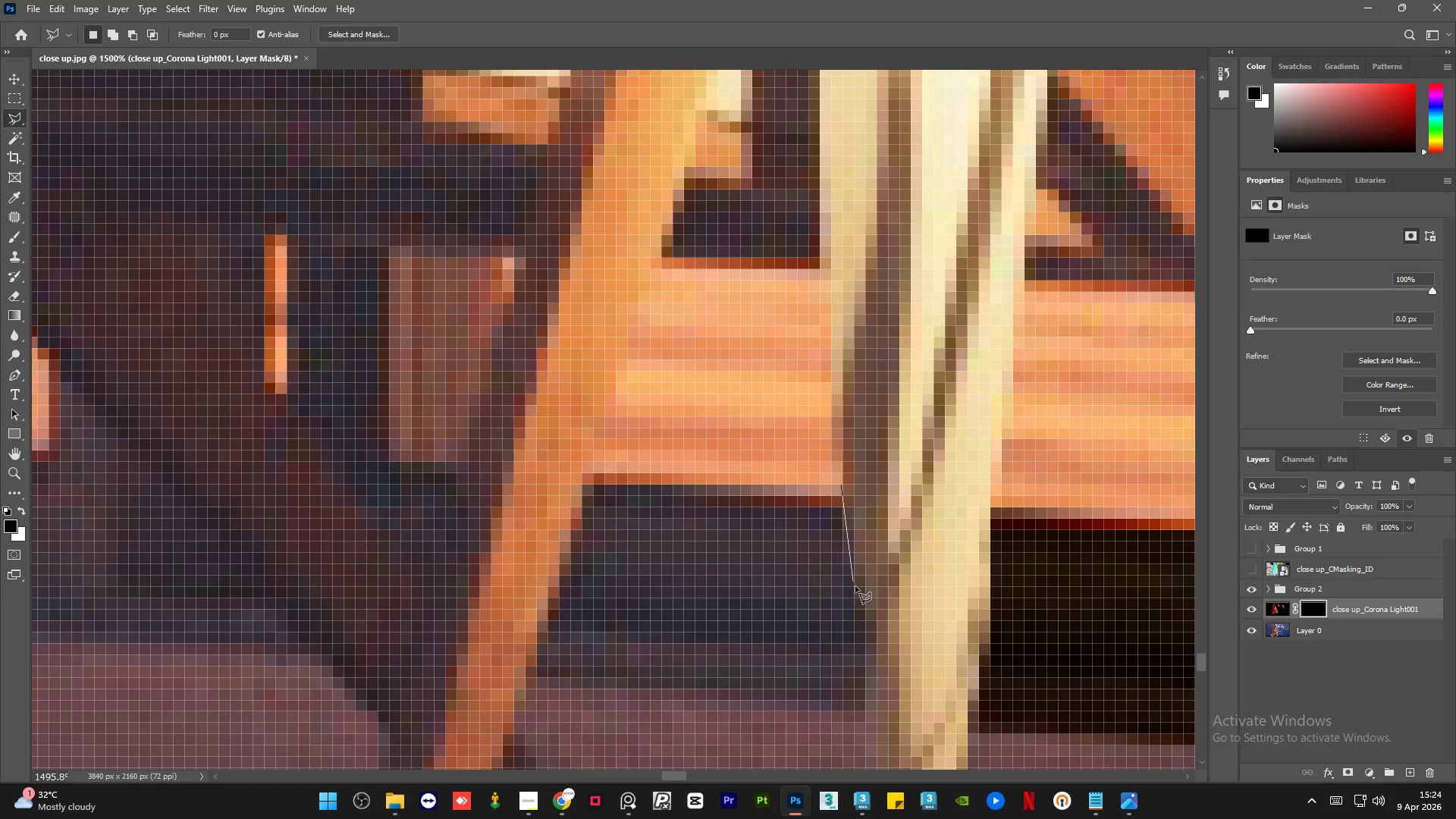 
left_click([855, 586])
 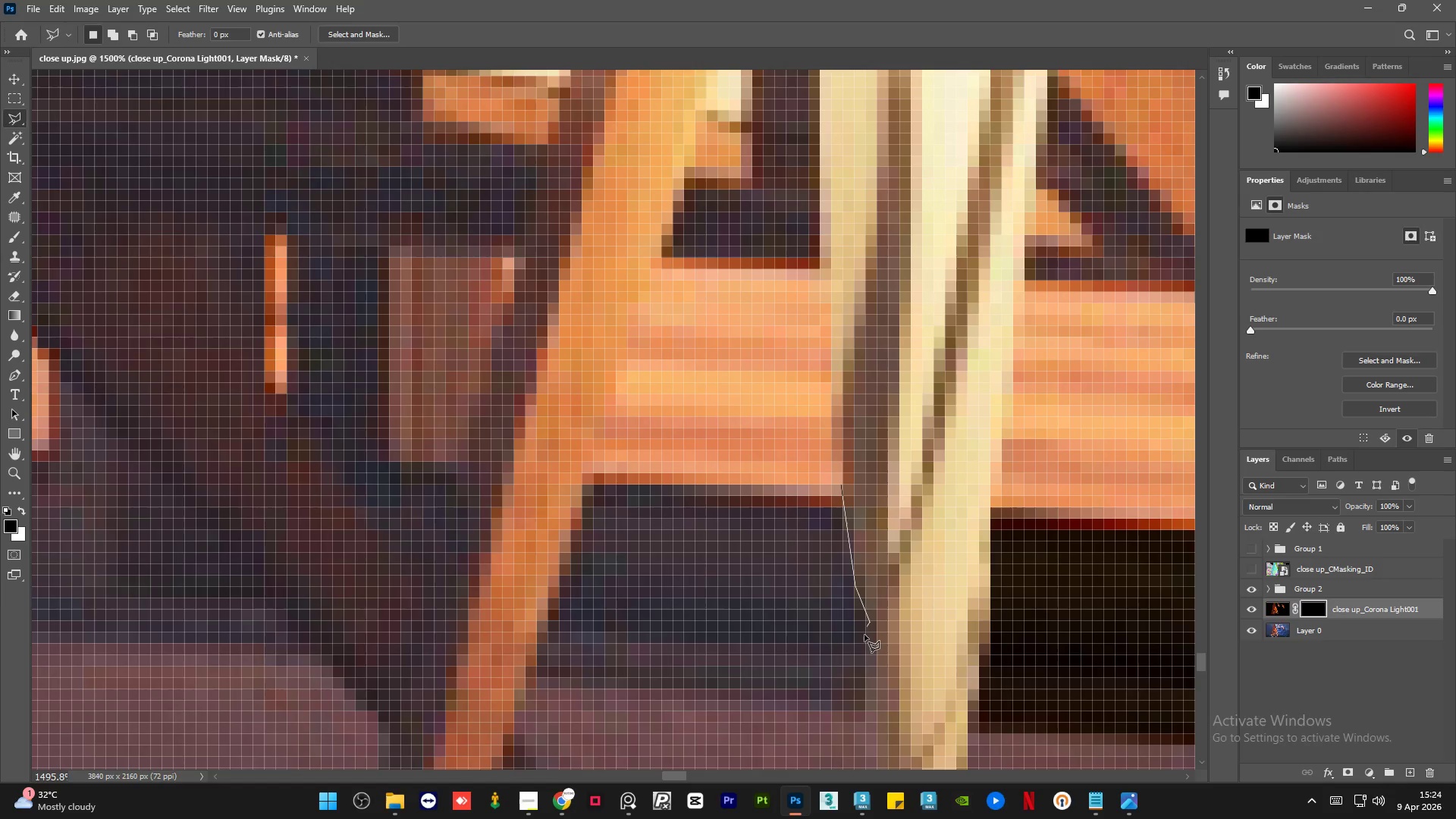 
left_click([863, 647])
 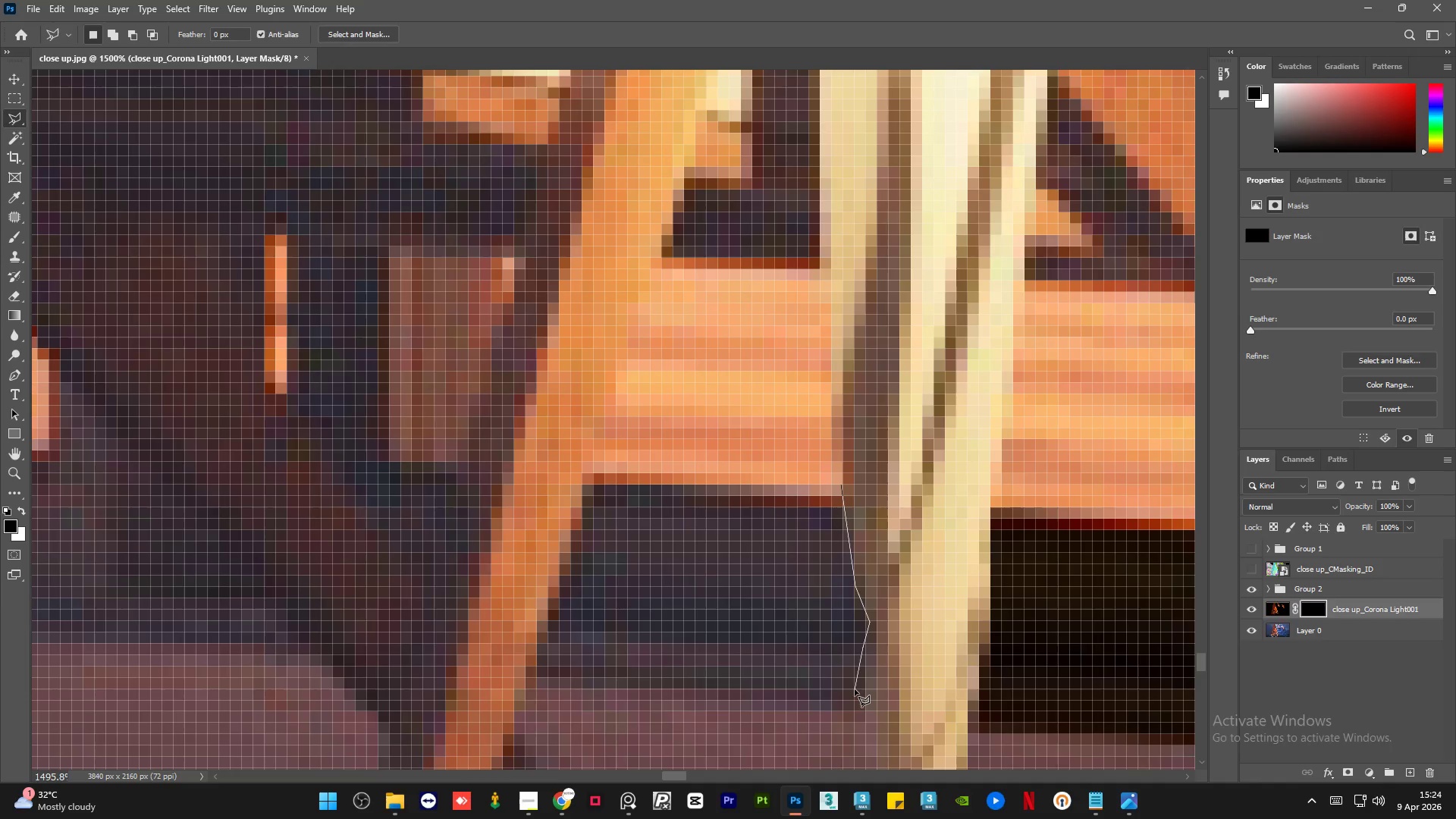 
left_click([855, 697])
 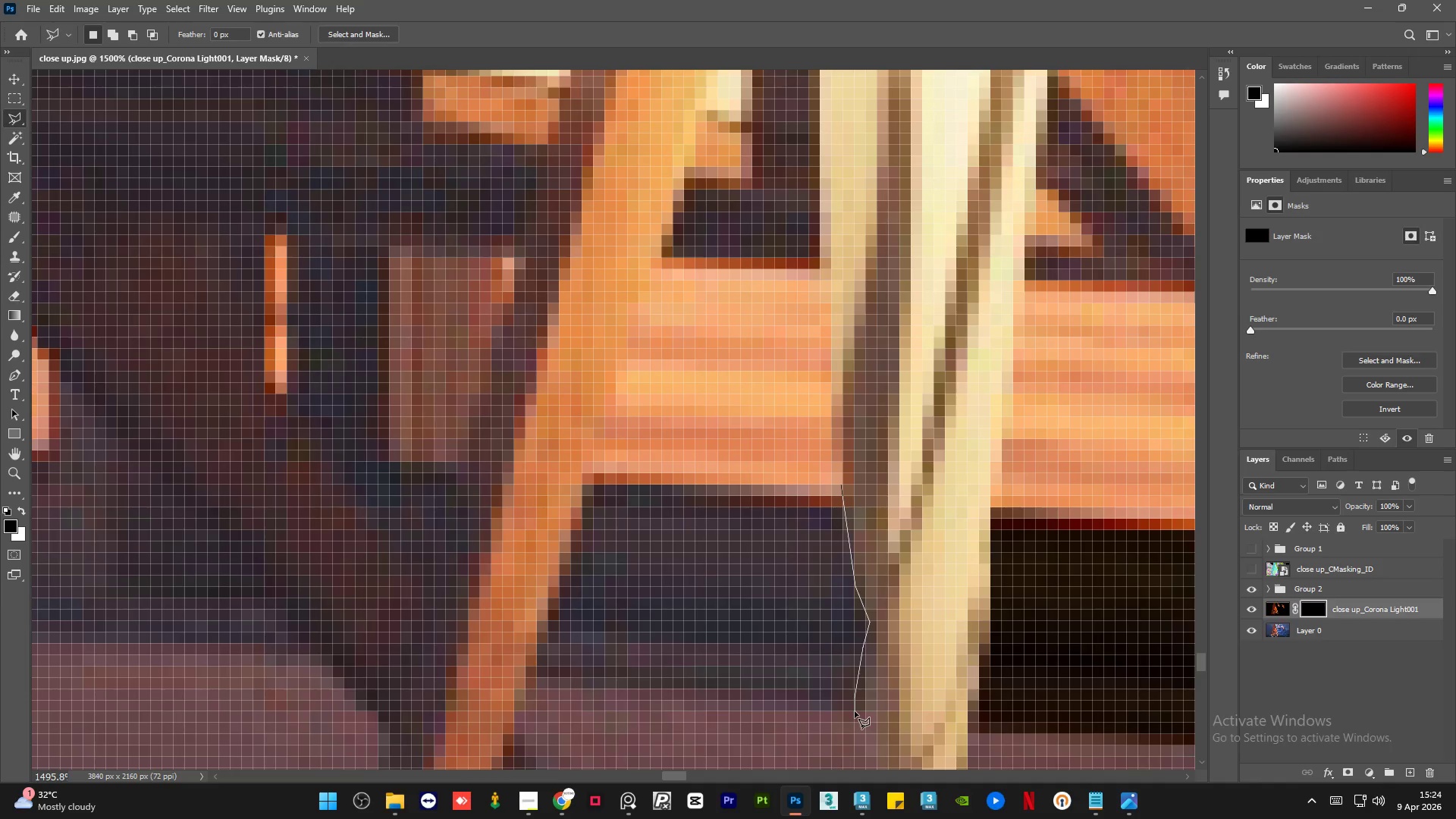 
left_click([855, 716])
 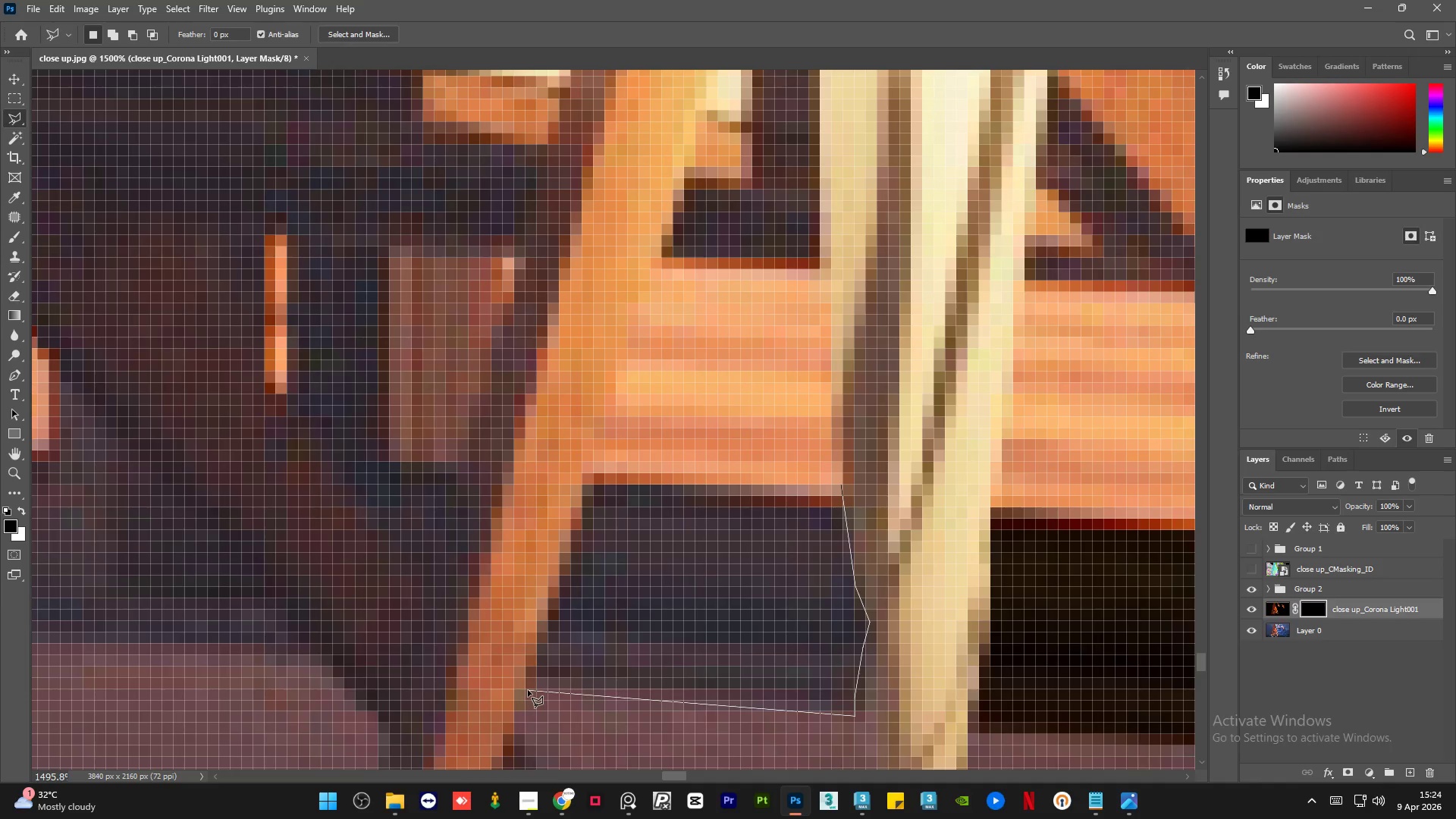 
left_click([526, 687])
 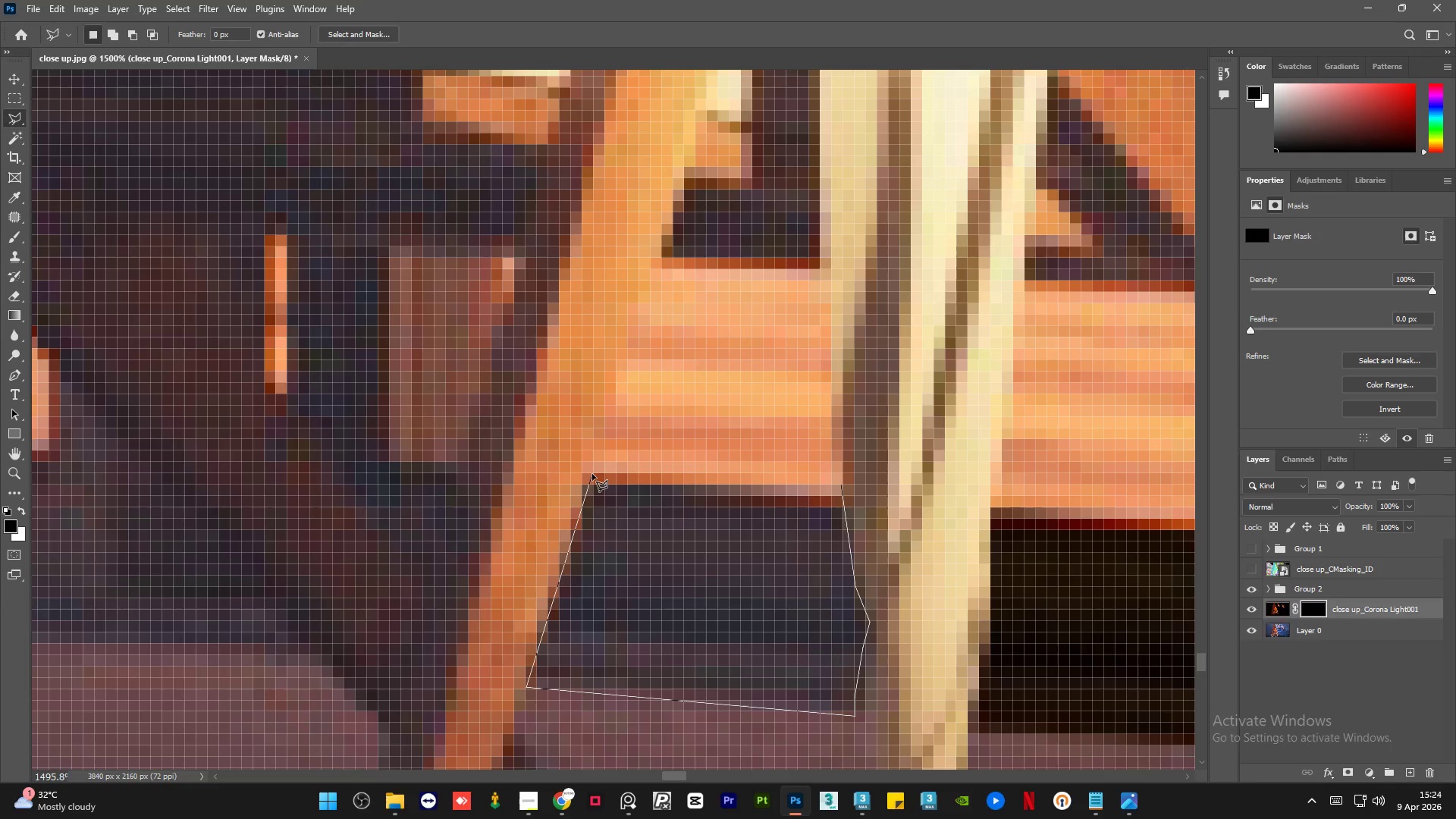 
left_click([594, 470])
 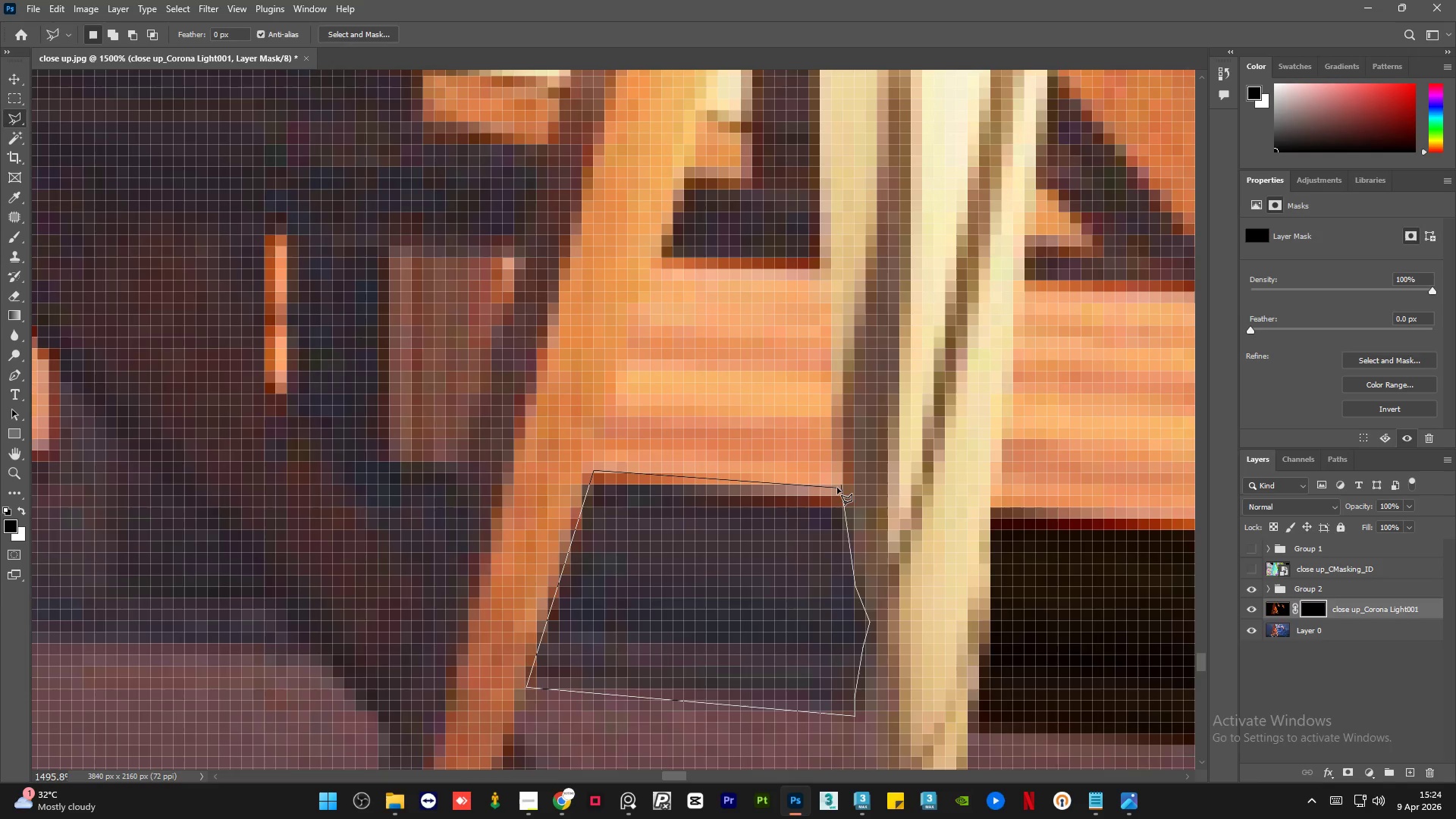 
double_click([837, 488])
 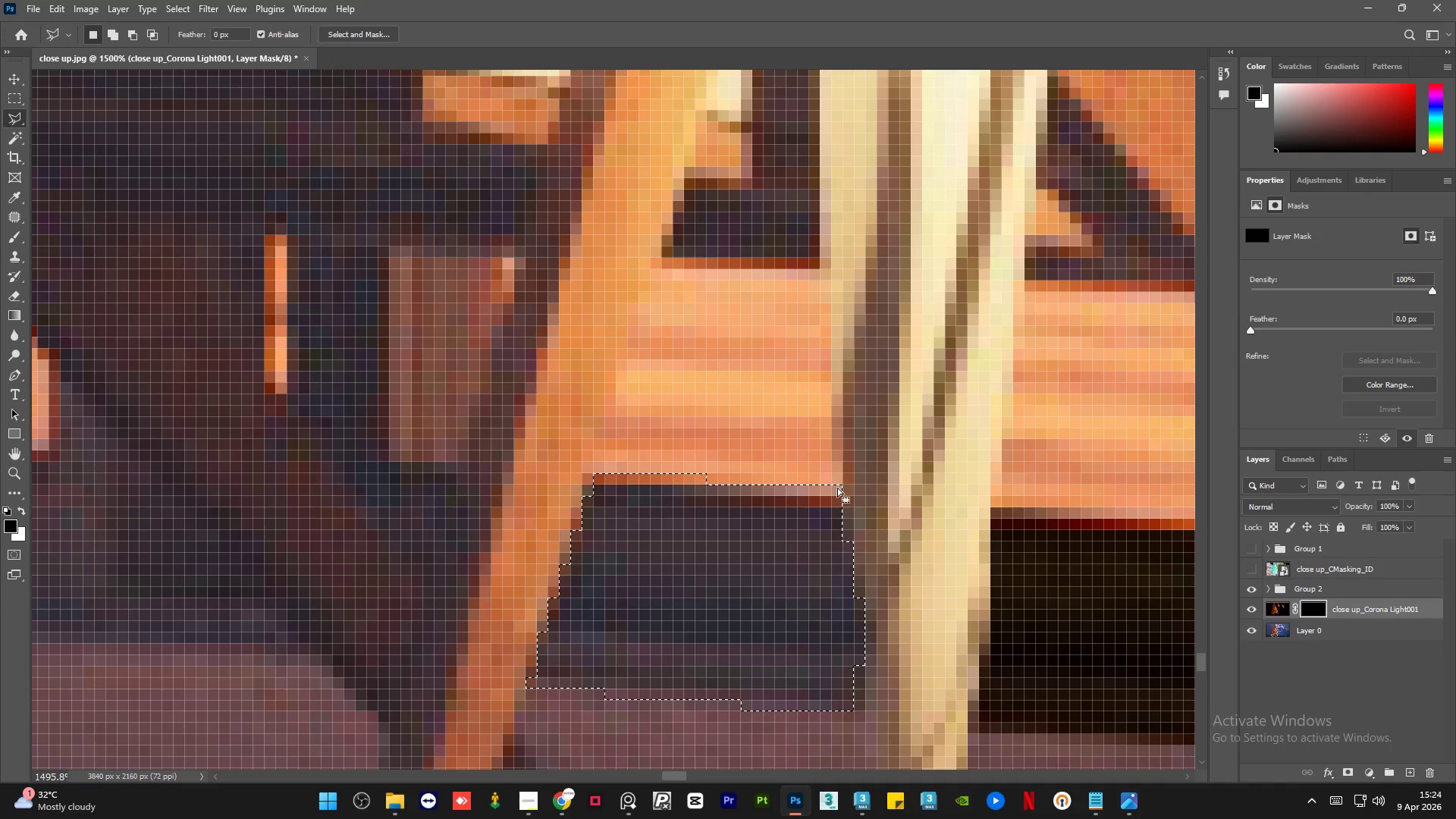 
key(Delete)
 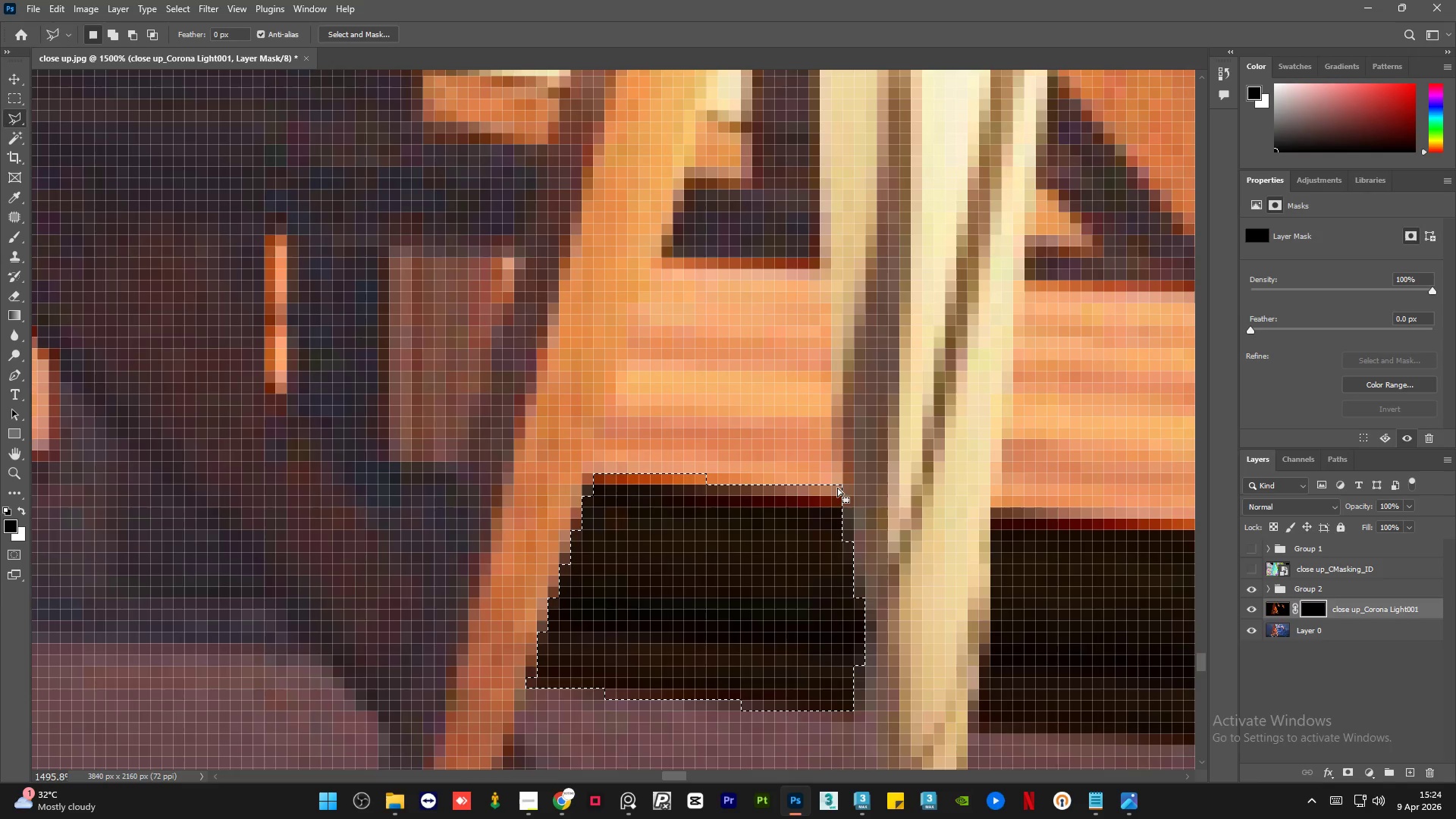 
key(Control+D)
 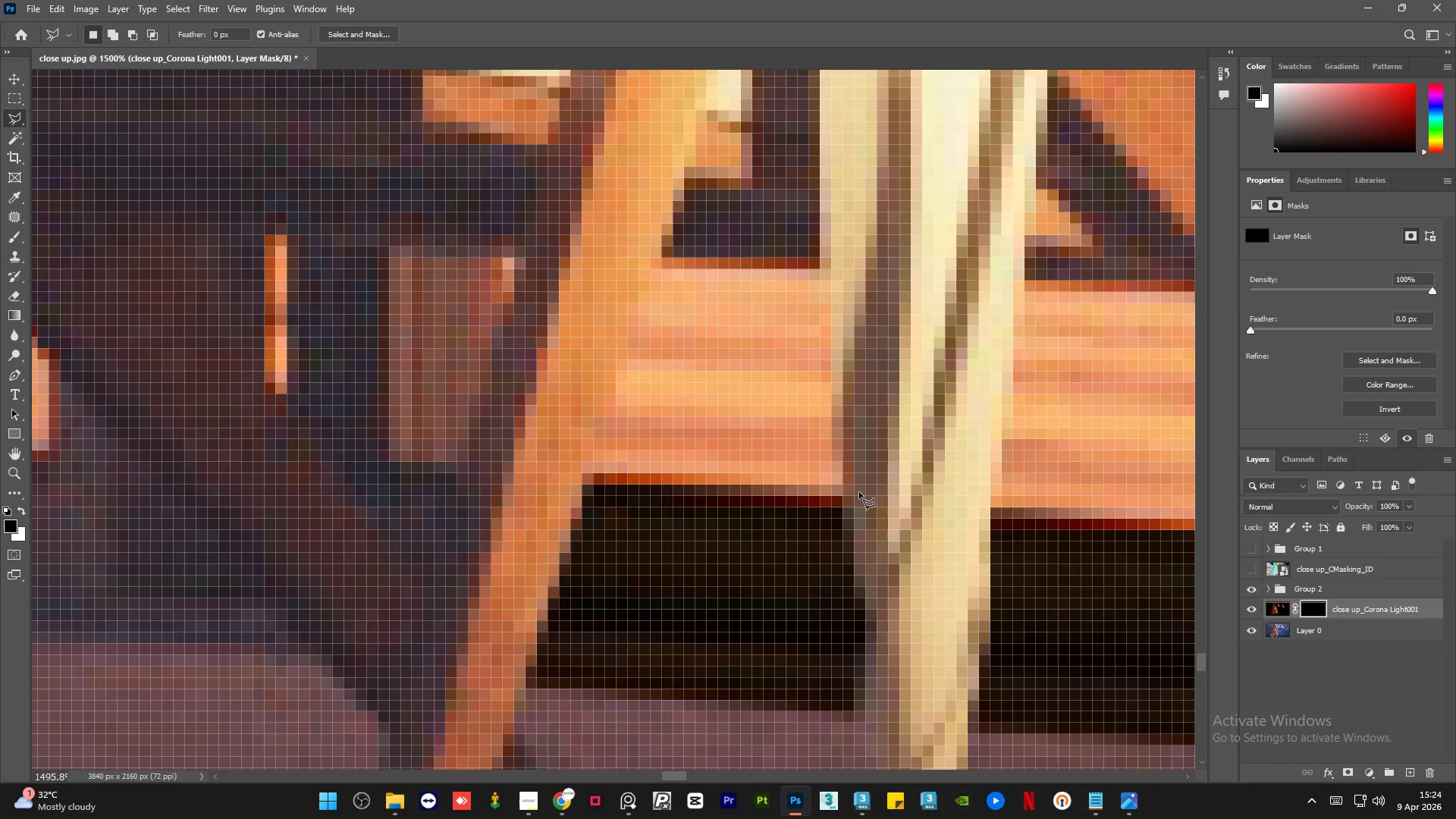 
hold_key(key=AltLeft, duration=1.52)
hold_key(key=AltLeft, duration=1.5)
scroll: coordinate [838, 584], scroll_direction: down, amount: 30.0
 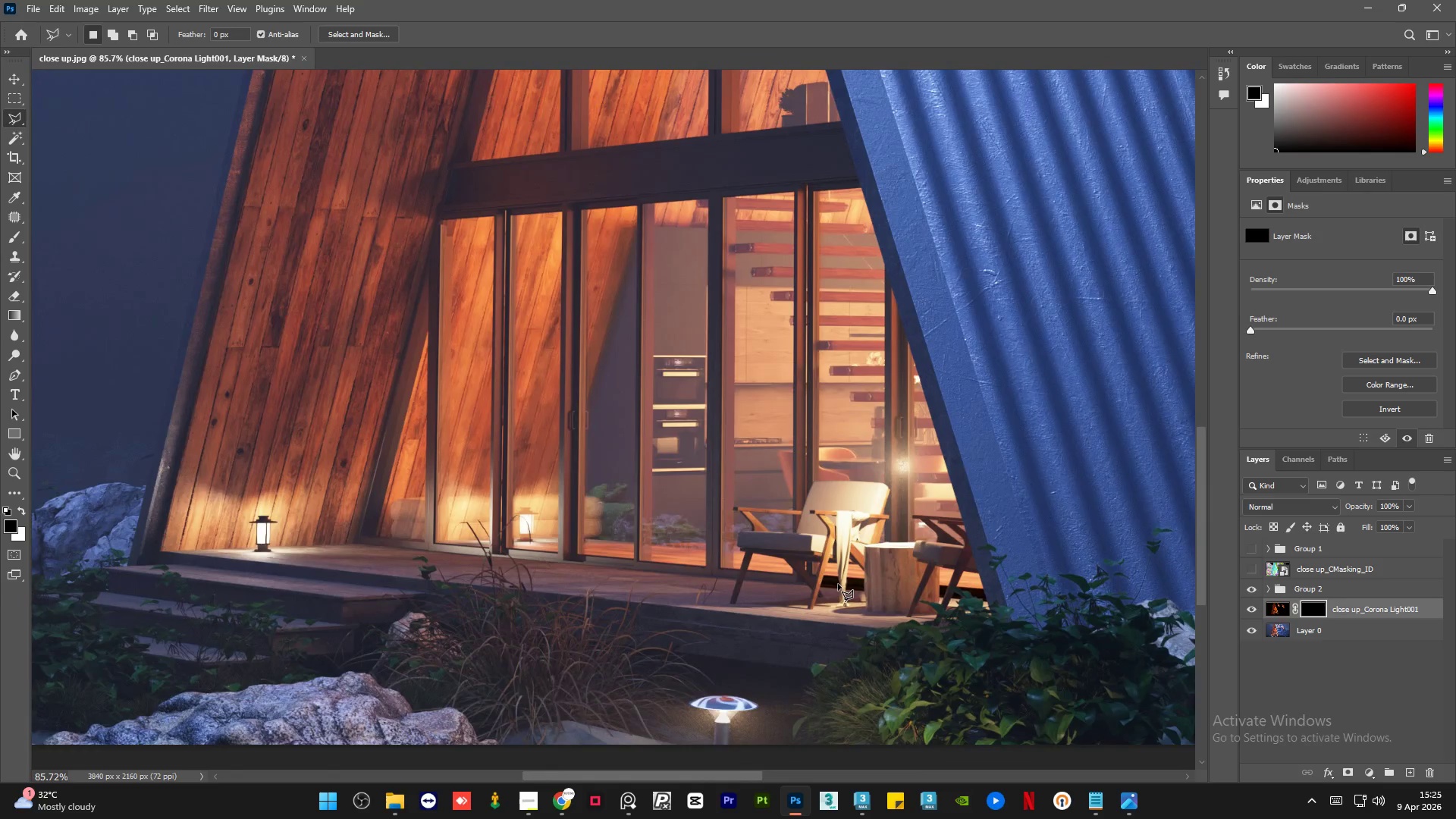 
hold_key(key=AltLeft, duration=0.55)
 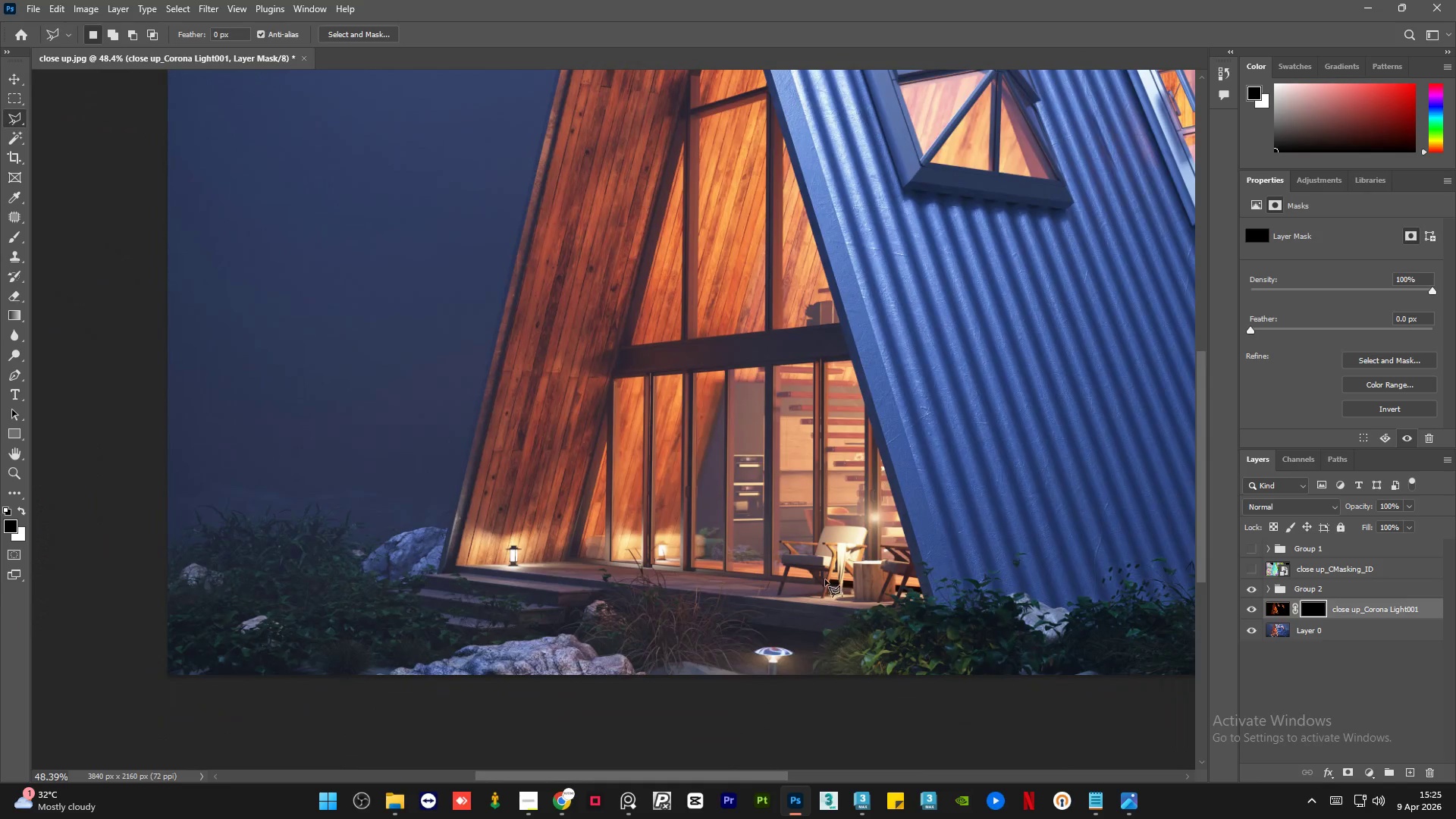 
hold_key(key=AltLeft, duration=1.23)
scroll: coordinate [811, 560], scroll_direction: up, amount: 9.0
 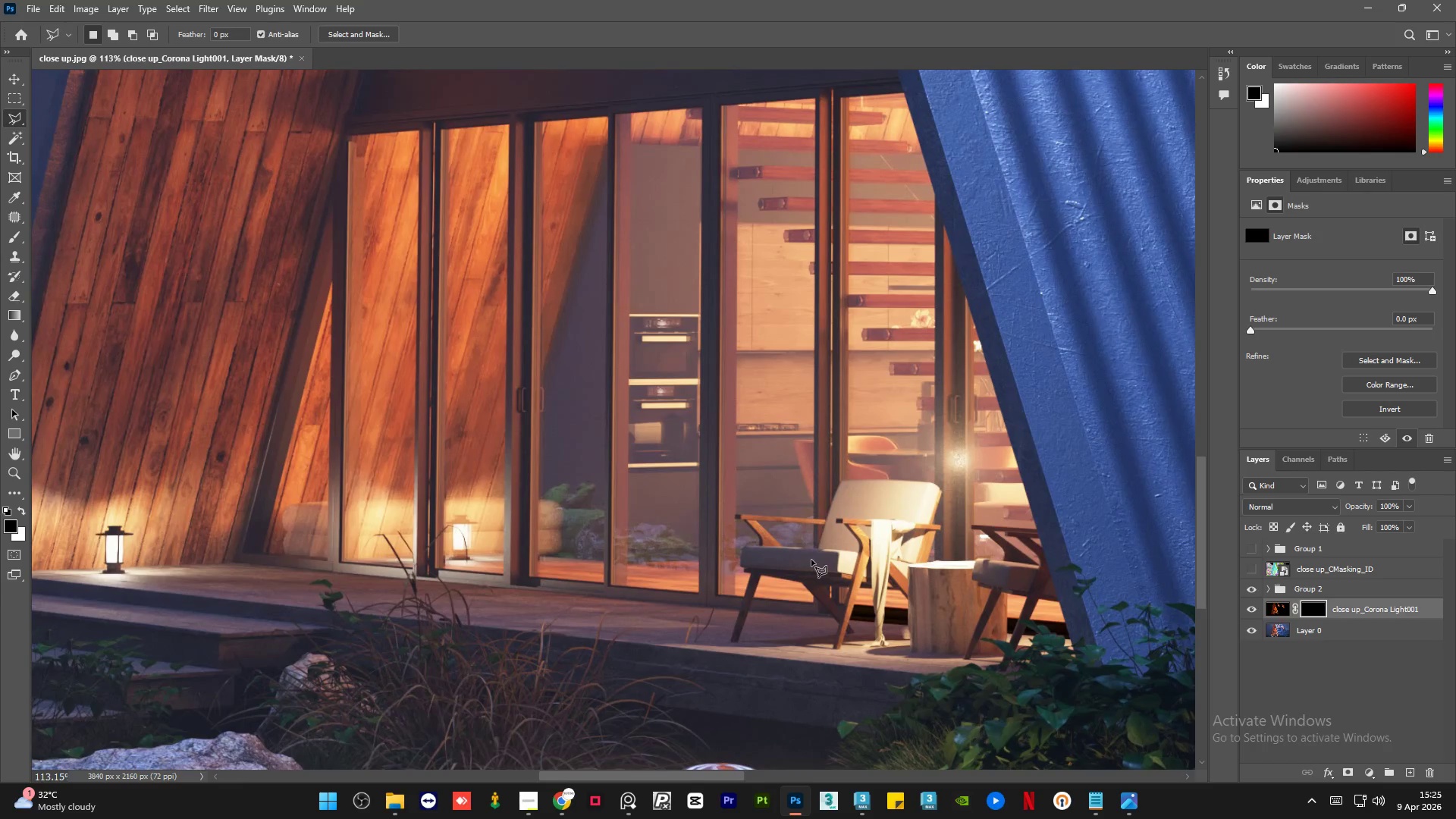 
hold_key(key=AltLeft, duration=0.92)
scroll: coordinate [971, 594], scroll_direction: up, amount: 4.0
 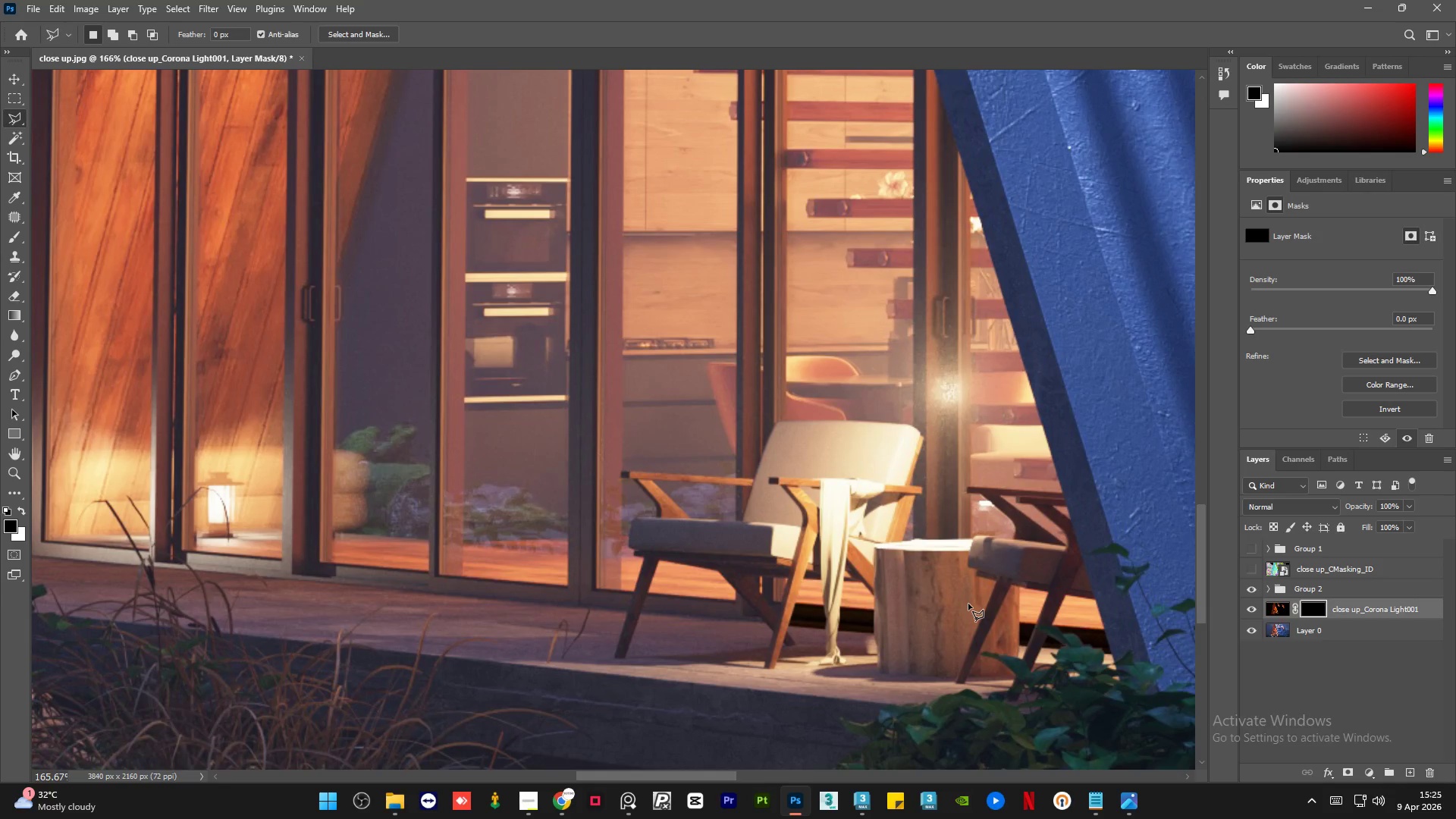 
hold_key(key=AltLeft, duration=0.55)
 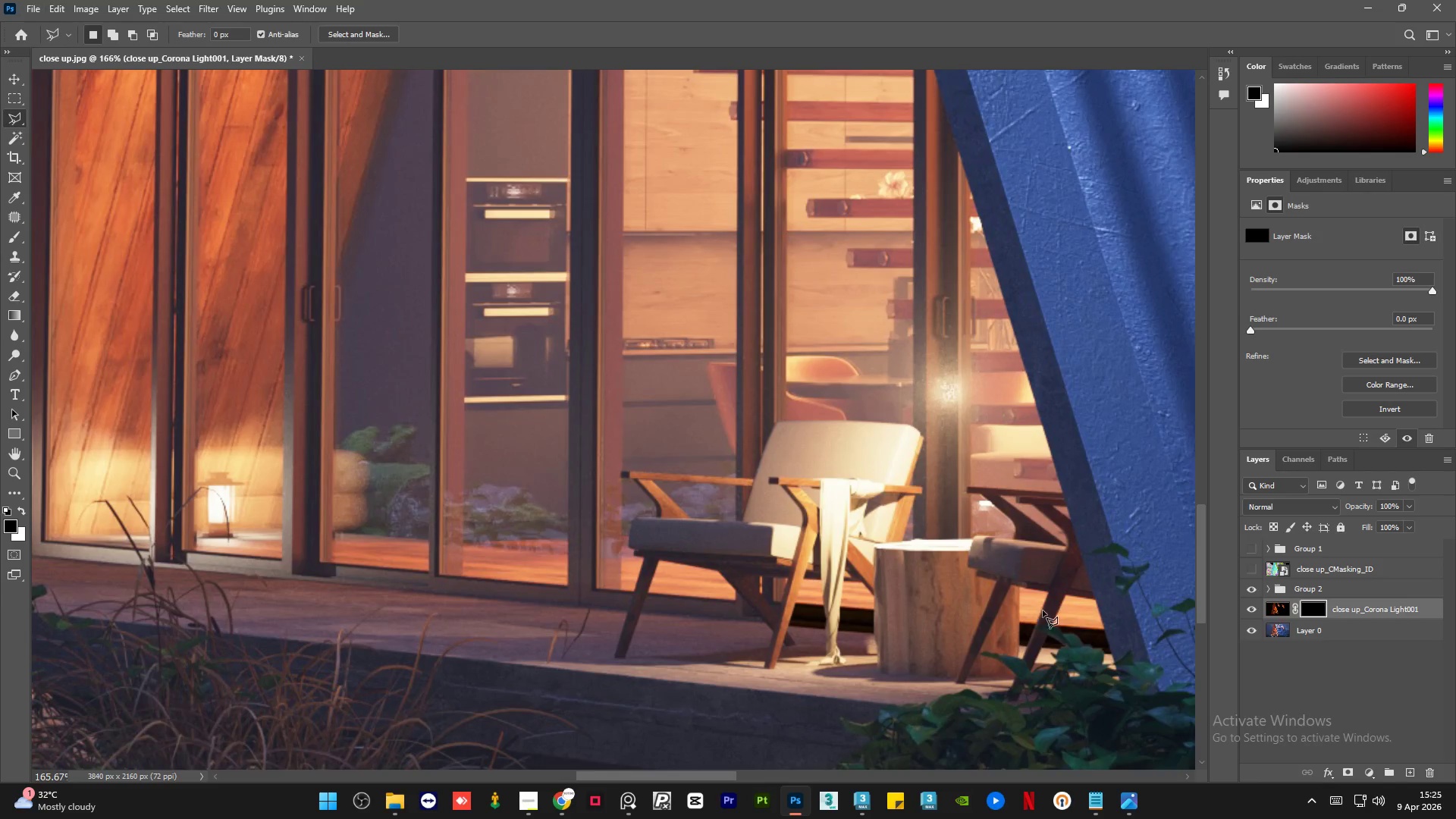 
hold_key(key=AltLeft, duration=0.52)
scroll: coordinate [1043, 610], scroll_direction: up, amount: 7.0
 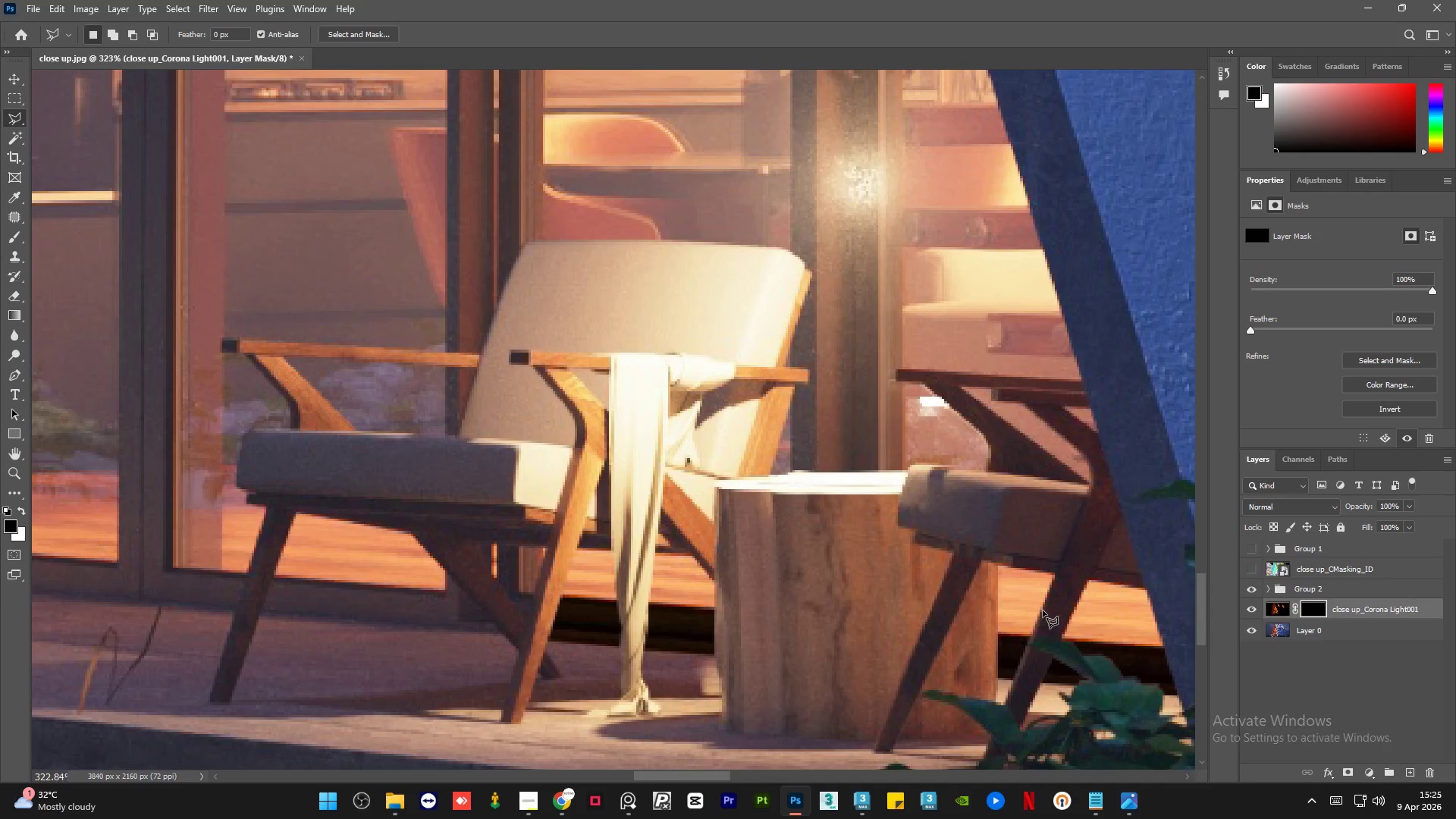 
hold_key(key=AltLeft, duration=1.5)
hold_key(key=AltLeft, duration=1.51)
scroll: coordinate [811, 632], scroll_direction: up, amount: 4.0
 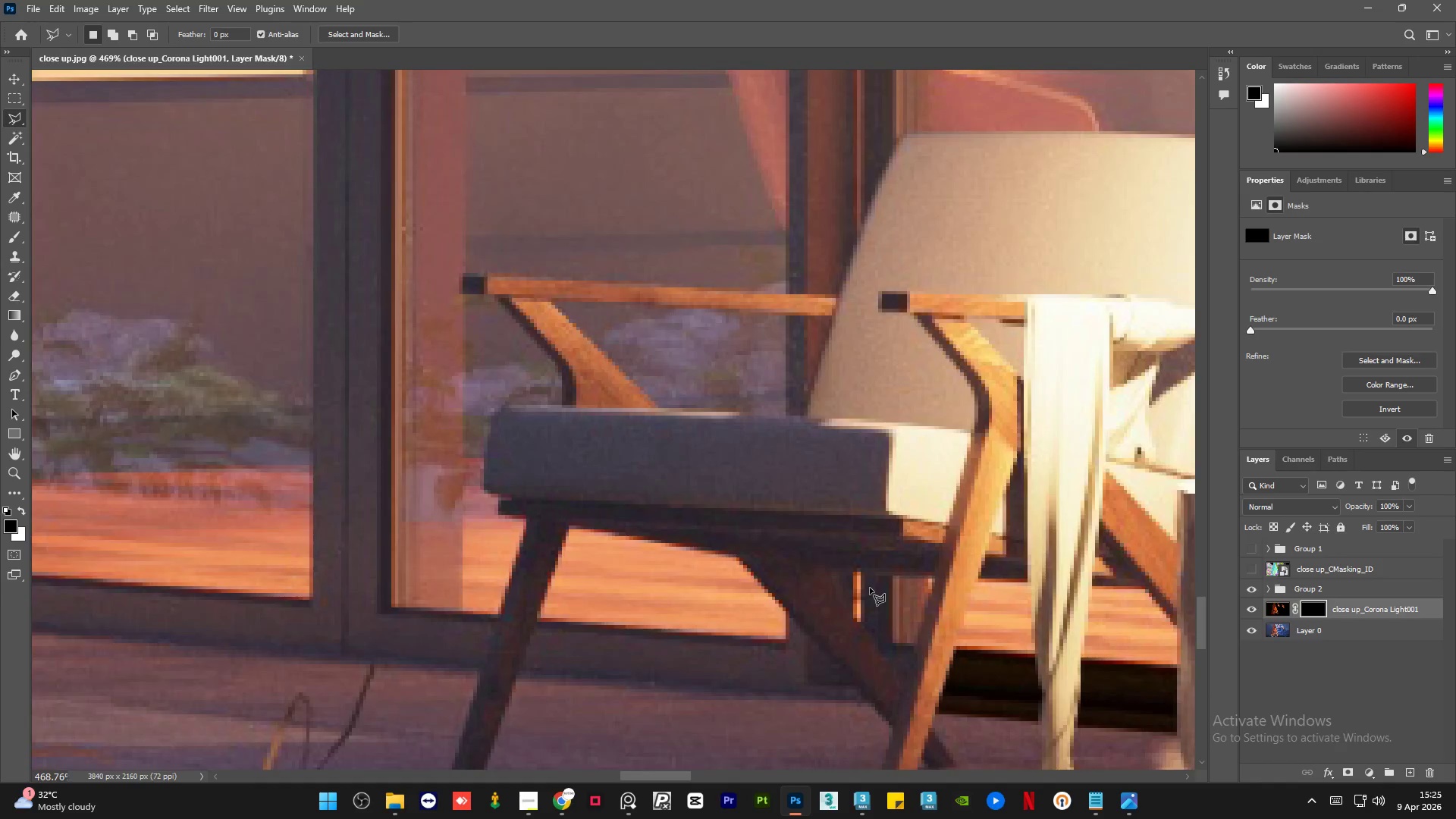 
hold_key(key=AltLeft, duration=1.49)
scroll: coordinate [977, 605], scroll_direction: up, amount: 13.0
 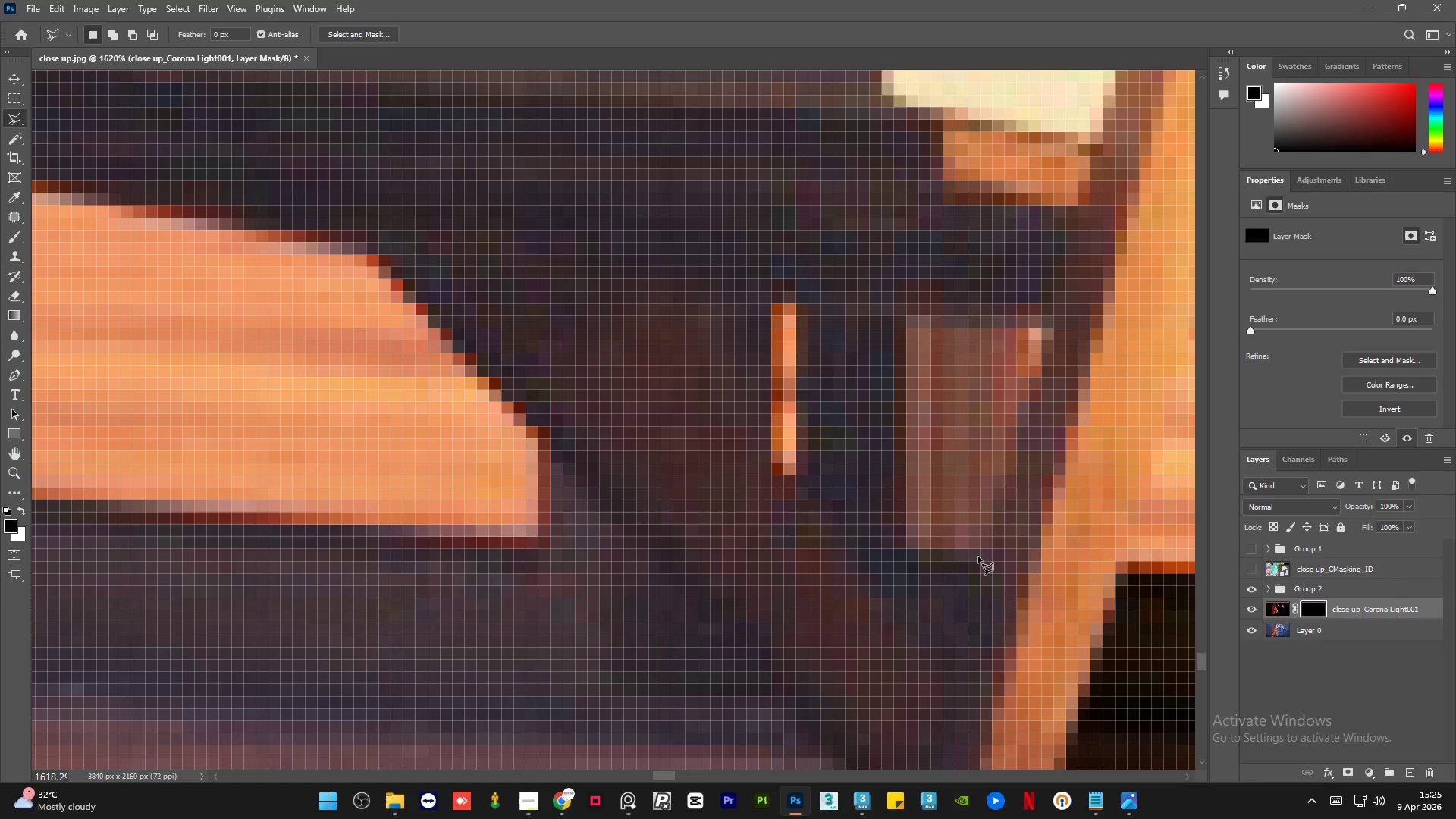 
left_click([978, 557])
 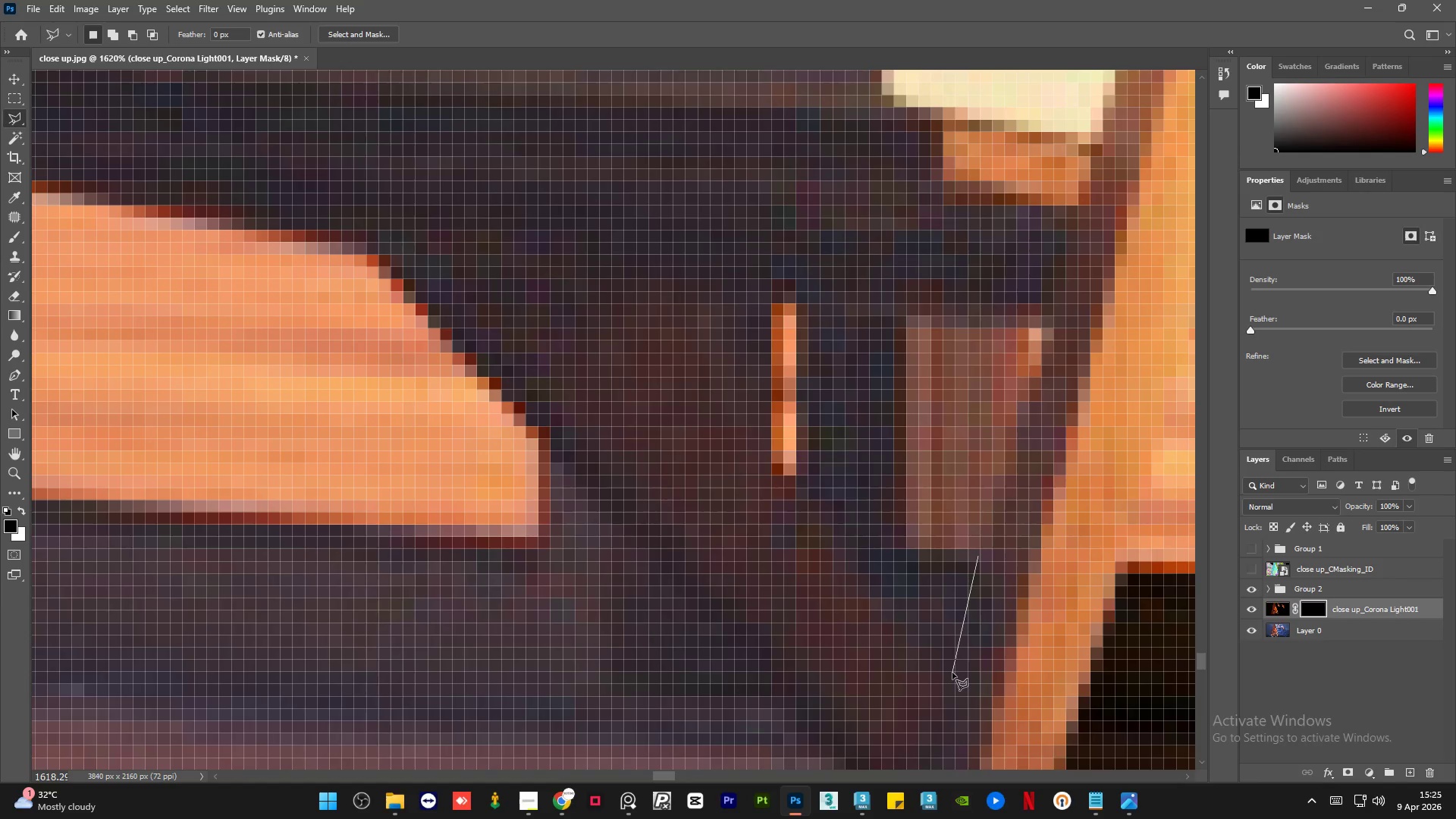 
left_click([952, 673])
 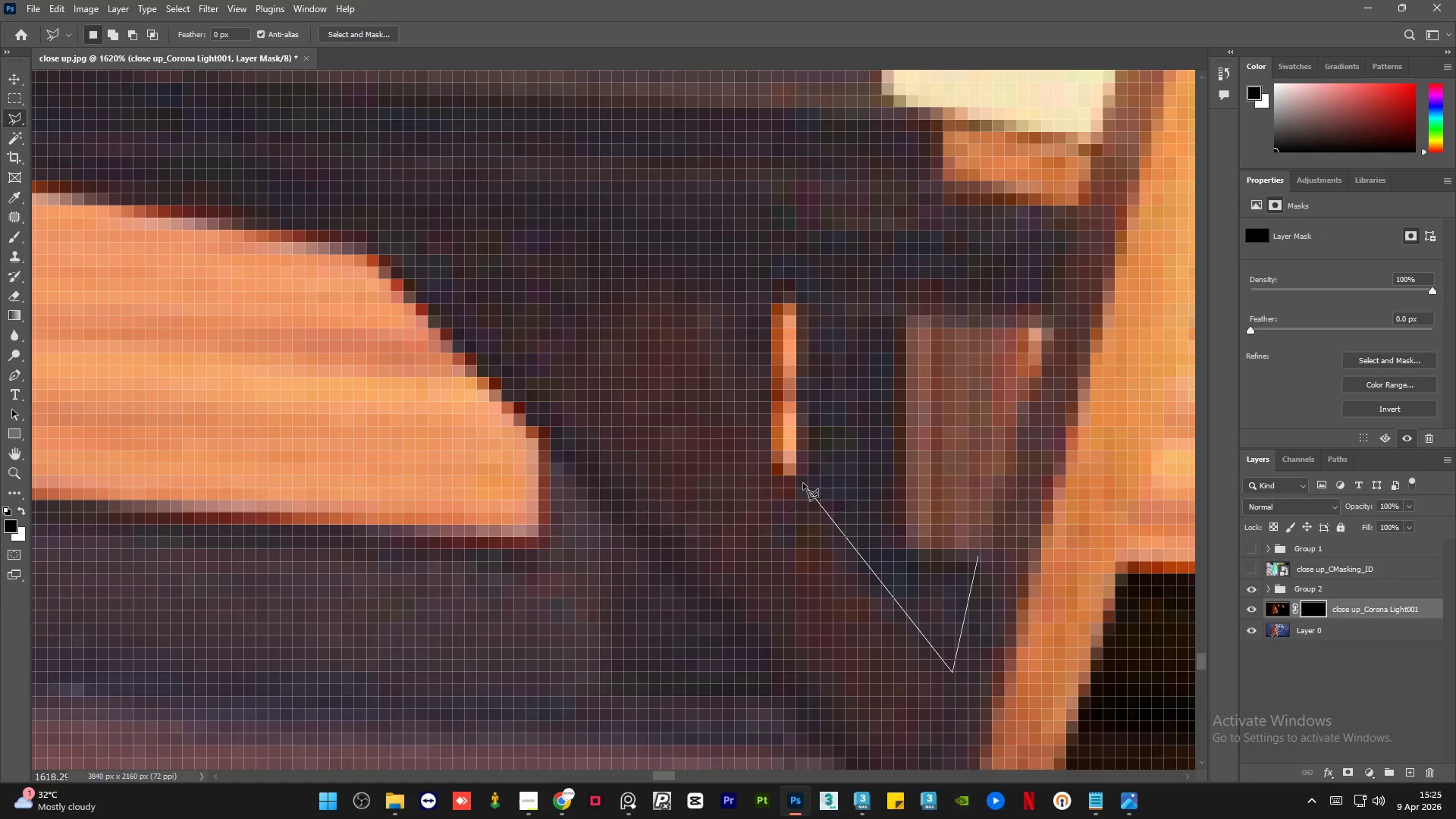 
left_click([800, 482])
 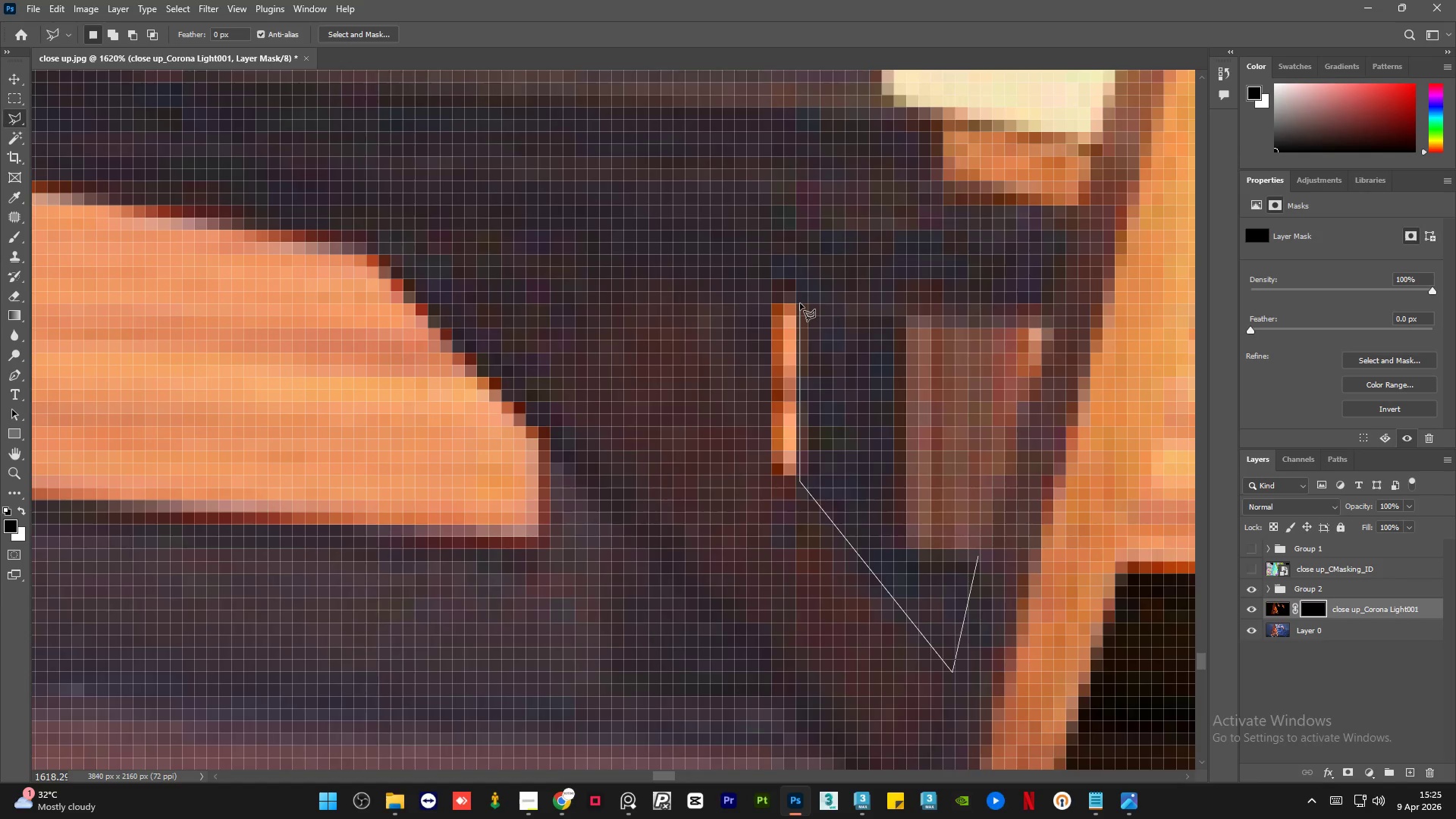 
left_click([799, 303])
 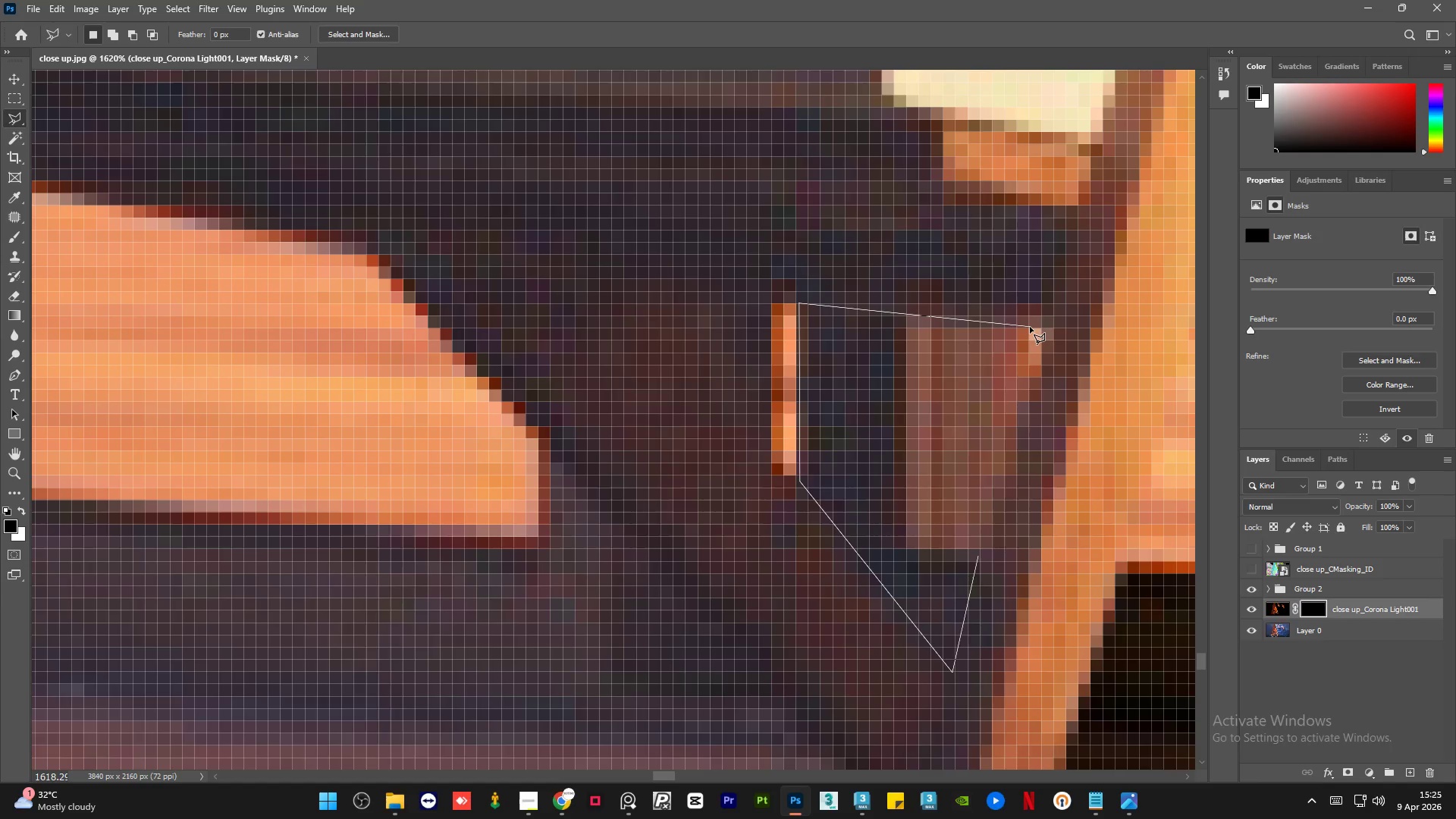 
left_click([1031, 327])
 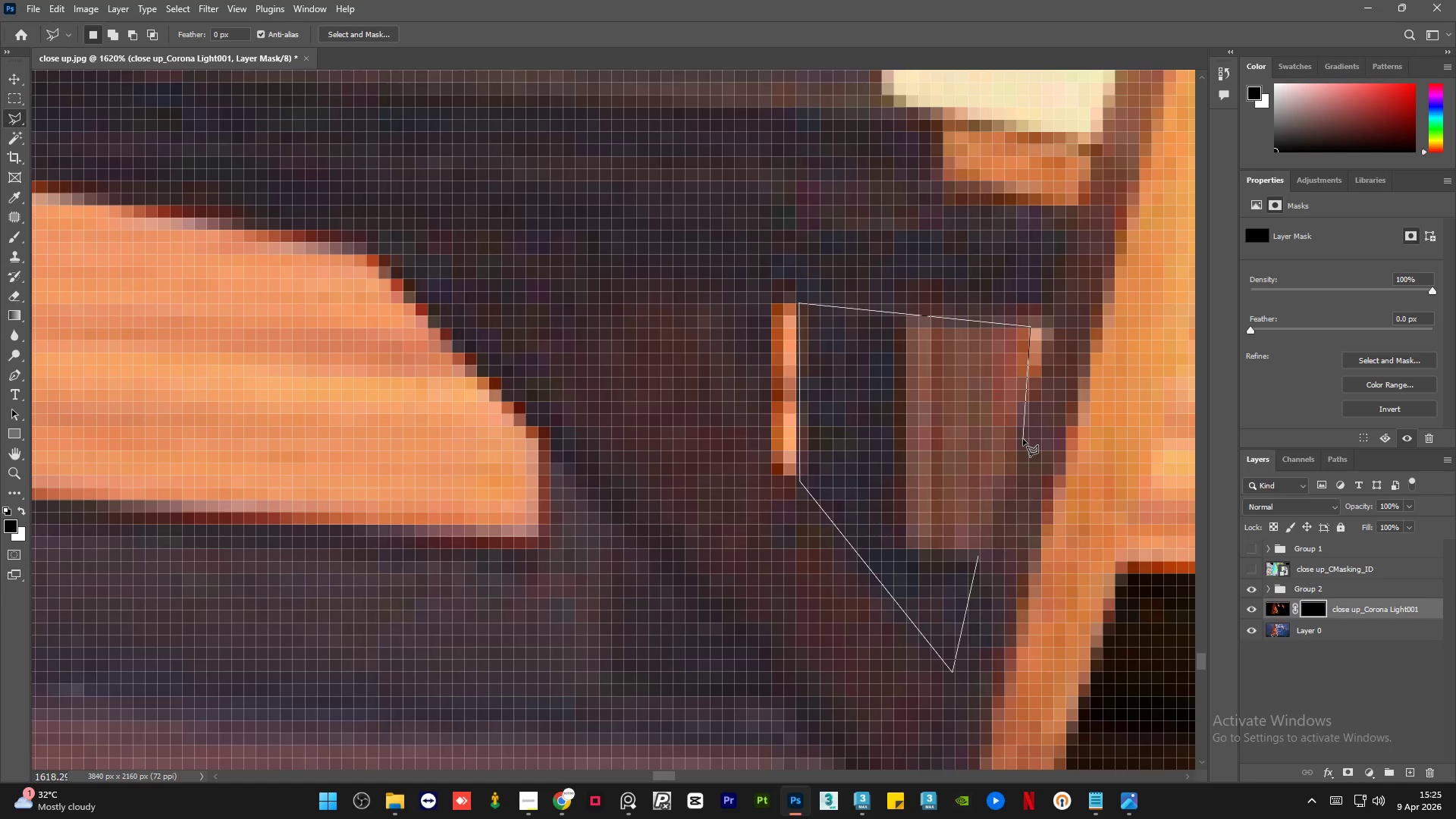 
left_click([1023, 439])
 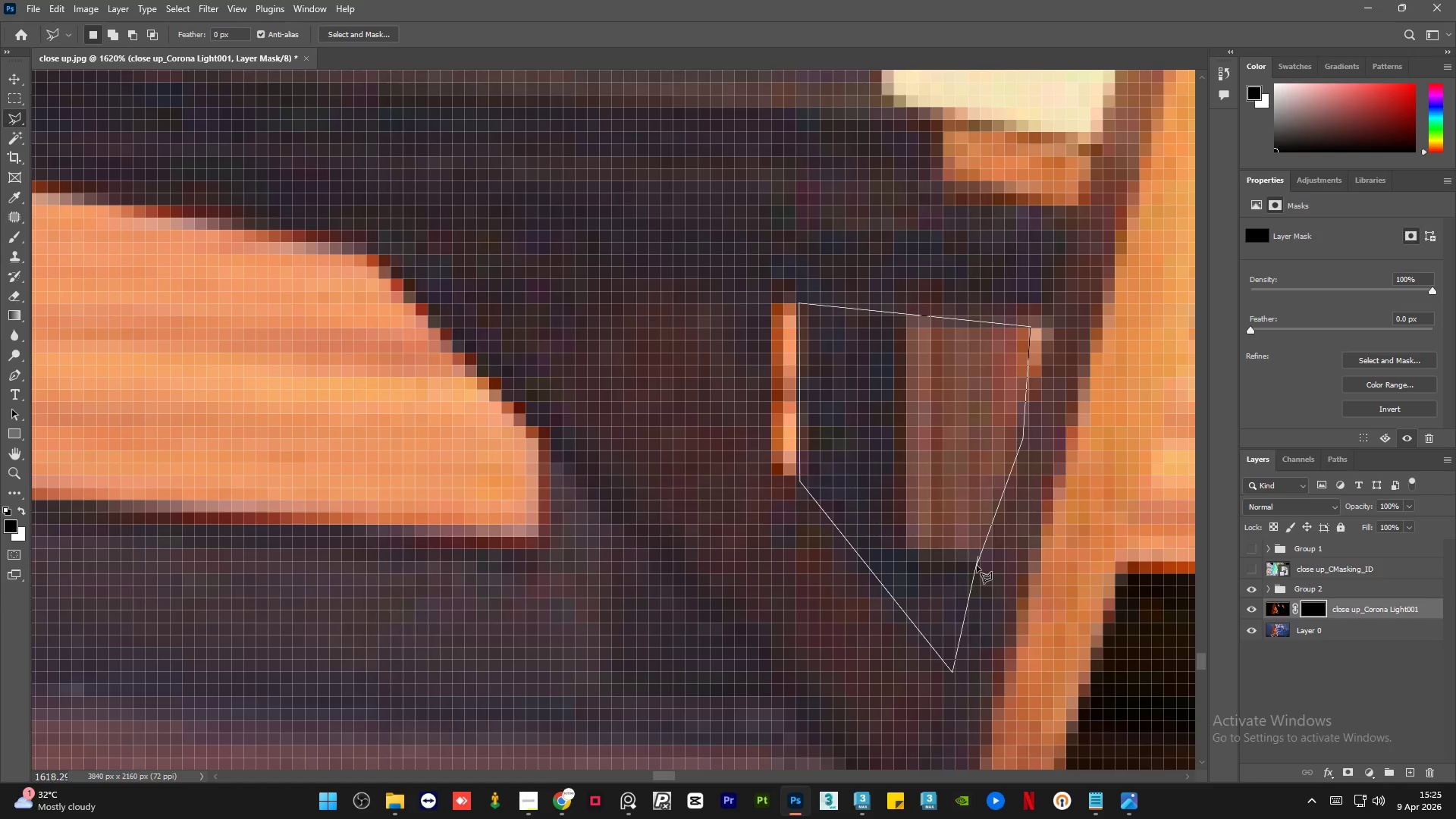 
double_click([977, 566])
 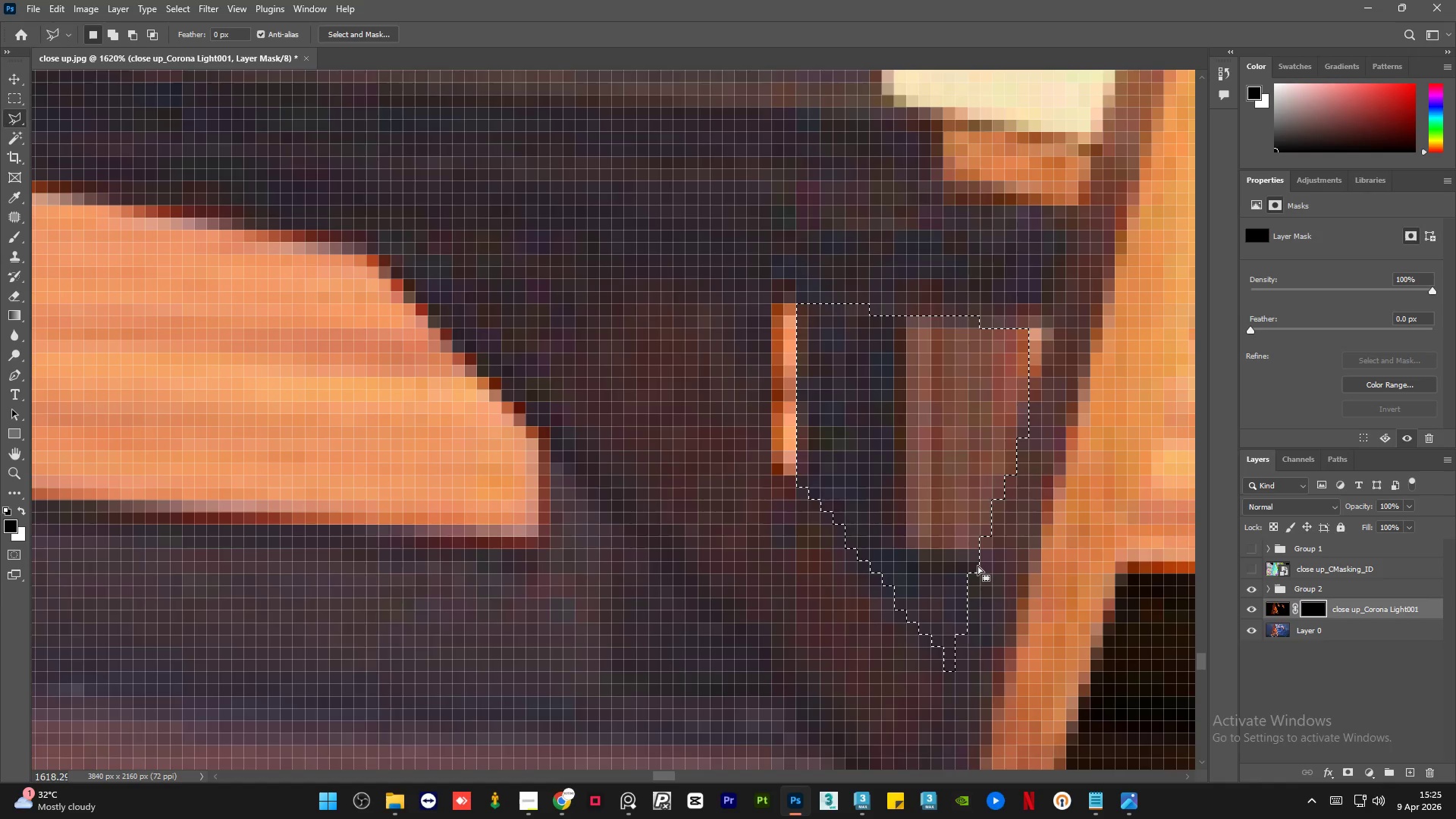 
key(Delete)
 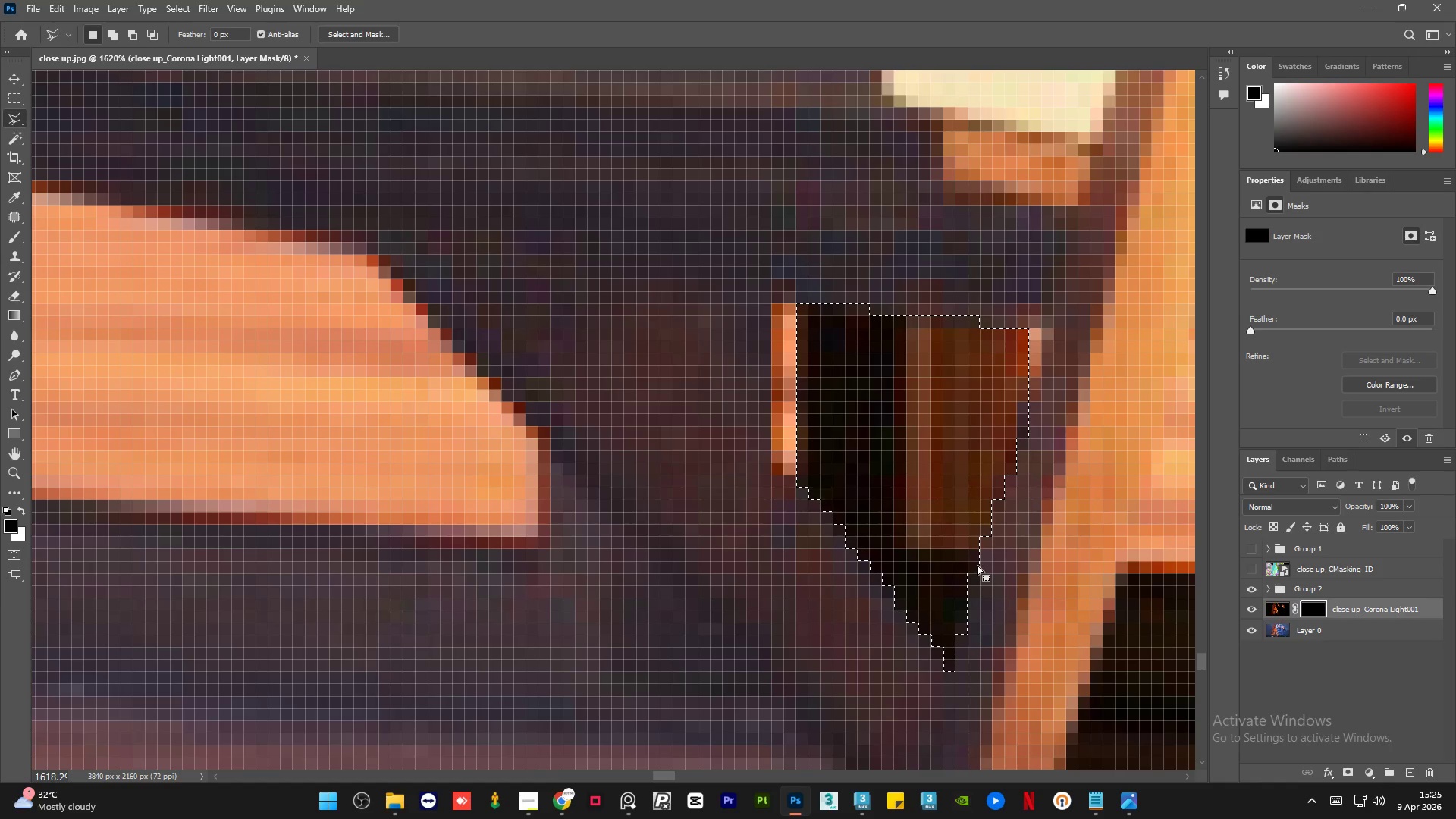 
key(Control+D)
 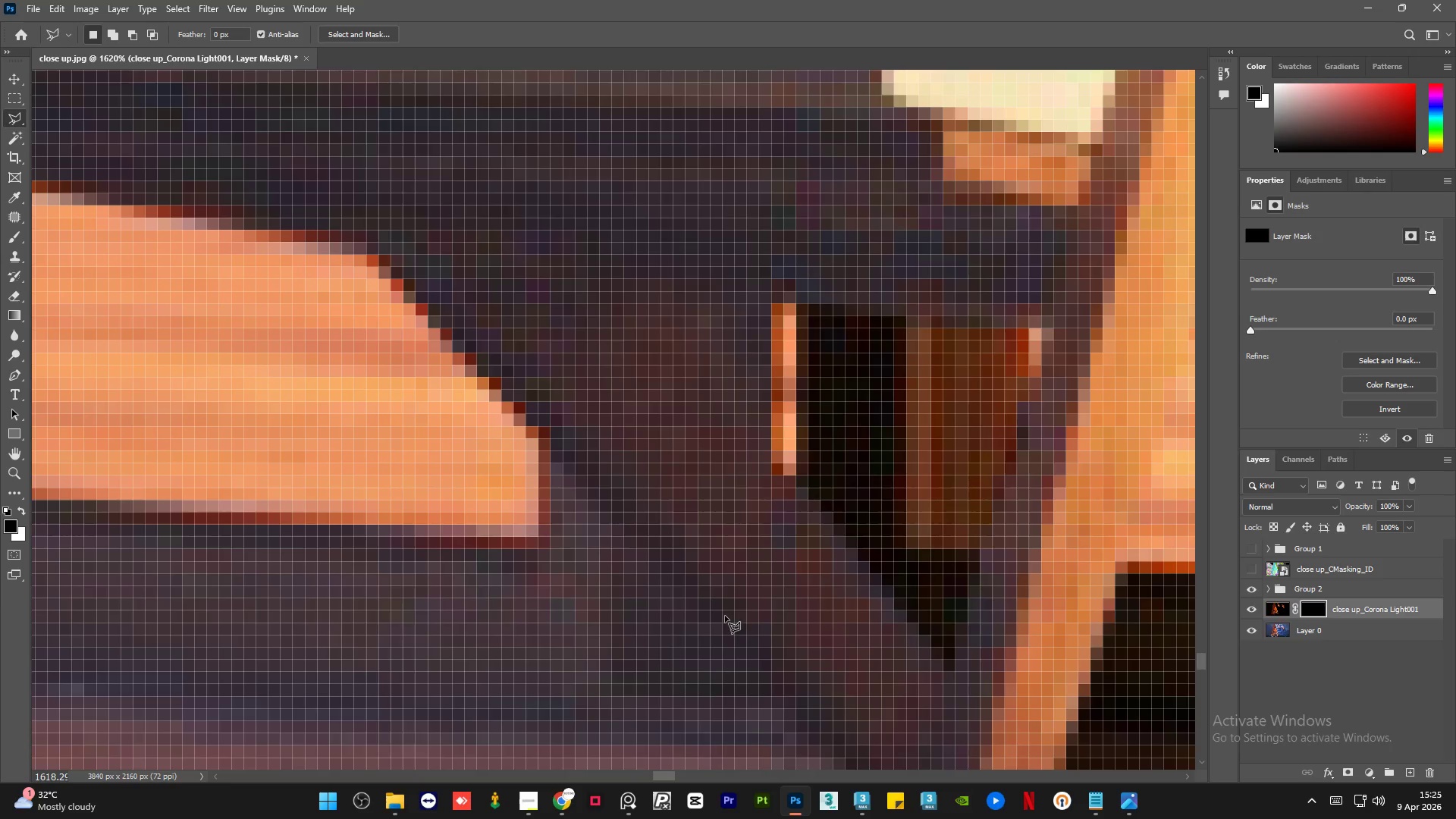 
hold_key(key=AltLeft, duration=1.5)
scroll: coordinate [810, 581], scroll_direction: down, amount: 13.0
 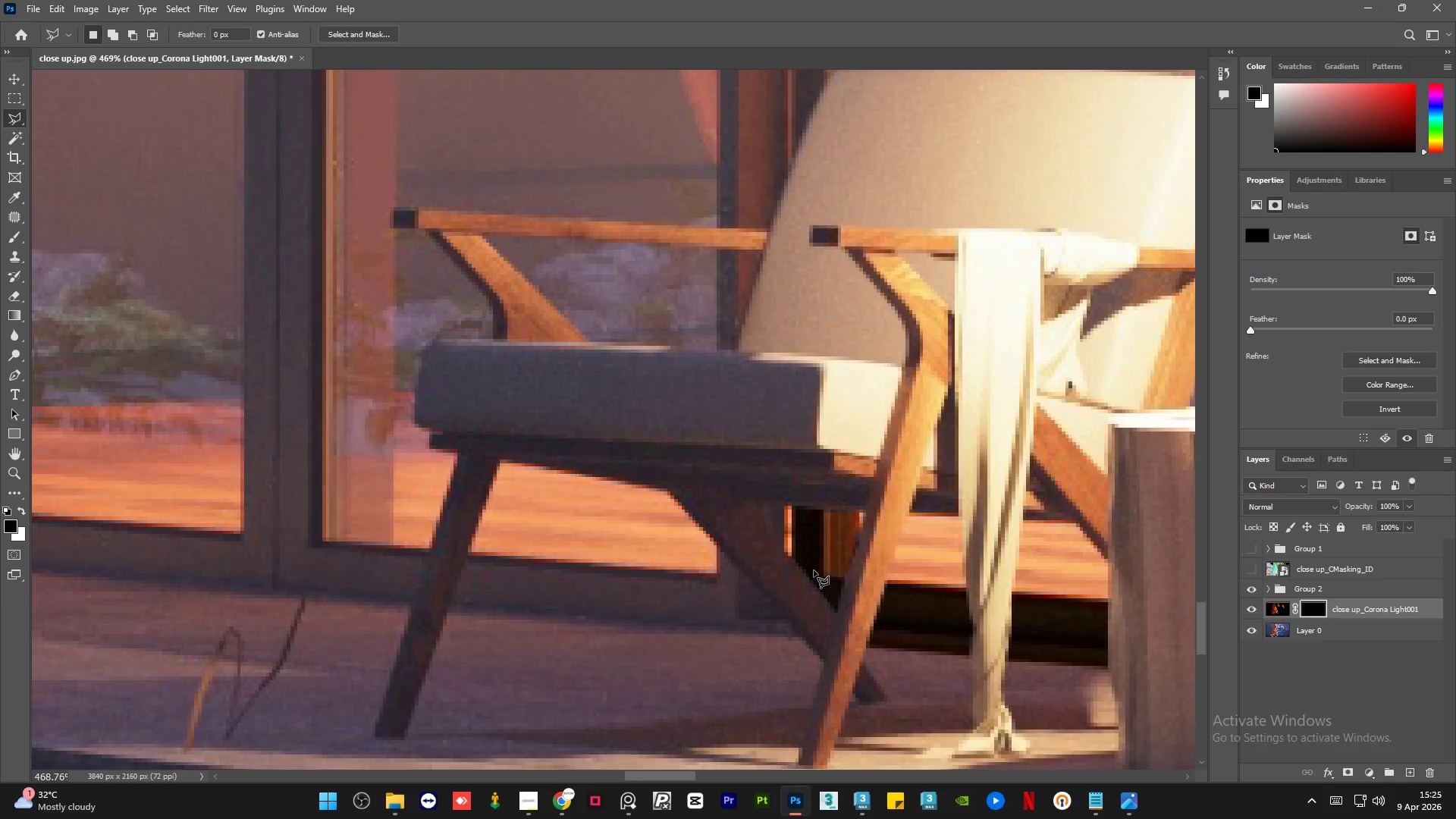 
hold_key(key=AltLeft, duration=0.78)
scroll: coordinate [776, 520], scroll_direction: up, amount: 12.0
 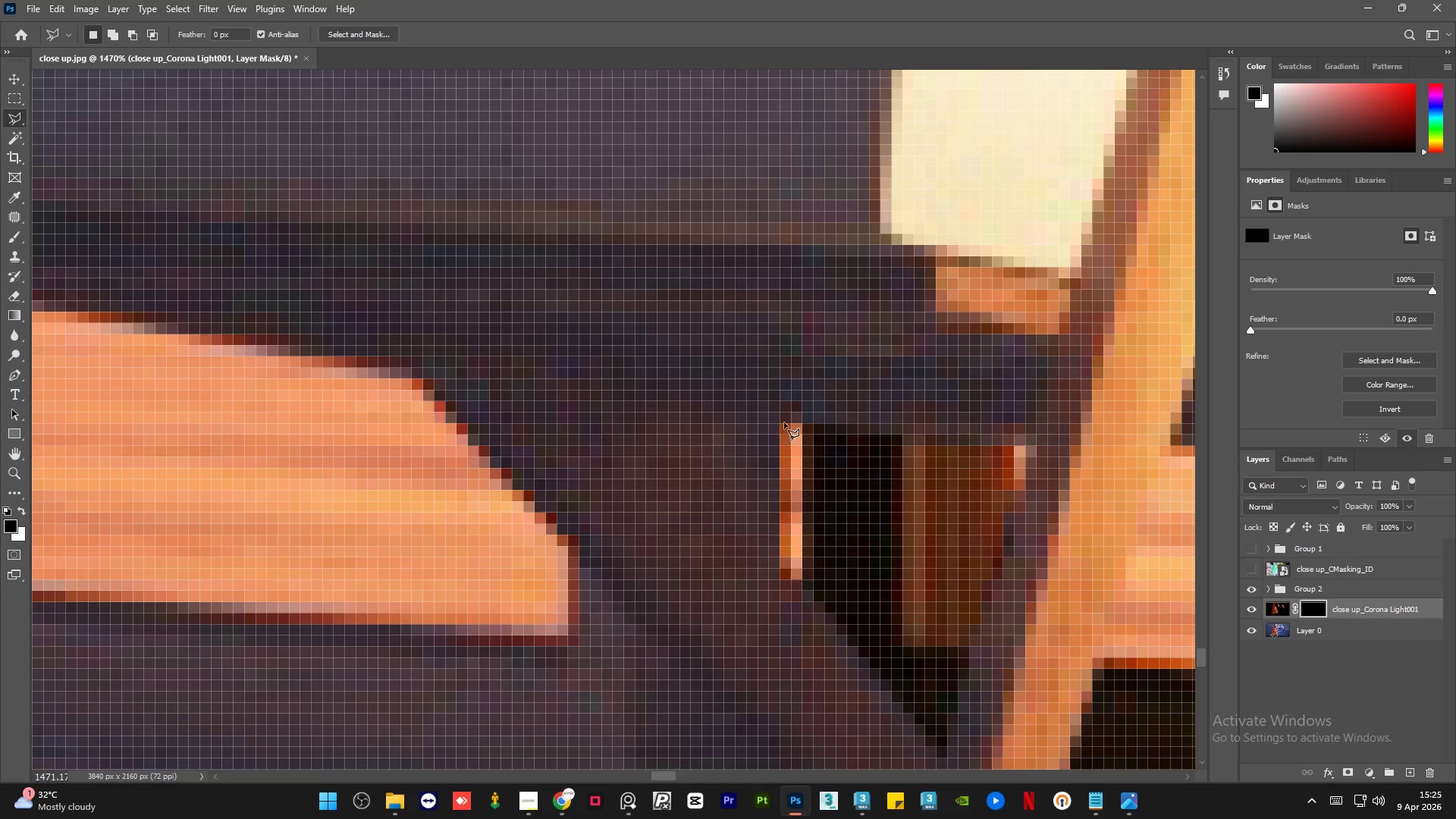 
left_click([782, 419])
 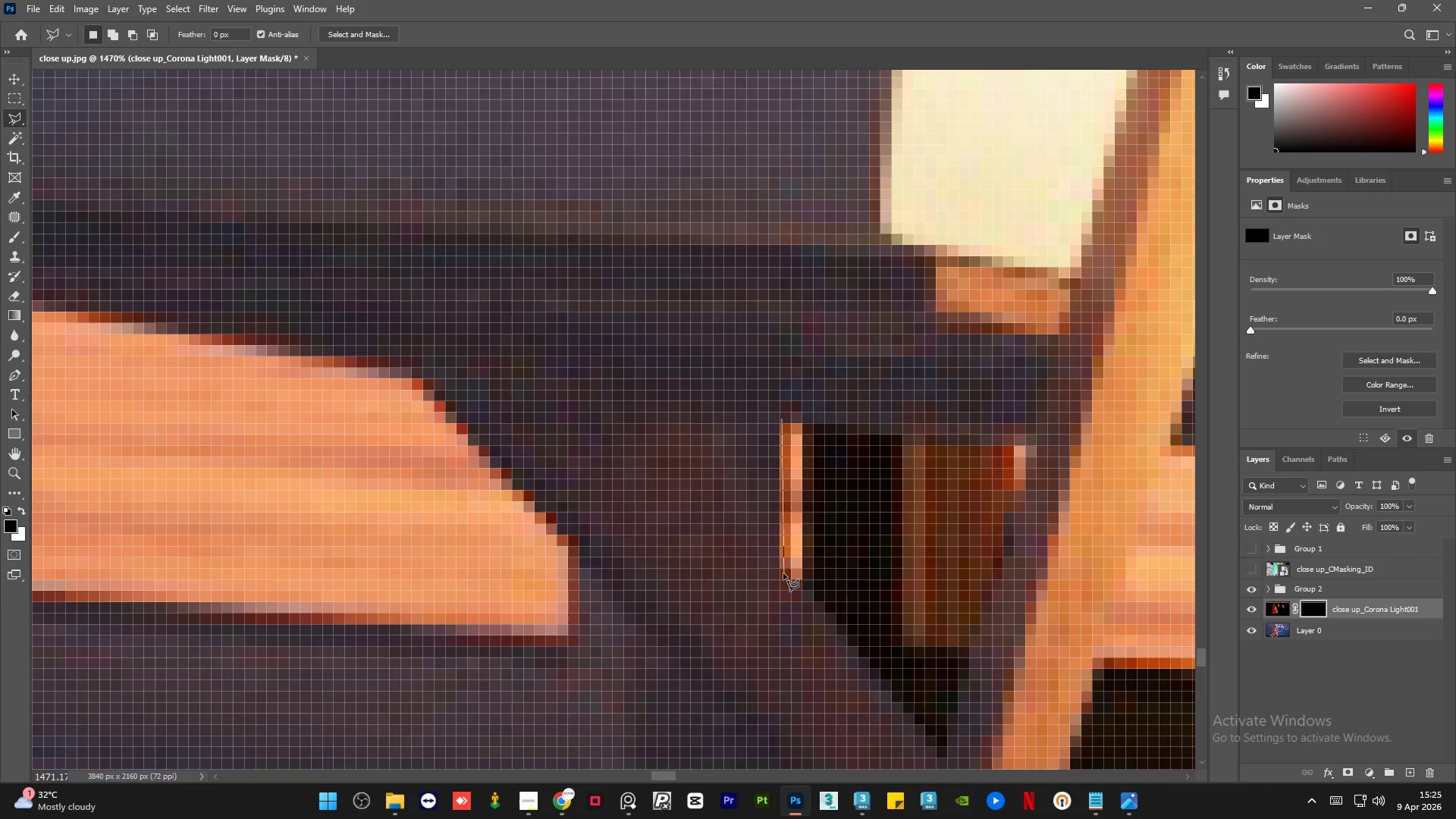 
left_click([783, 573])
 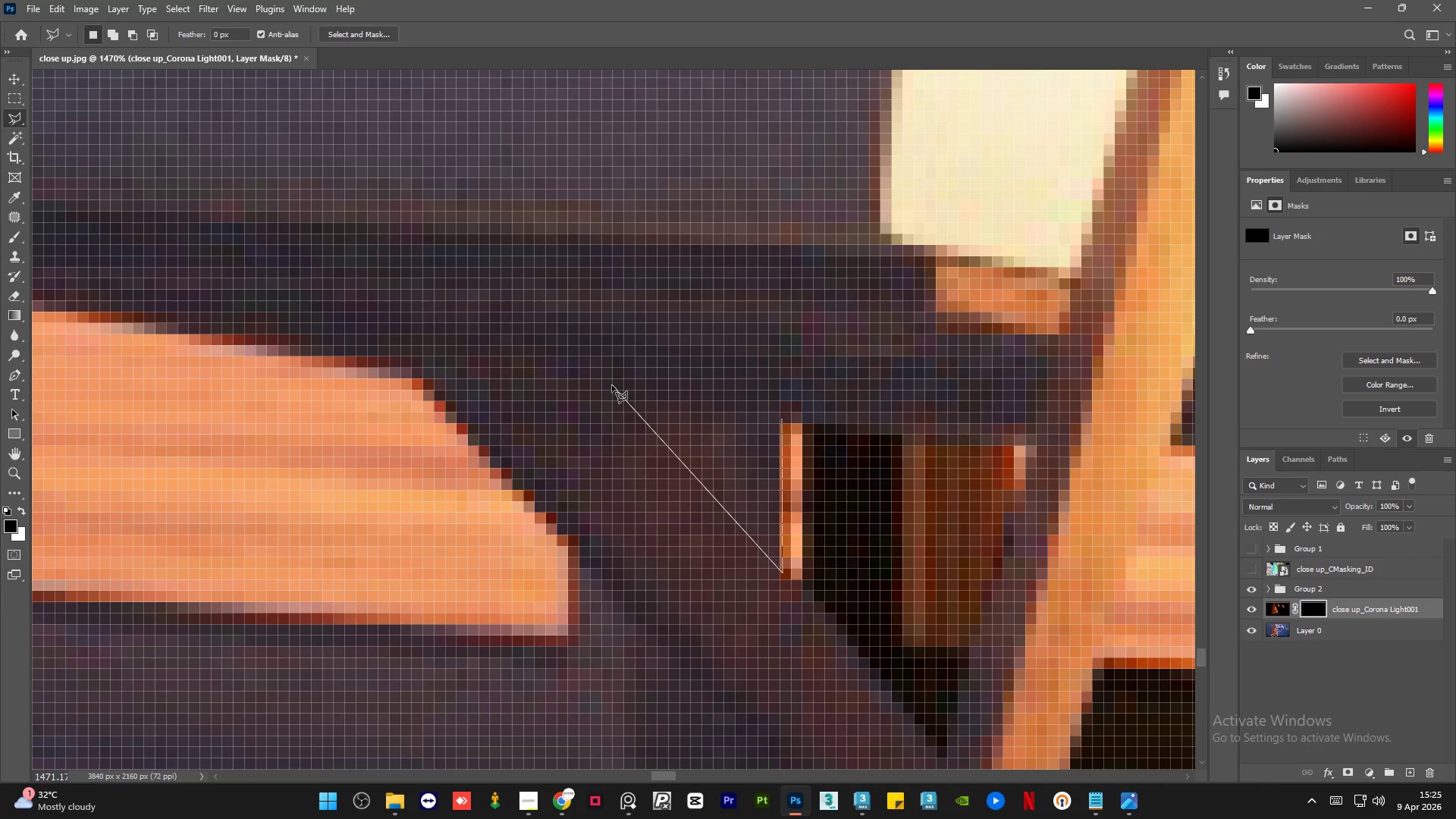 
left_click([604, 381])
 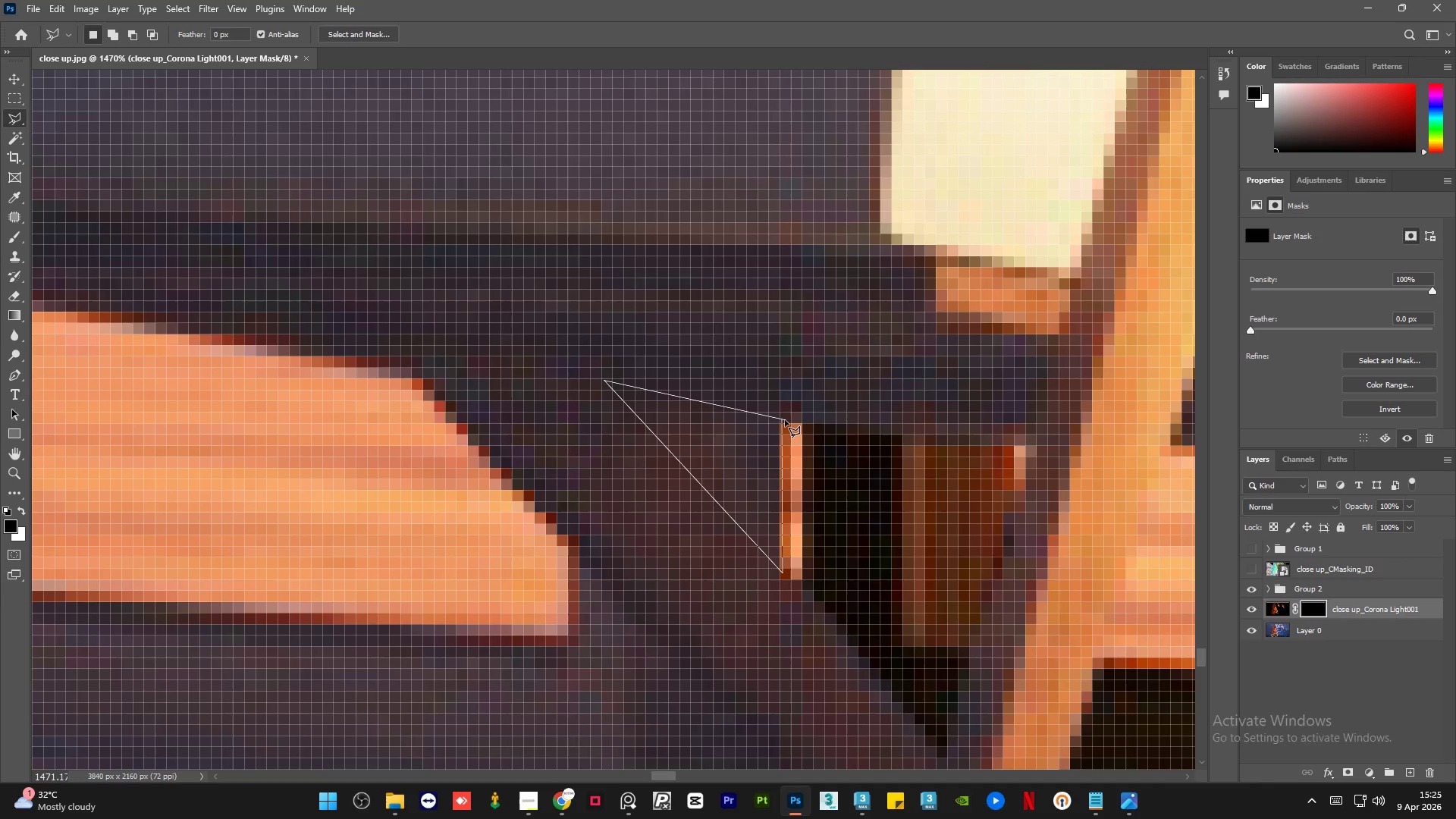 
left_click([784, 420])
 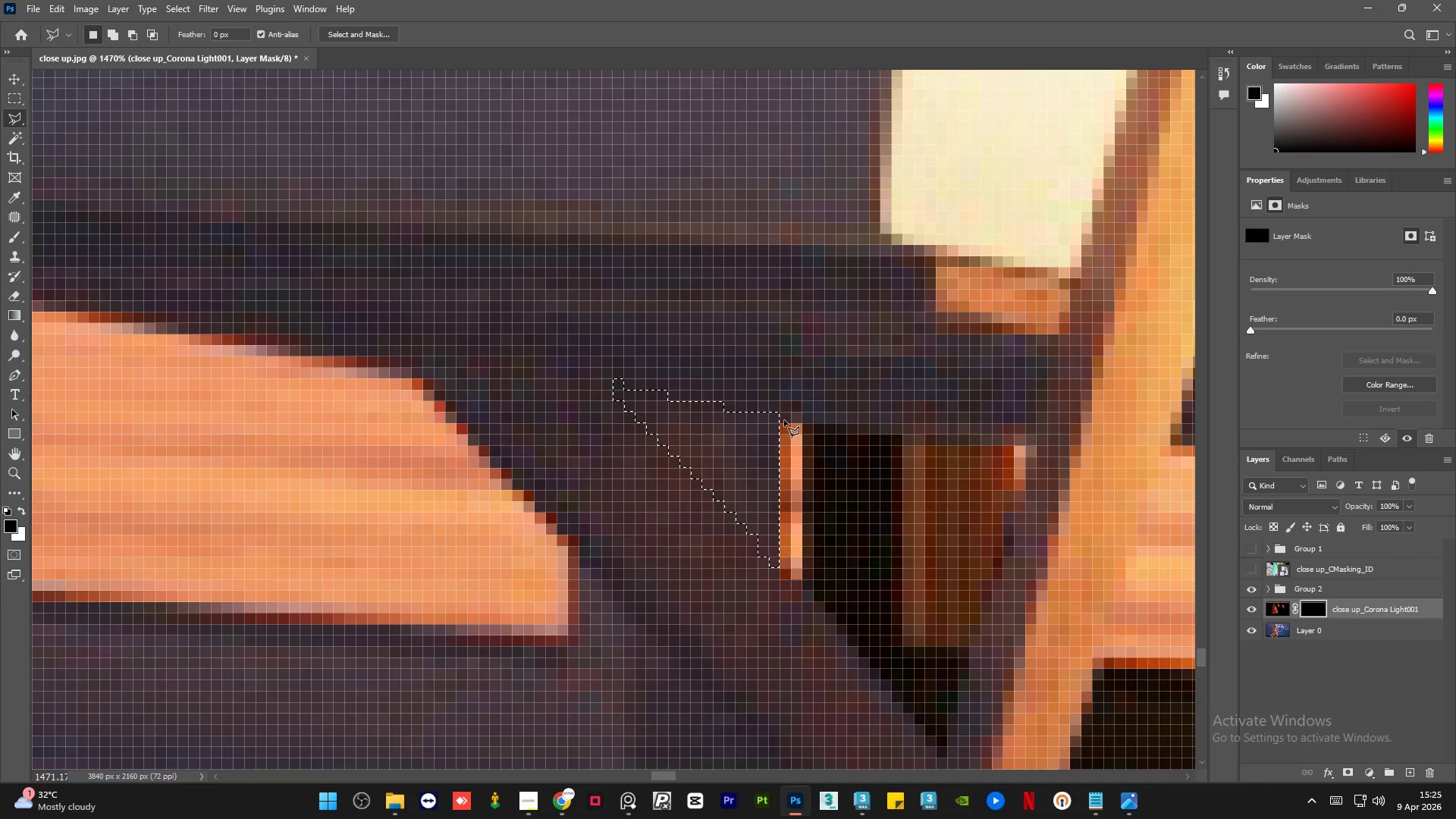 
key(Delete)
 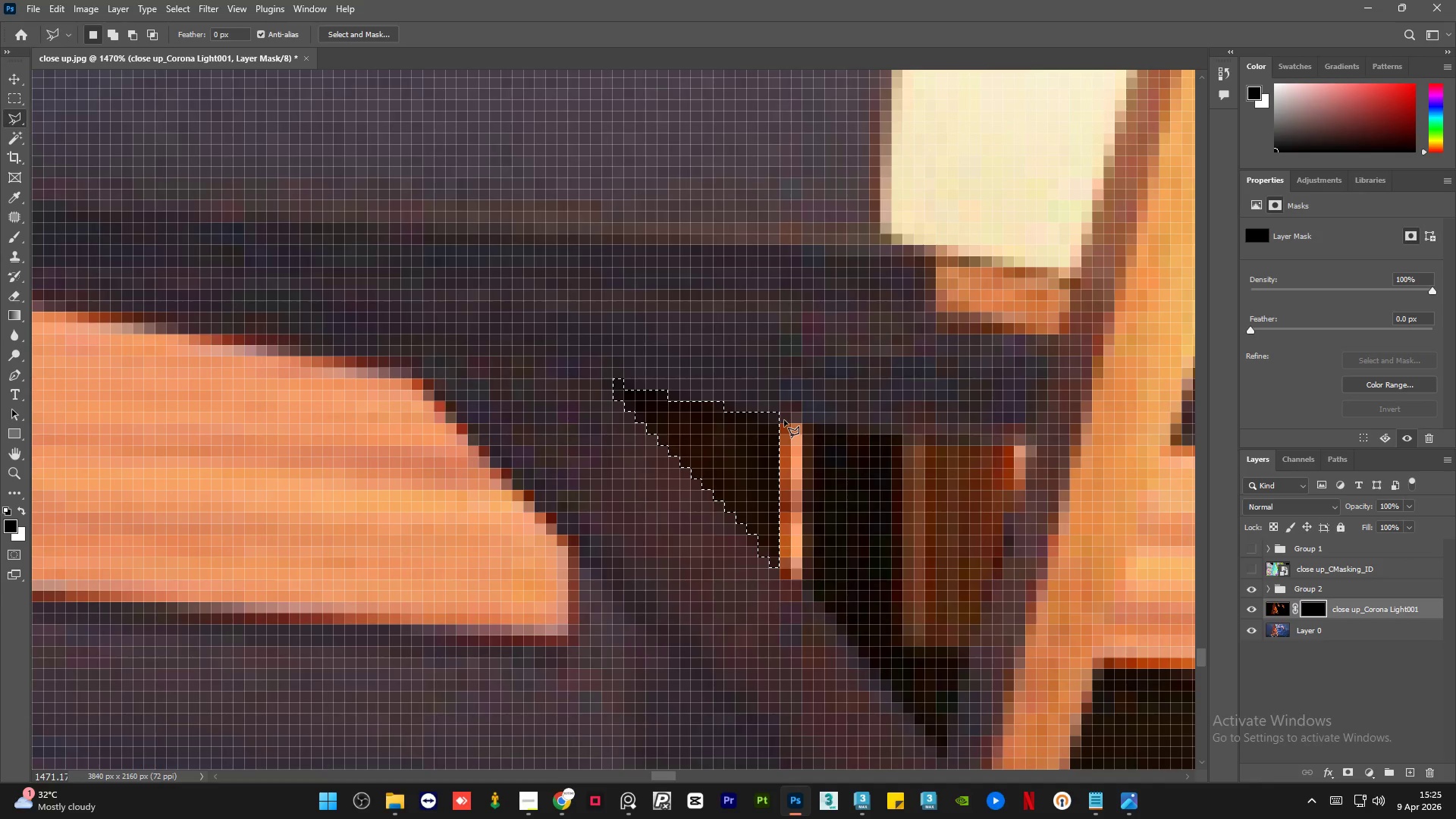 
key(Control+D)
 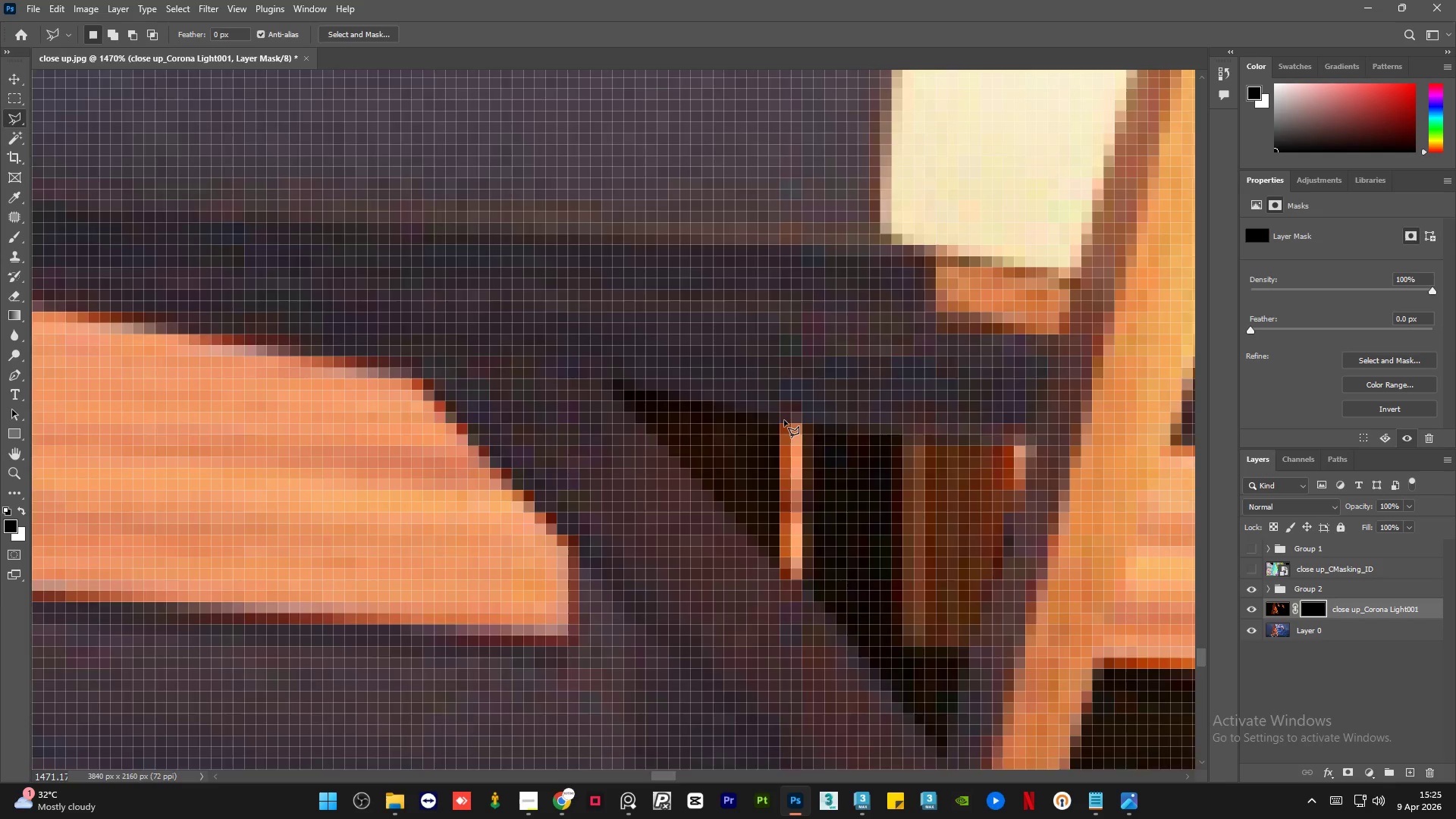 
hold_key(key=AltLeft, duration=1.53)
scroll: coordinate [784, 420], scroll_direction: down, amount: 10.0
 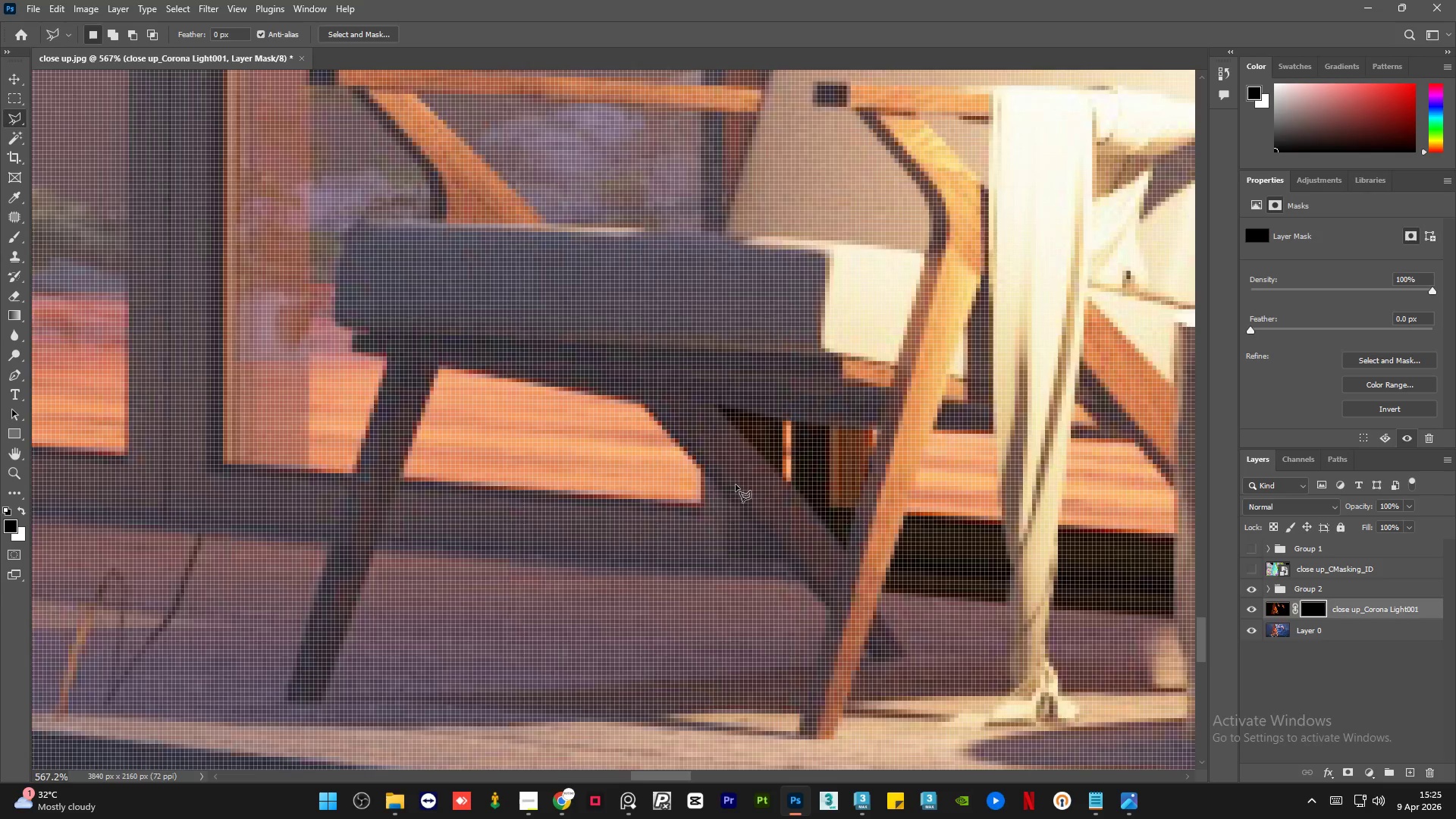 
hold_key(key=AltLeft, duration=0.55)
scroll: coordinate [726, 499], scroll_direction: up, amount: 9.0
 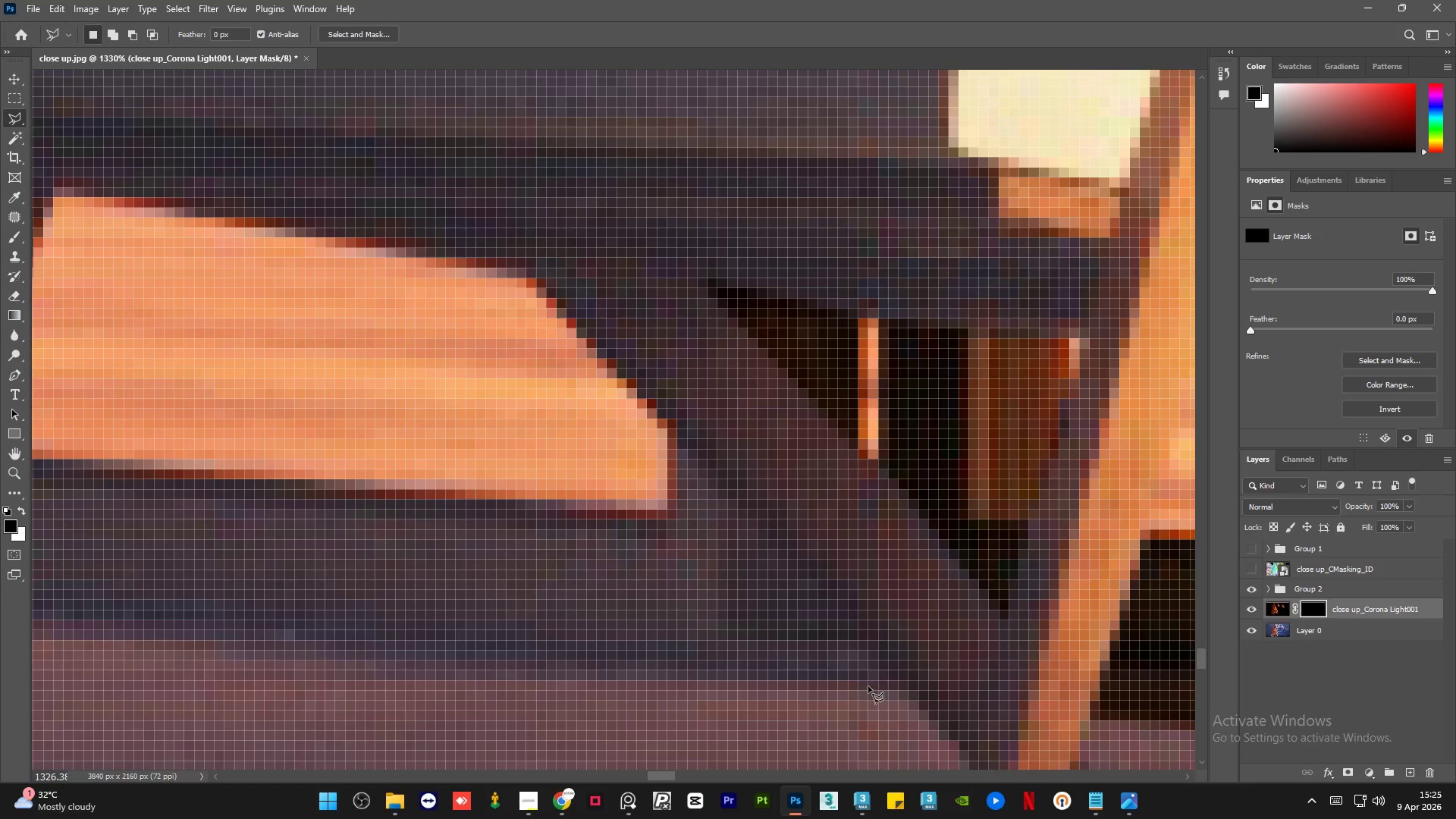 
left_click([910, 695])
 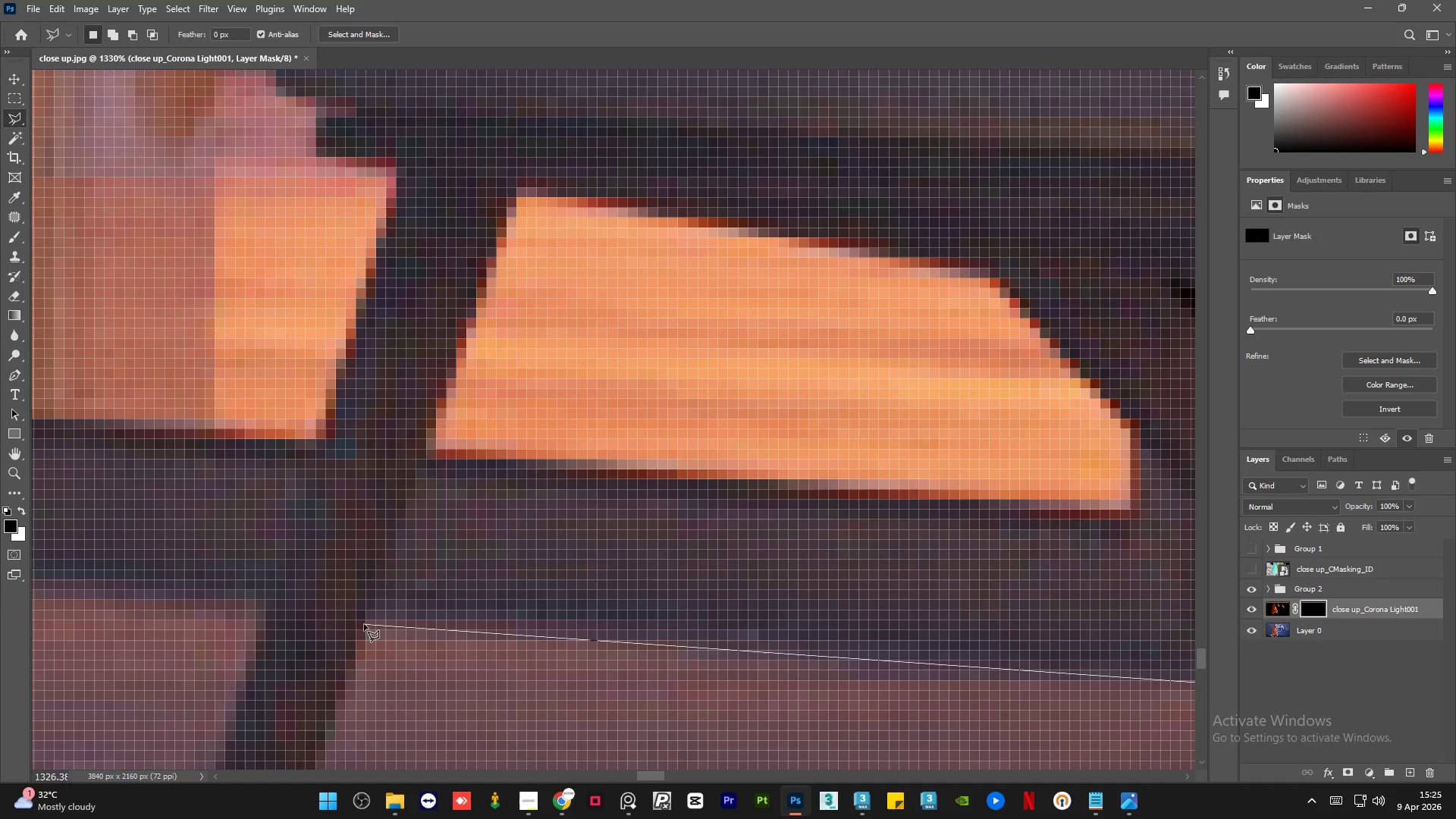 
left_click([366, 624])
 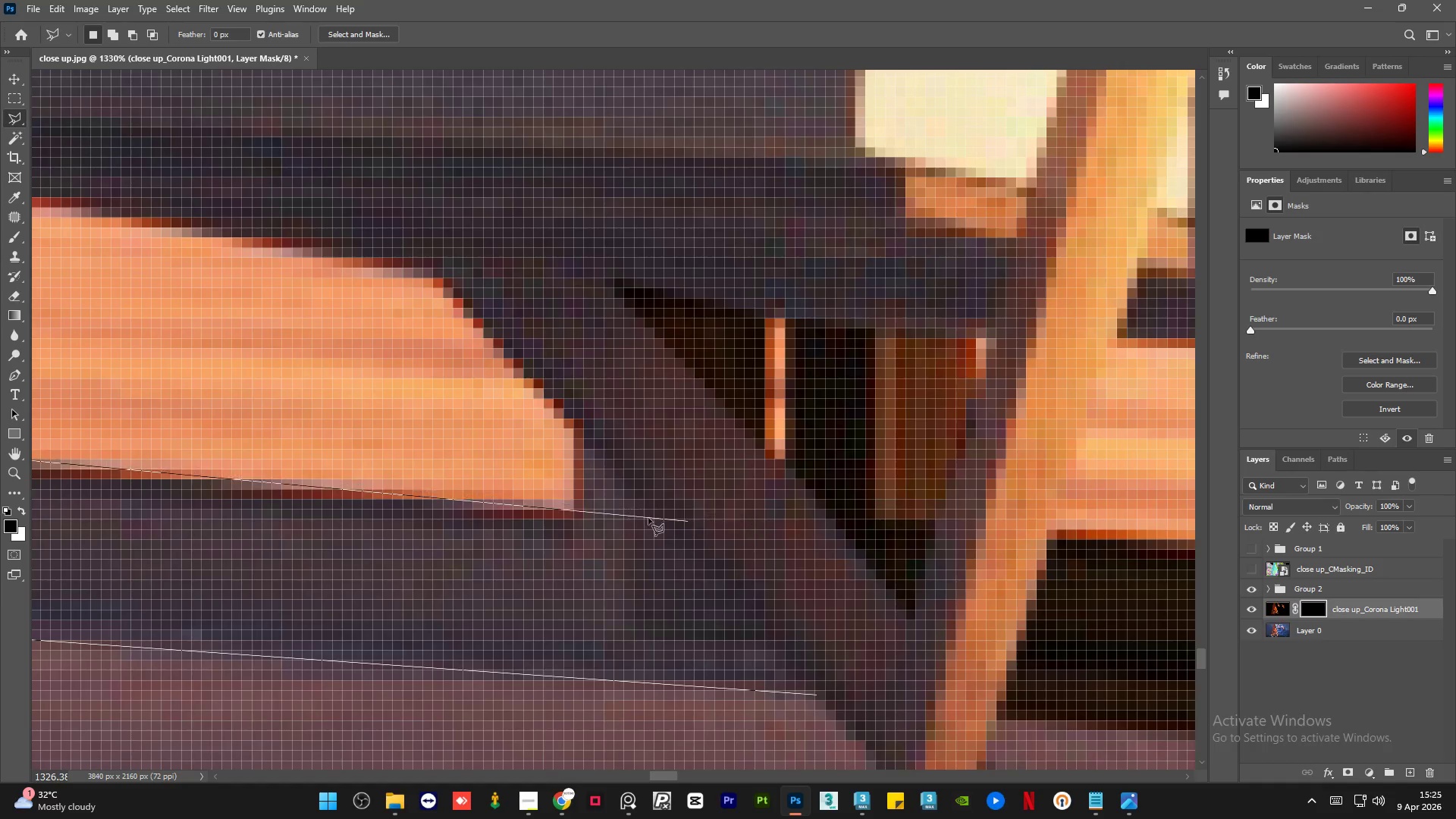 
left_click([575, 501])
 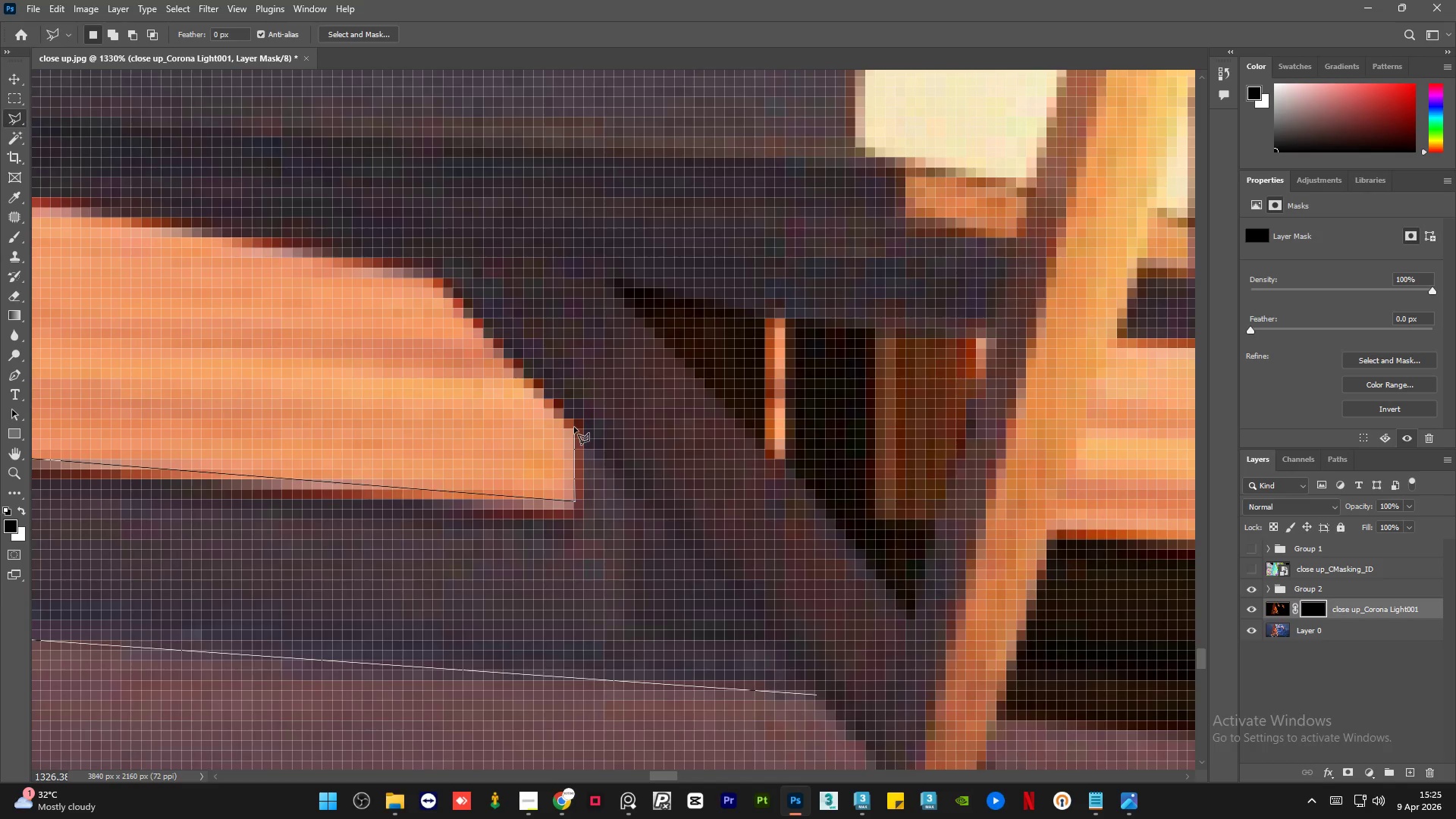 
left_click([574, 426])
 